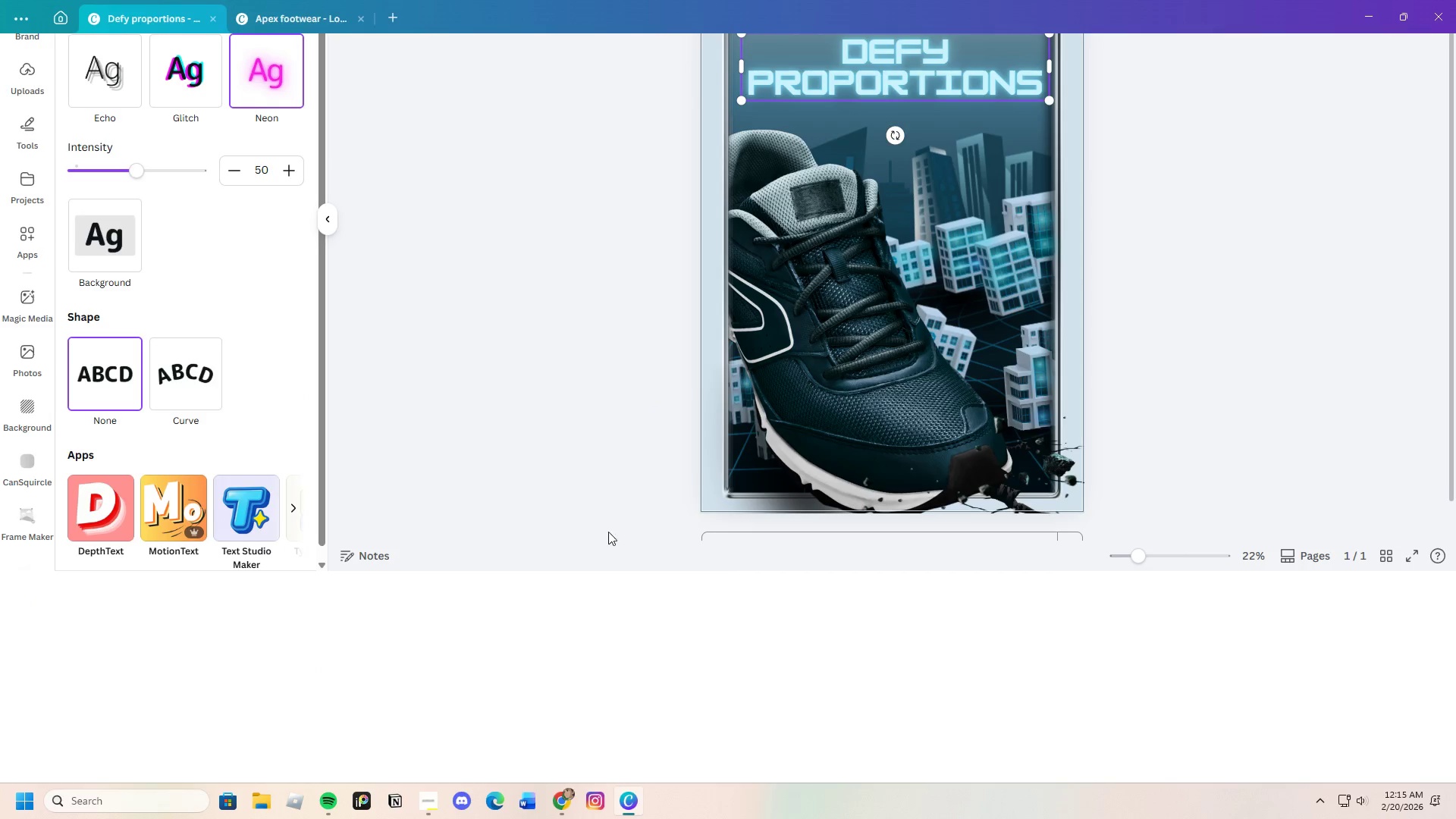 
scroll: coordinate [620, 438], scroll_direction: down, amount: 3.0
 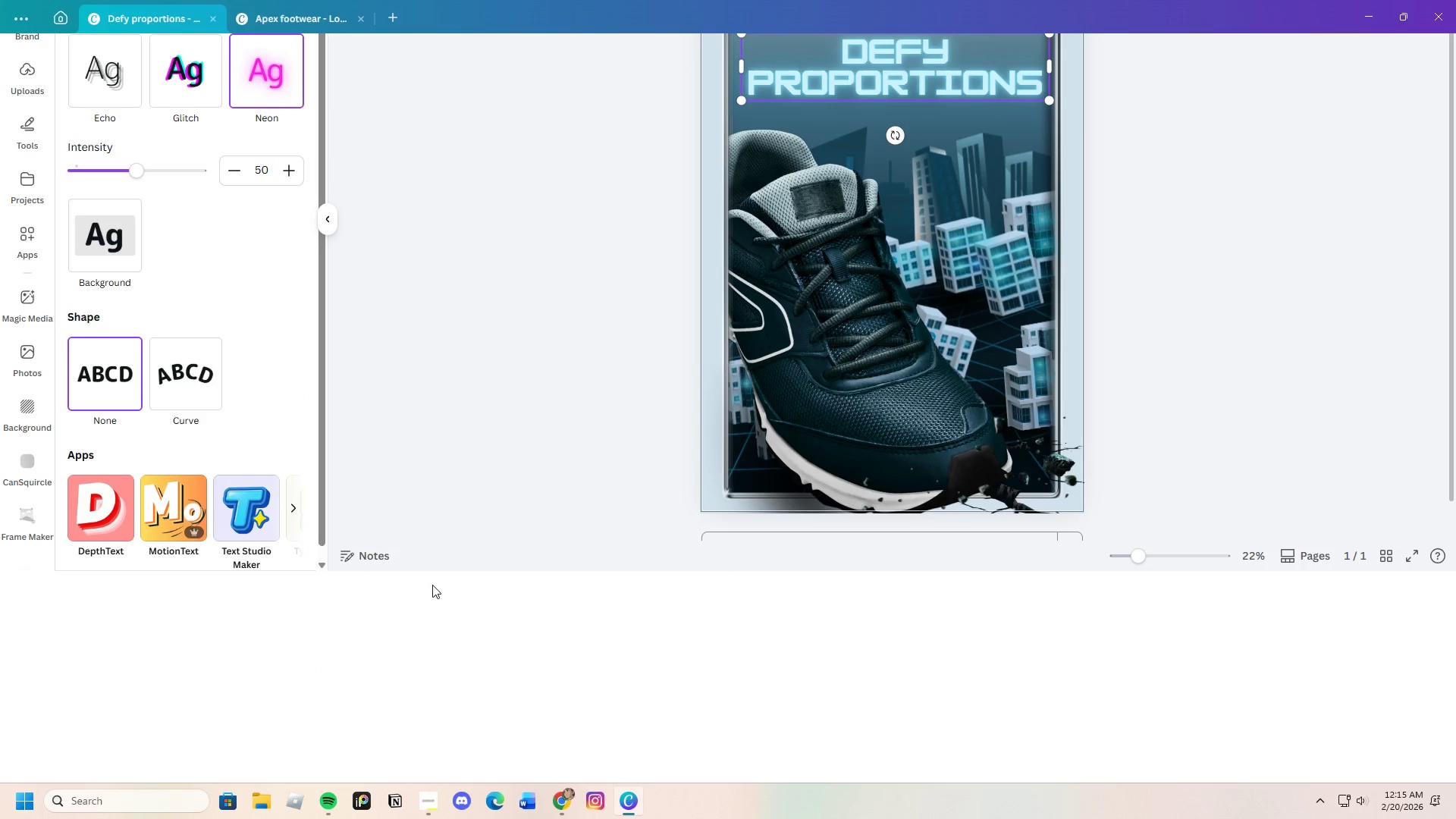 
left_click([450, 564])
 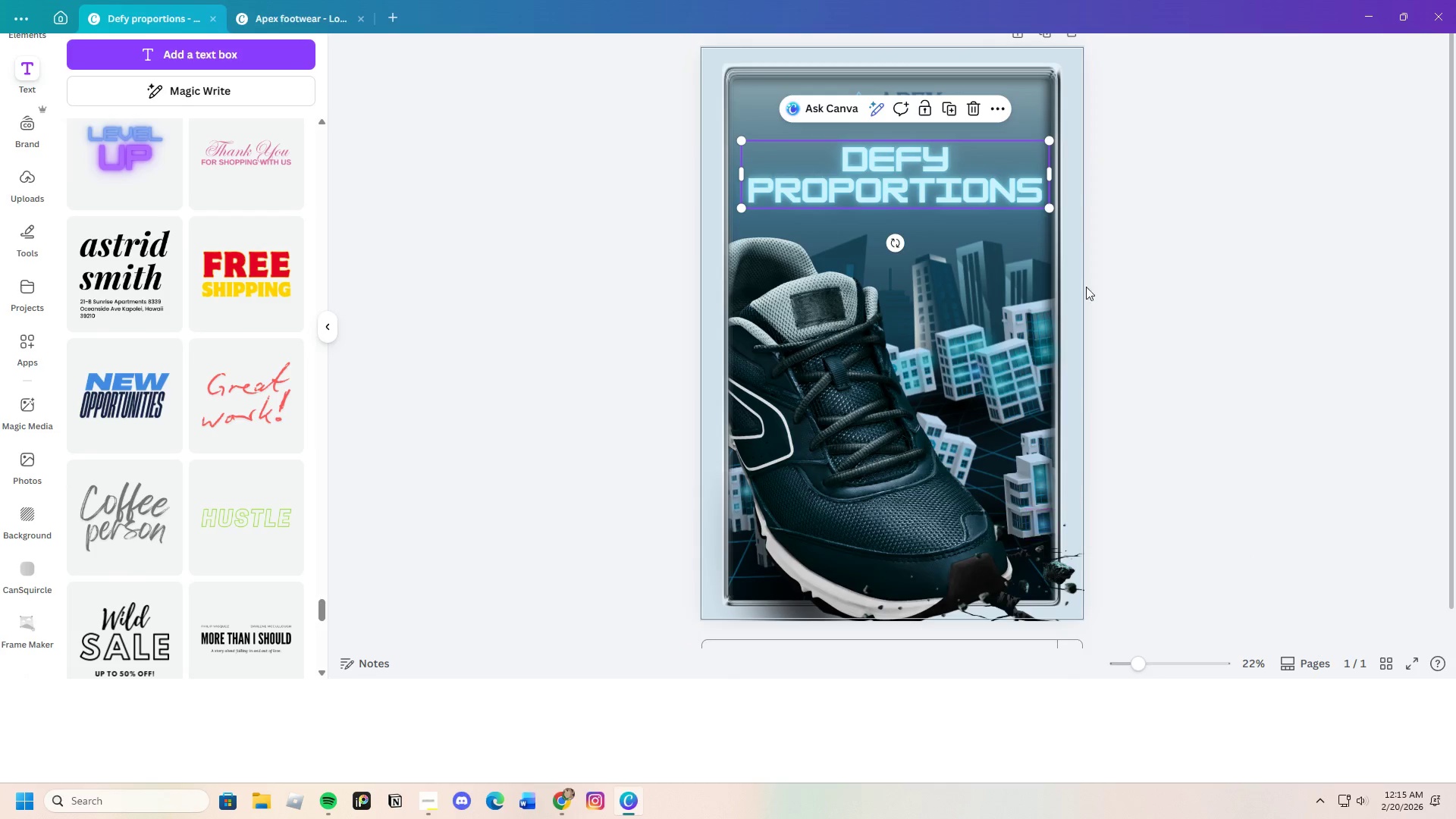 
left_click([1240, 150])
 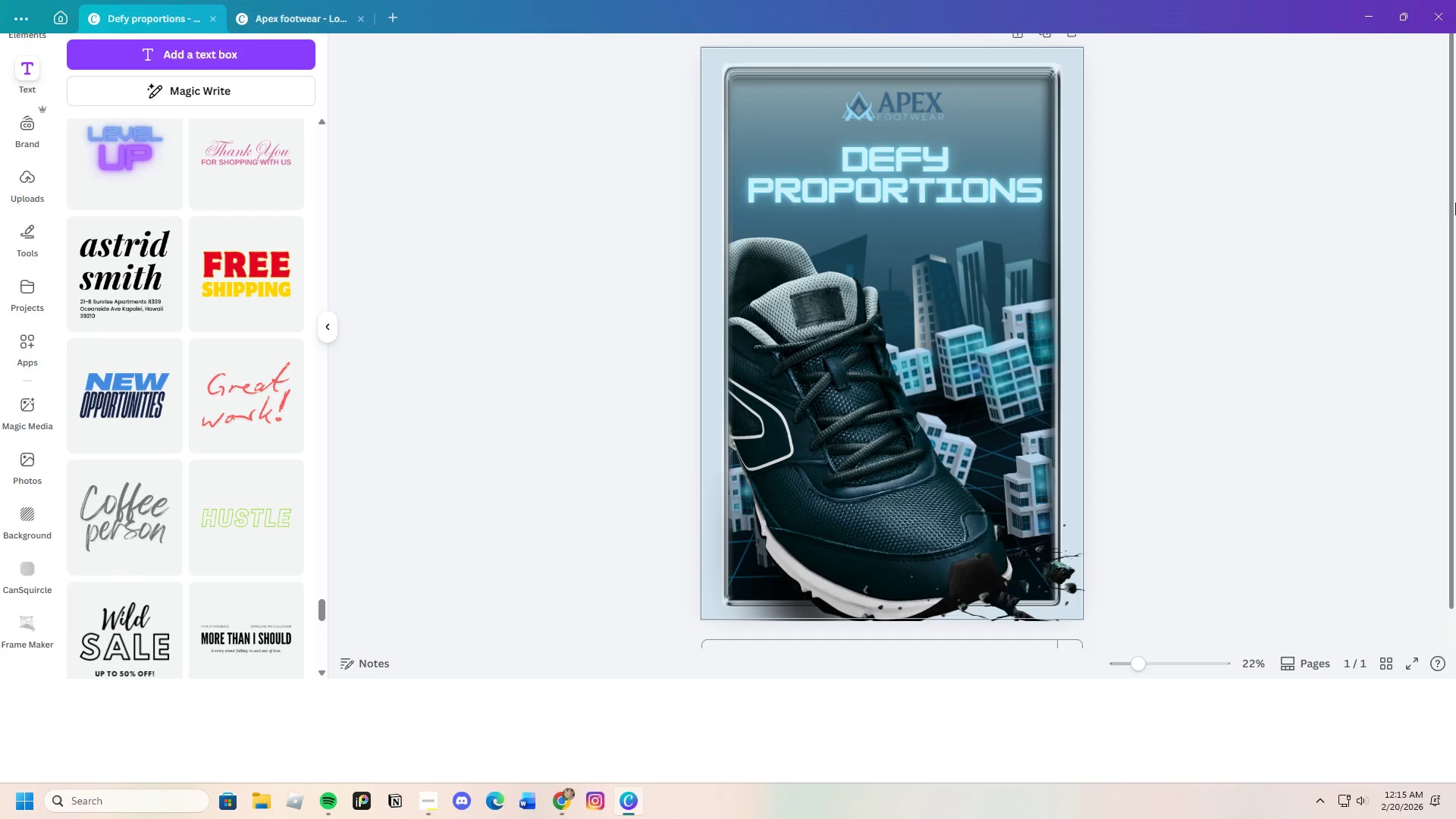 
scroll: coordinate [964, 183], scroll_direction: up, amount: 6.0
 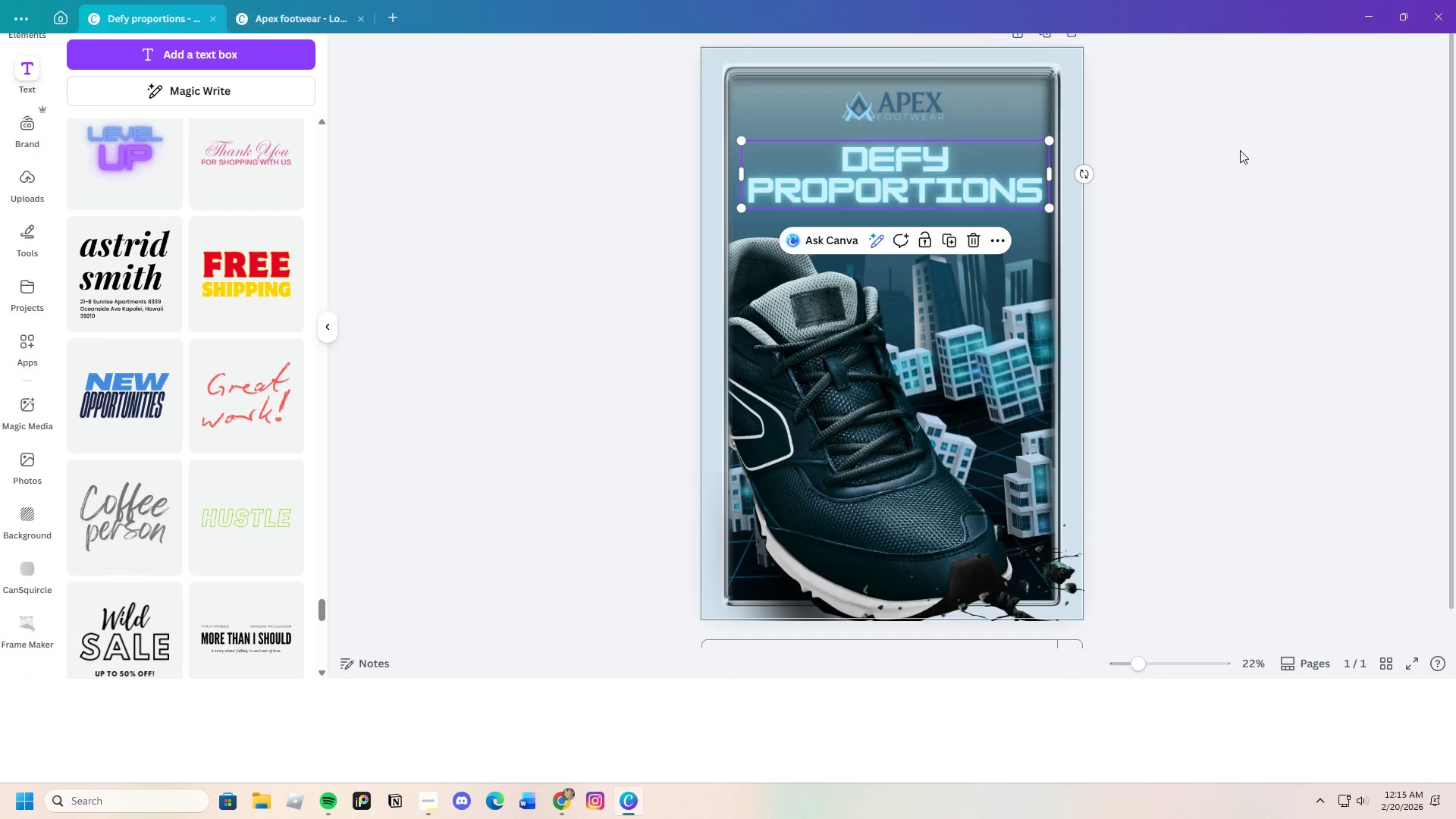 
left_click_drag(start_coordinate=[1455, 202], to_coordinate=[1414, 130])
 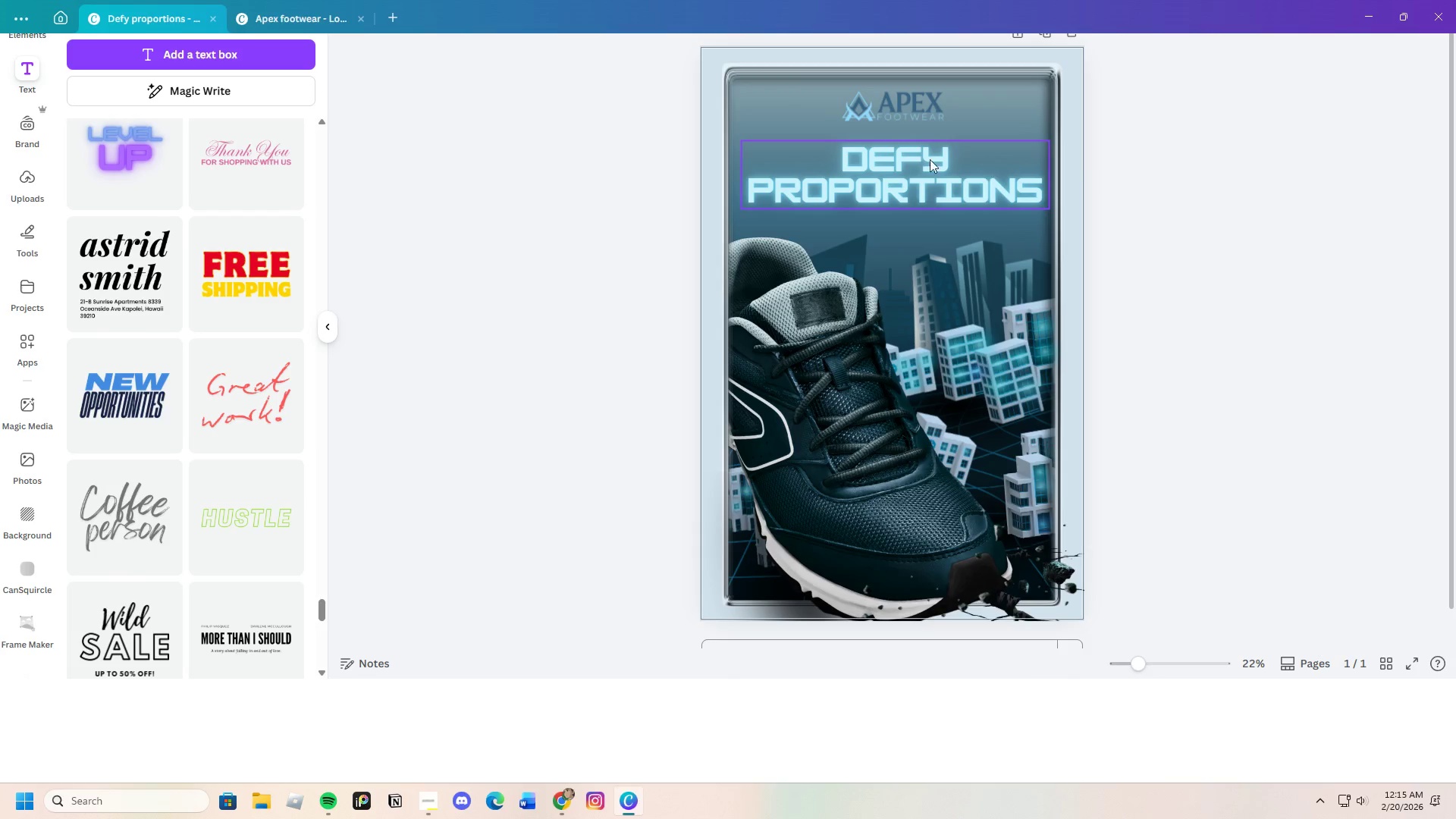 
left_click([922, 159])
 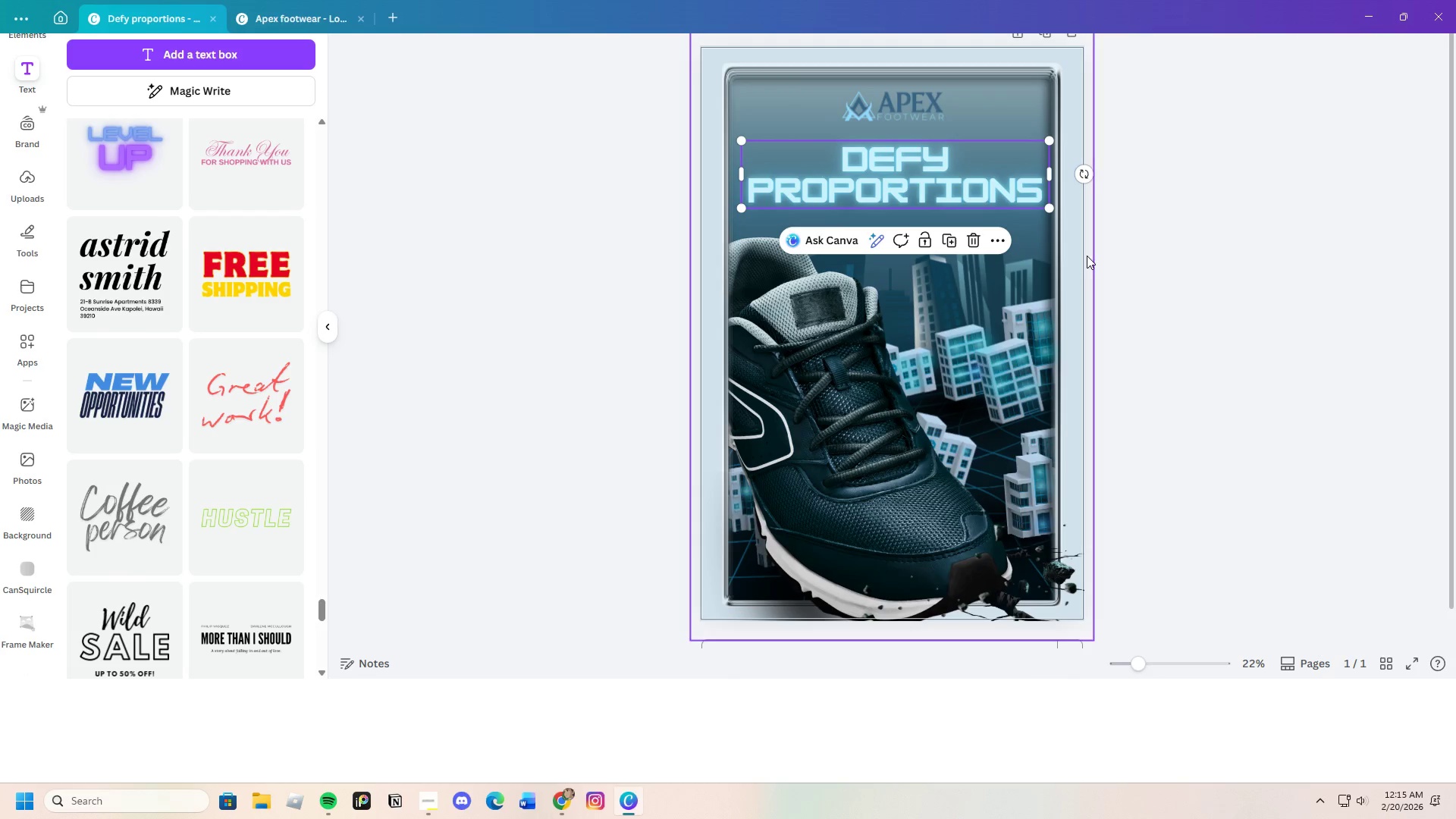 
scroll: coordinate [415, 240], scroll_direction: up, amount: 6.0
 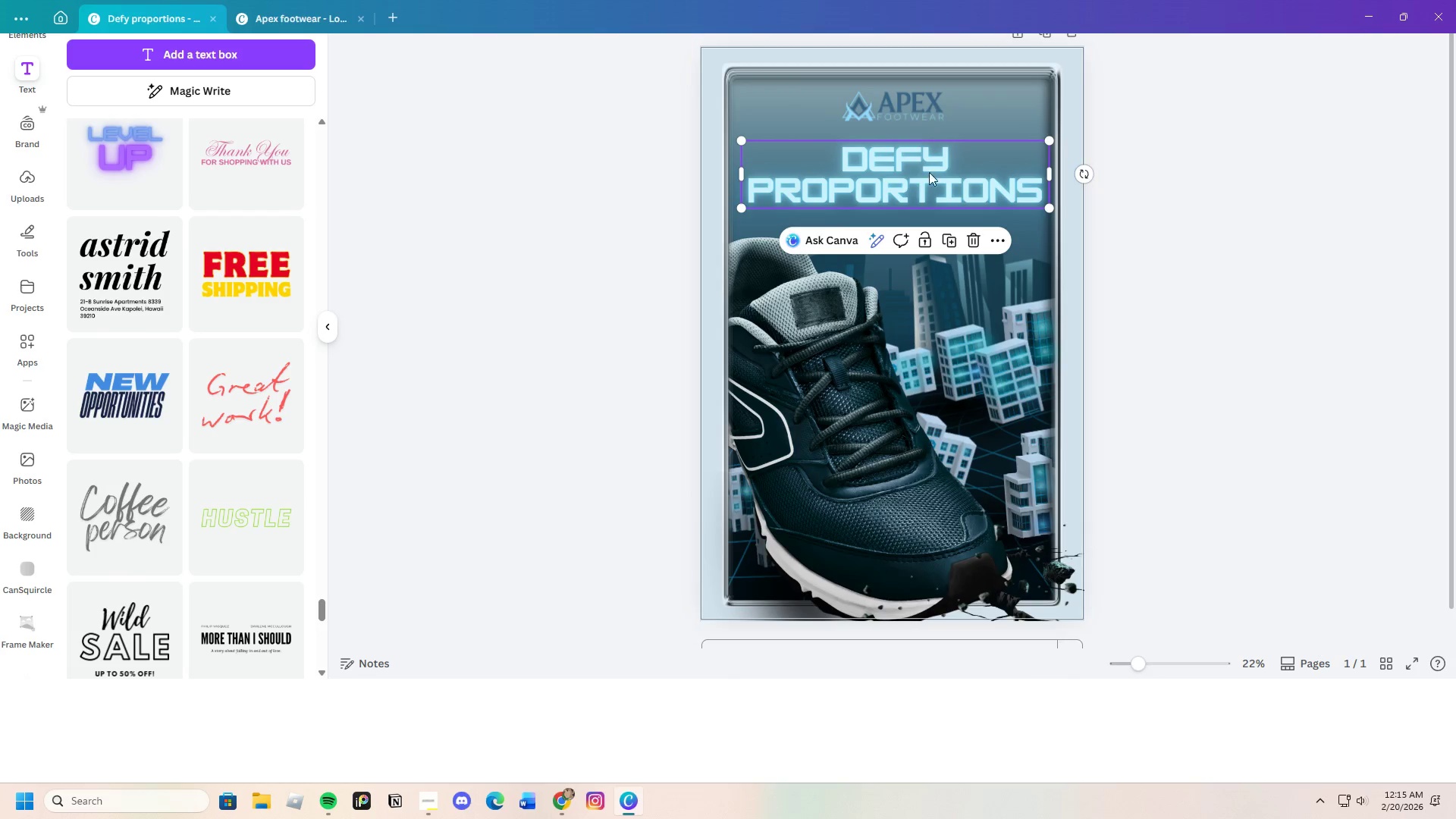 
left_click_drag(start_coordinate=[931, 175], to_coordinate=[932, 185])
 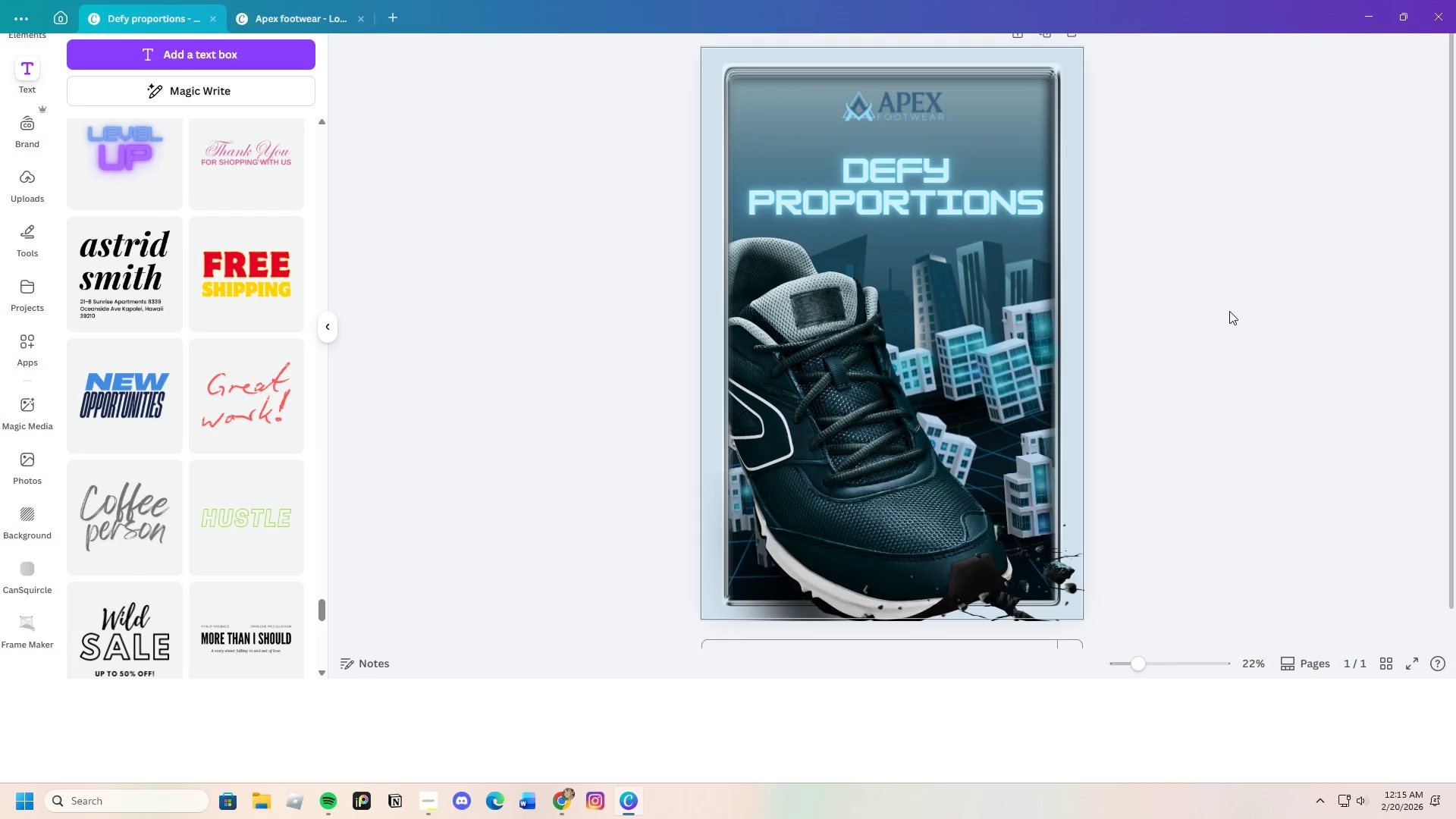 
left_click_drag(start_coordinate=[1102, 721], to_coordinate=[1097, 767])
 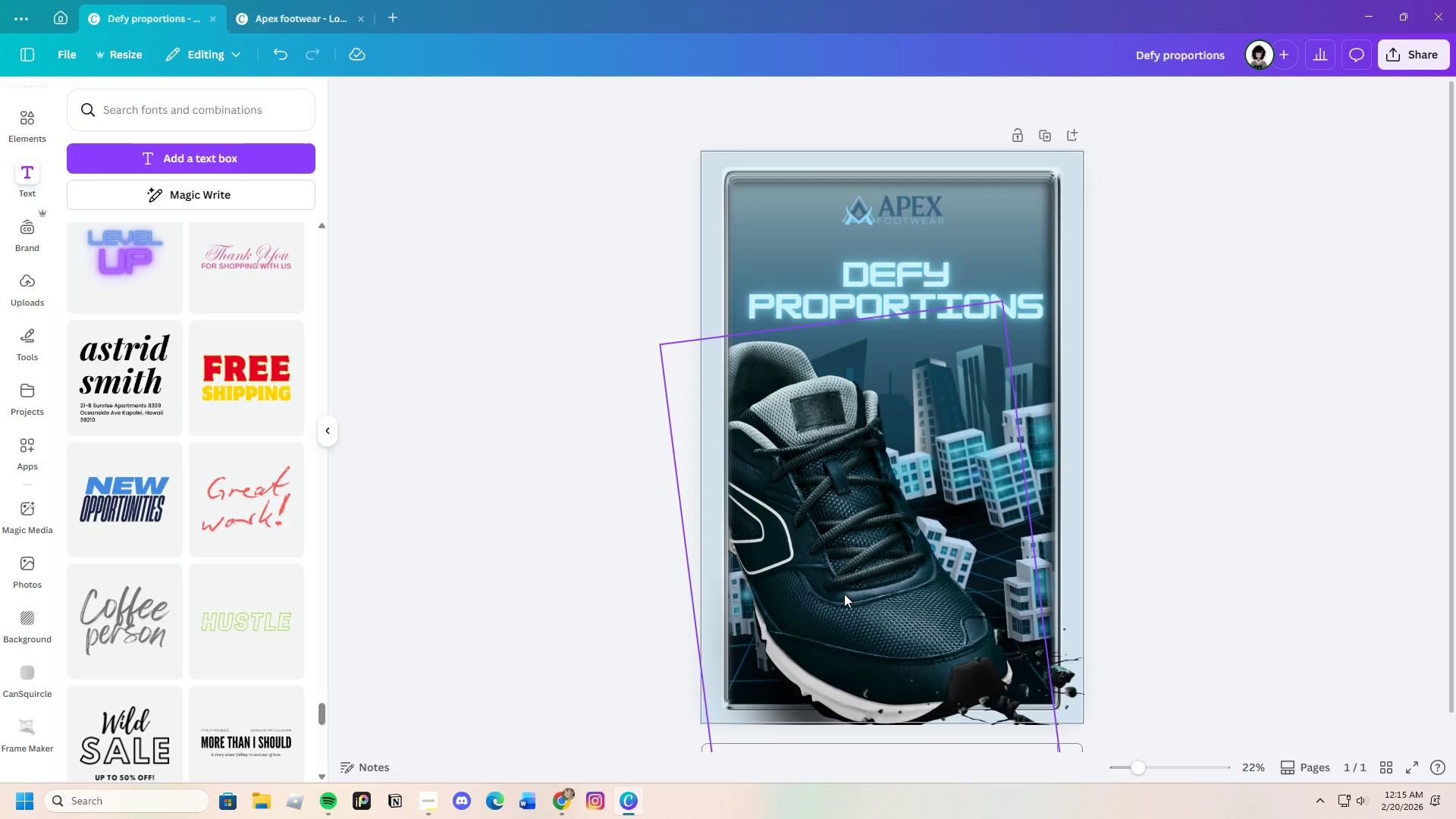 
scroll: coordinate [678, 507], scroll_direction: up, amount: 3.0
 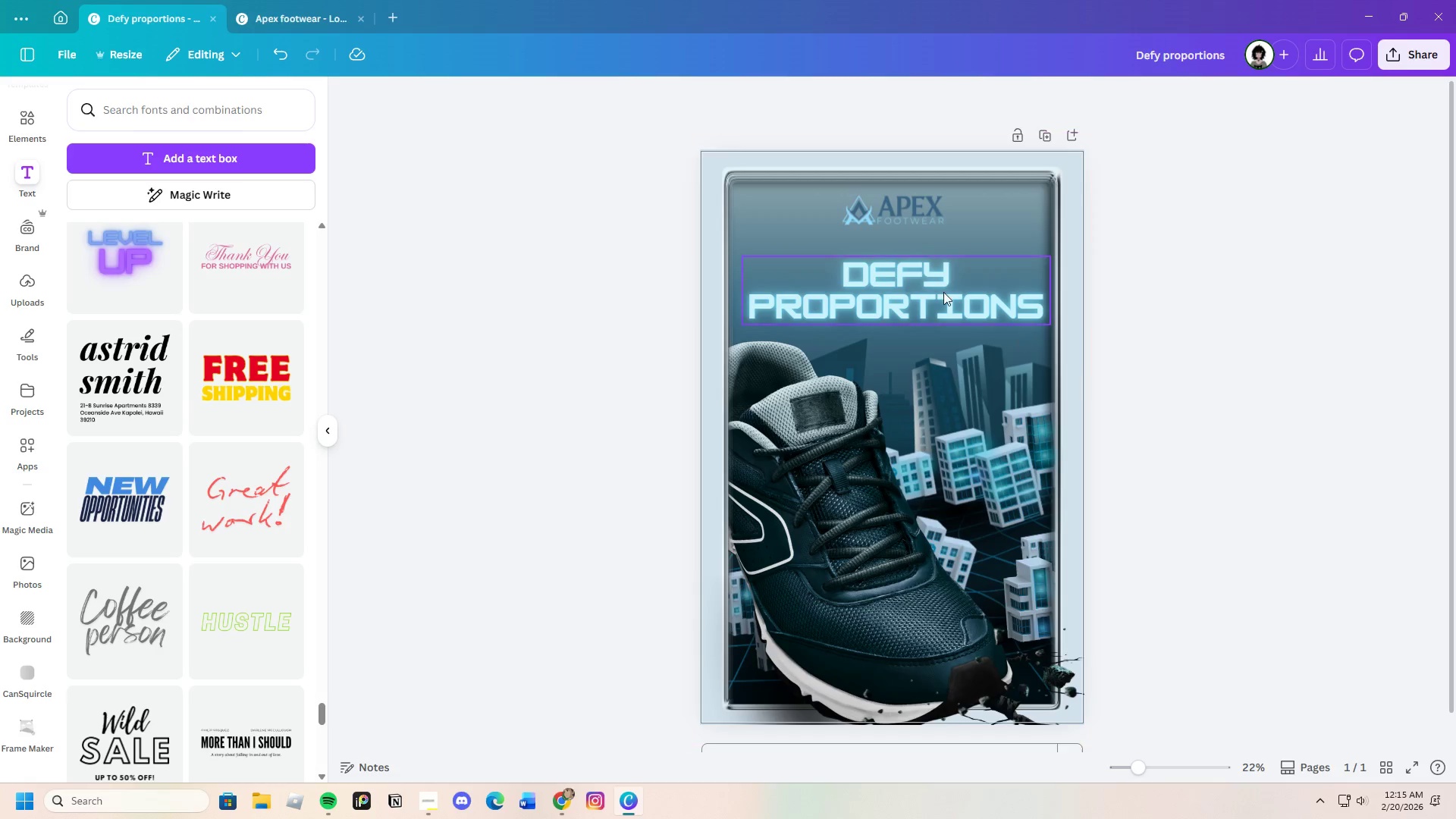 
left_click([941, 288])
 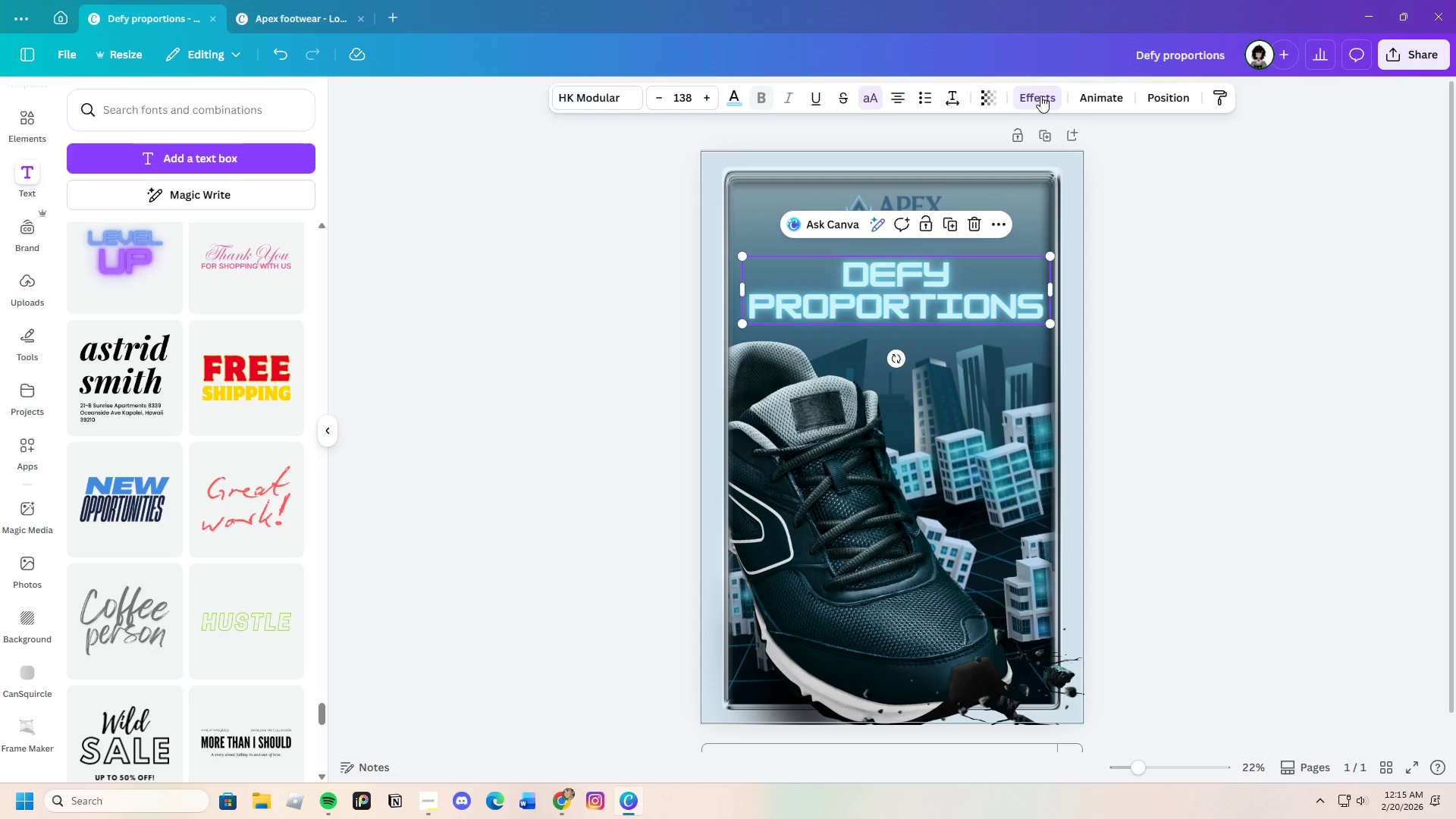 
left_click([1040, 96])
 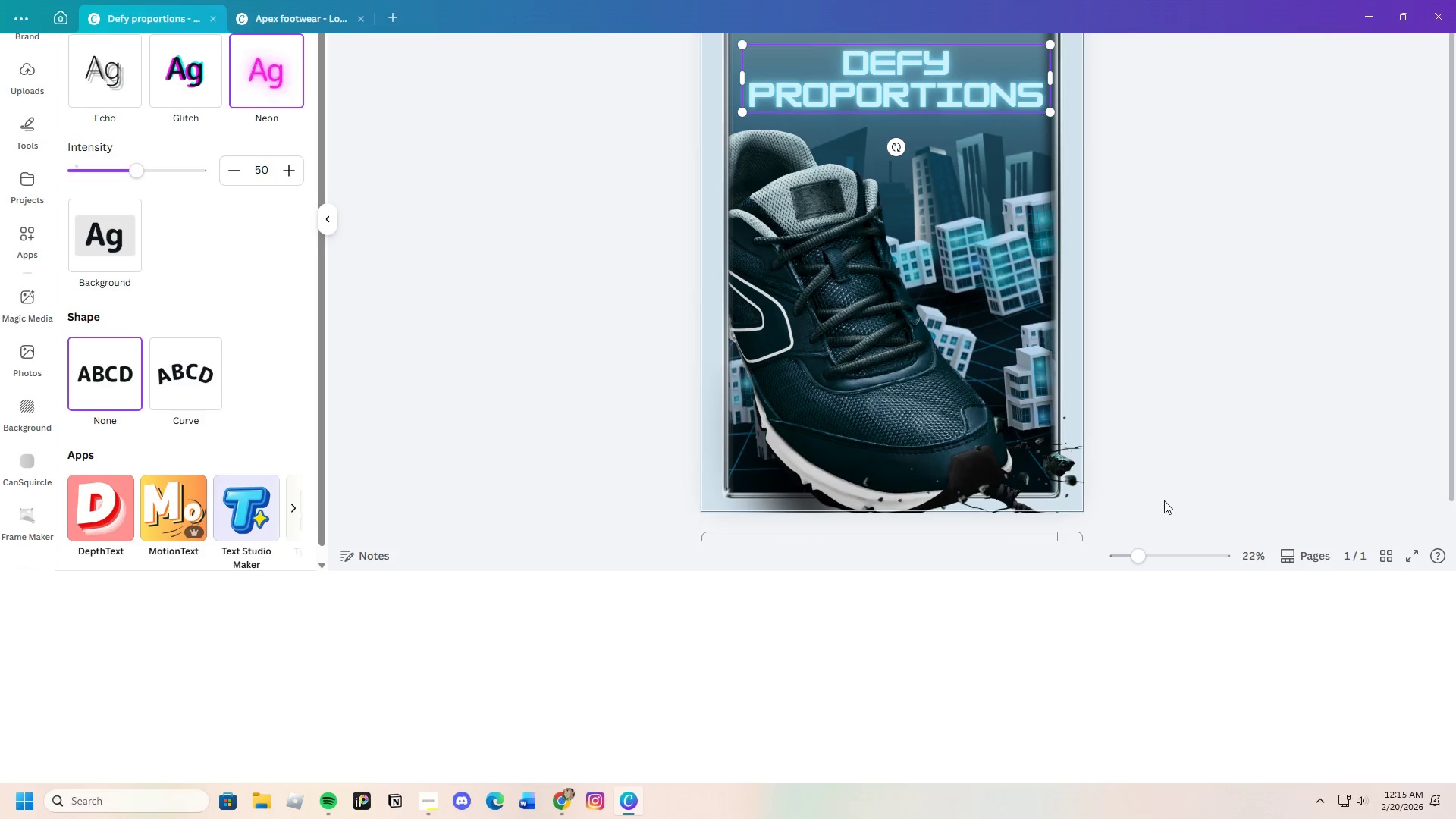 
left_click_drag(start_coordinate=[1093, 635], to_coordinate=[1084, 758])
 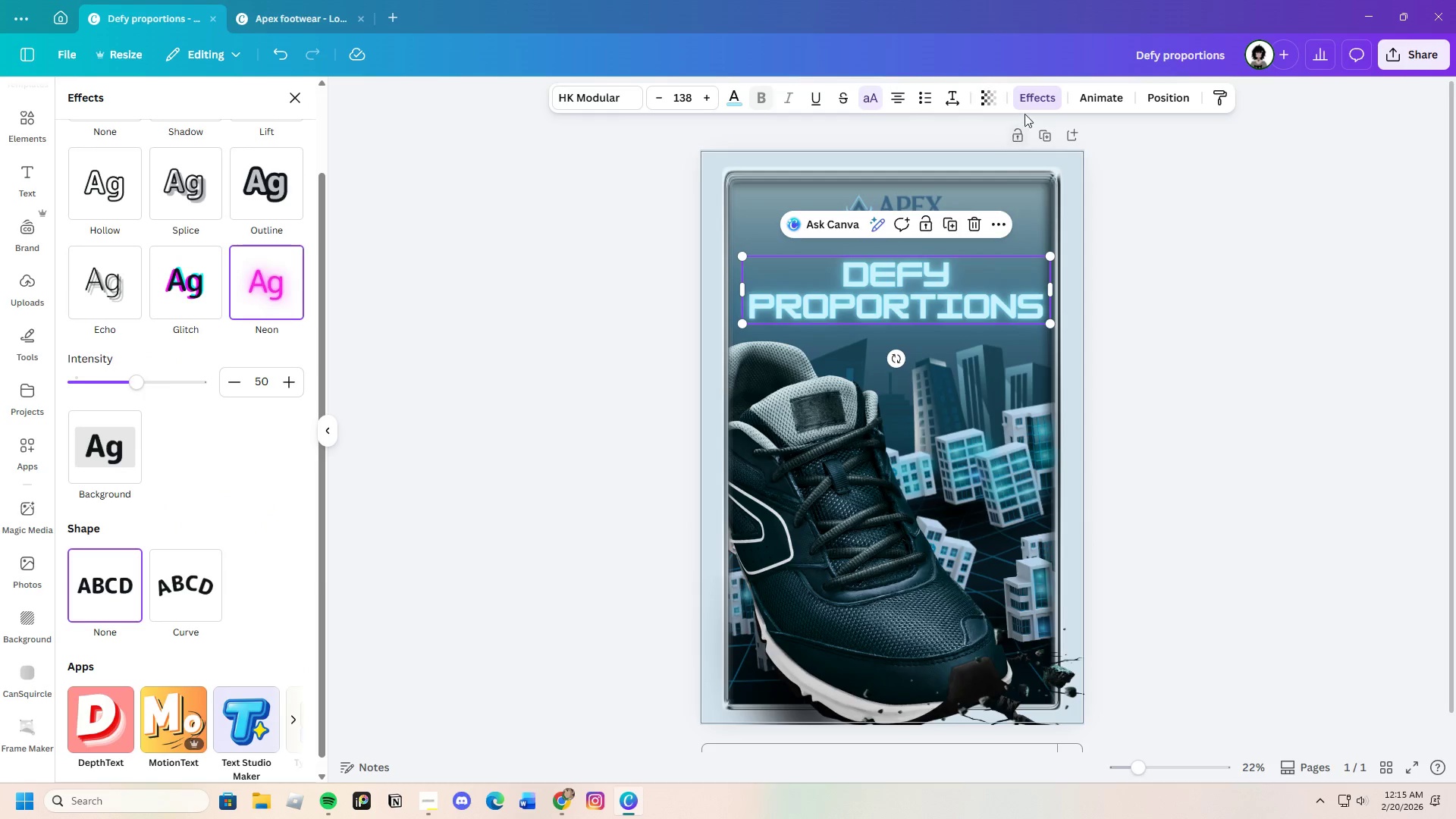 
left_click([1030, 98])
 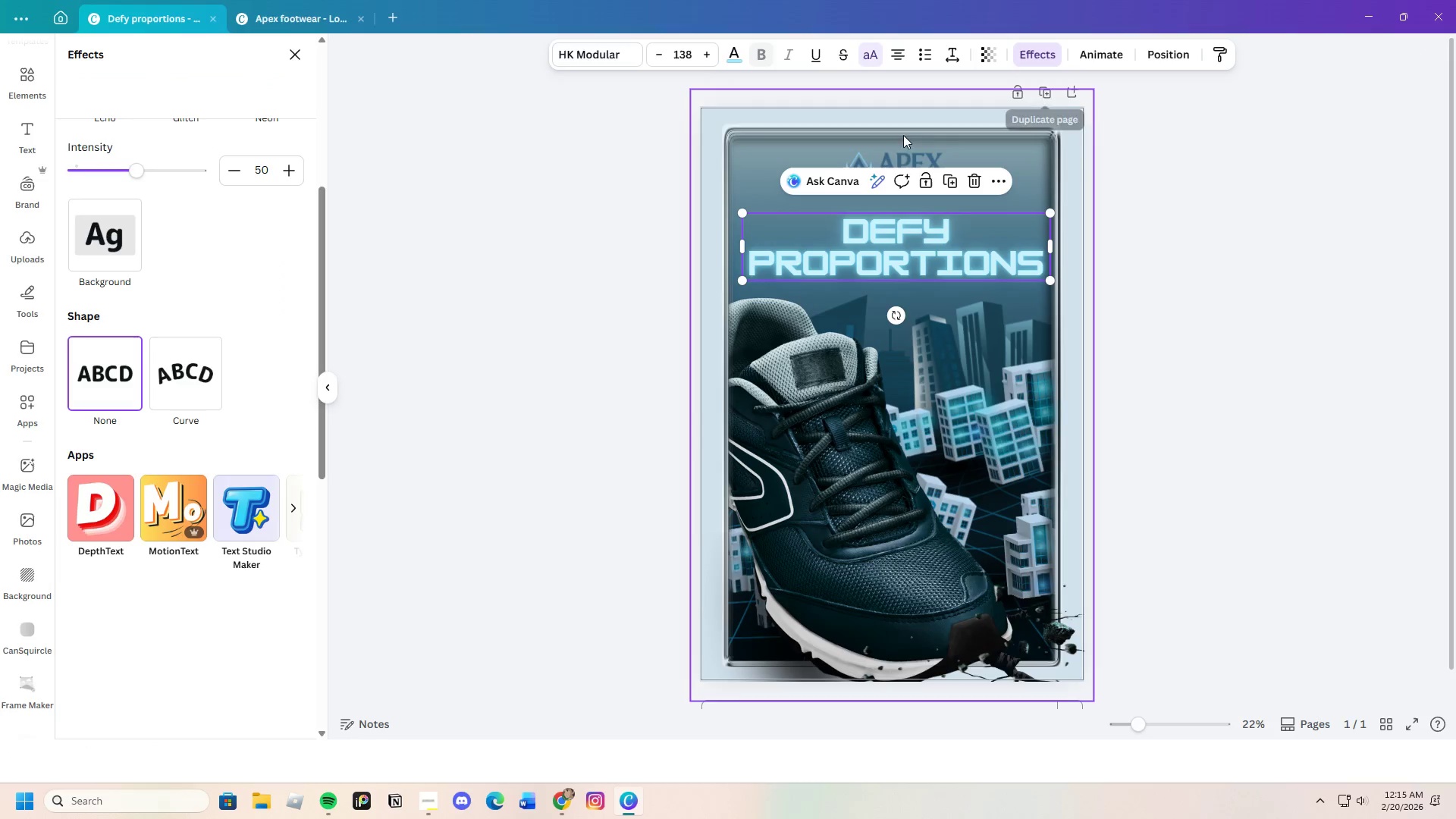 
scroll: coordinate [168, 262], scroll_direction: up, amount: 5.0
 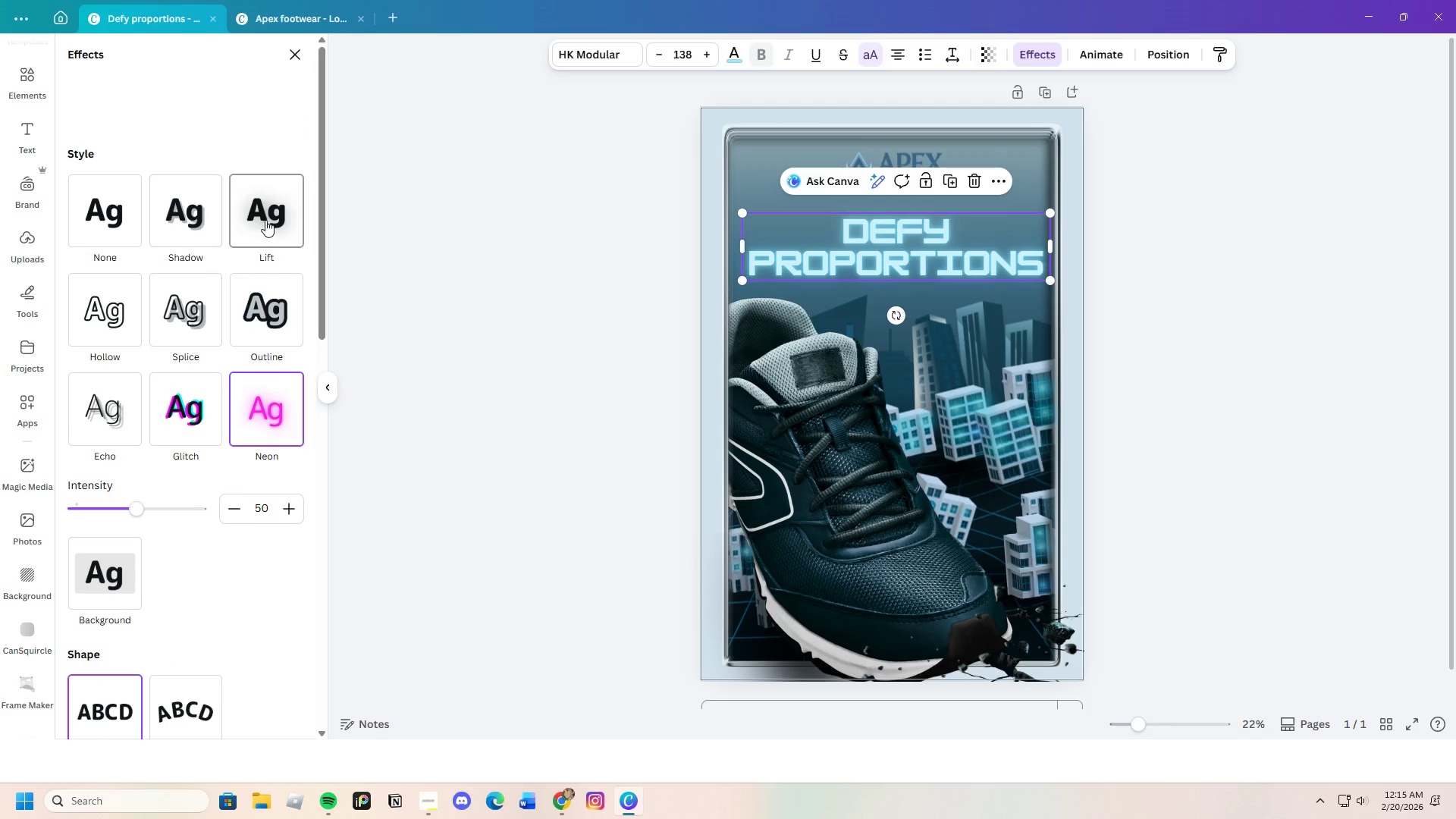 
left_click([267, 218])
 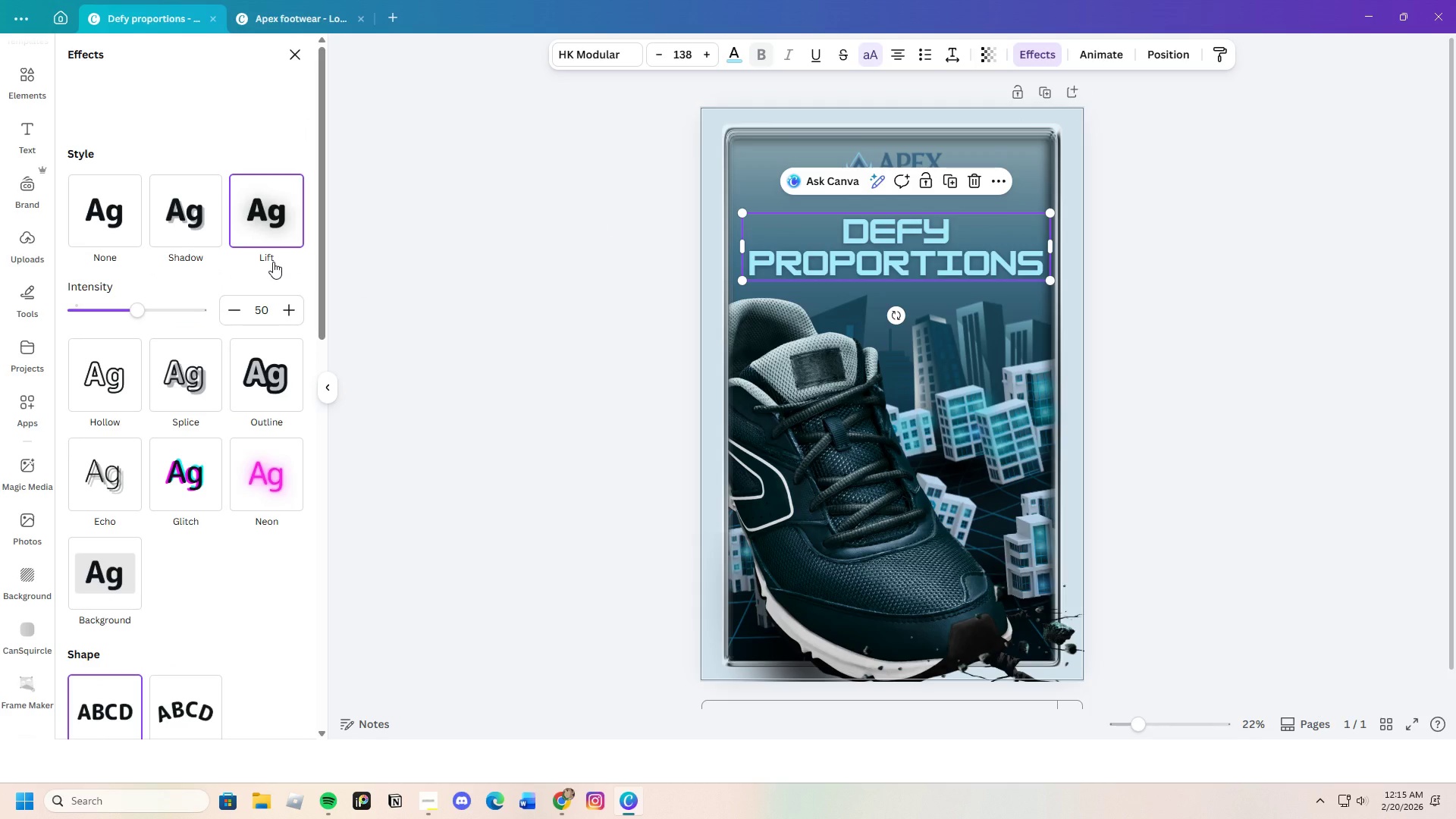 
scroll: coordinate [270, 585], scroll_direction: down, amount: 3.0
 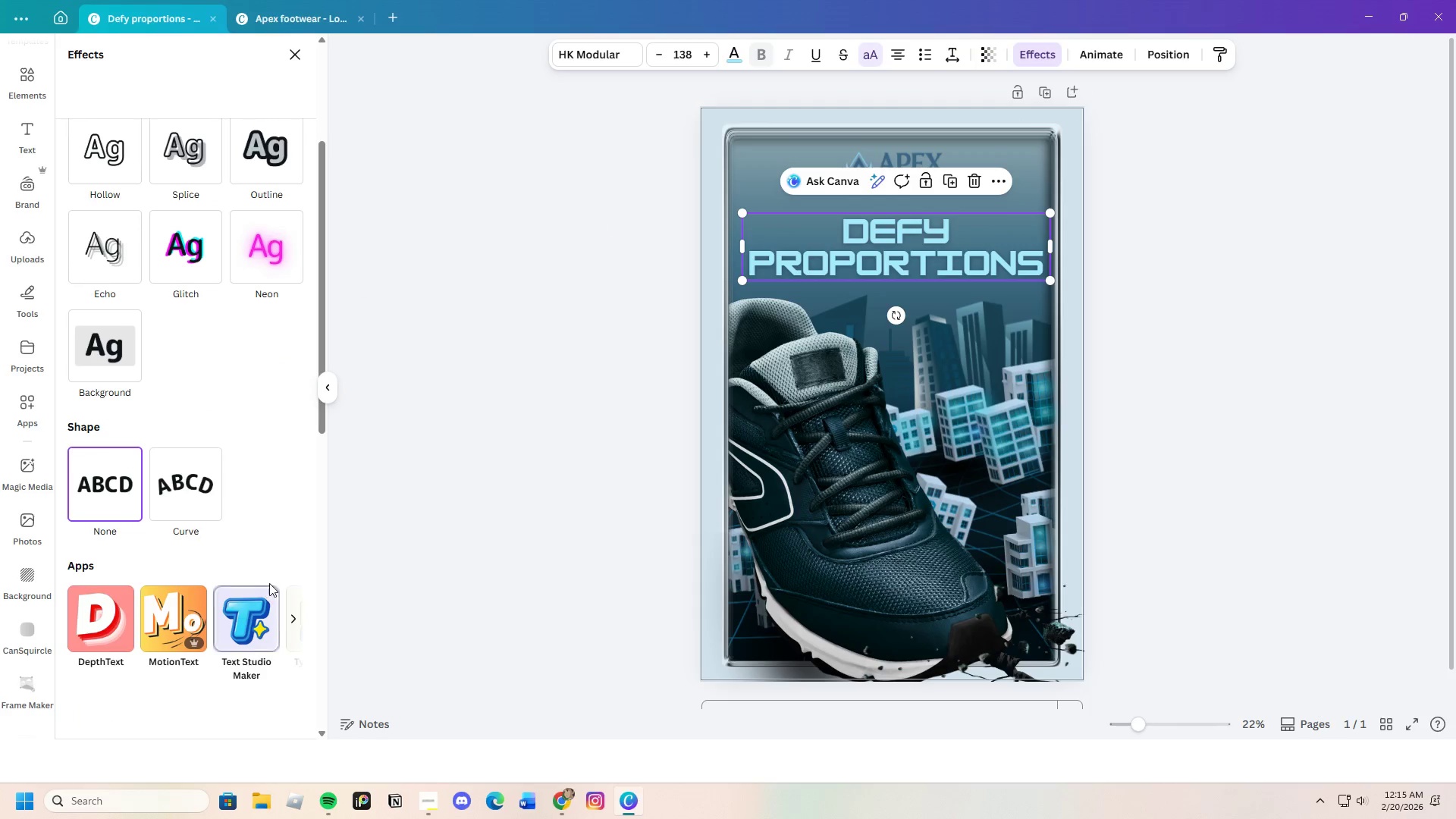 
scroll: coordinate [270, 578], scroll_direction: up, amount: 4.0
 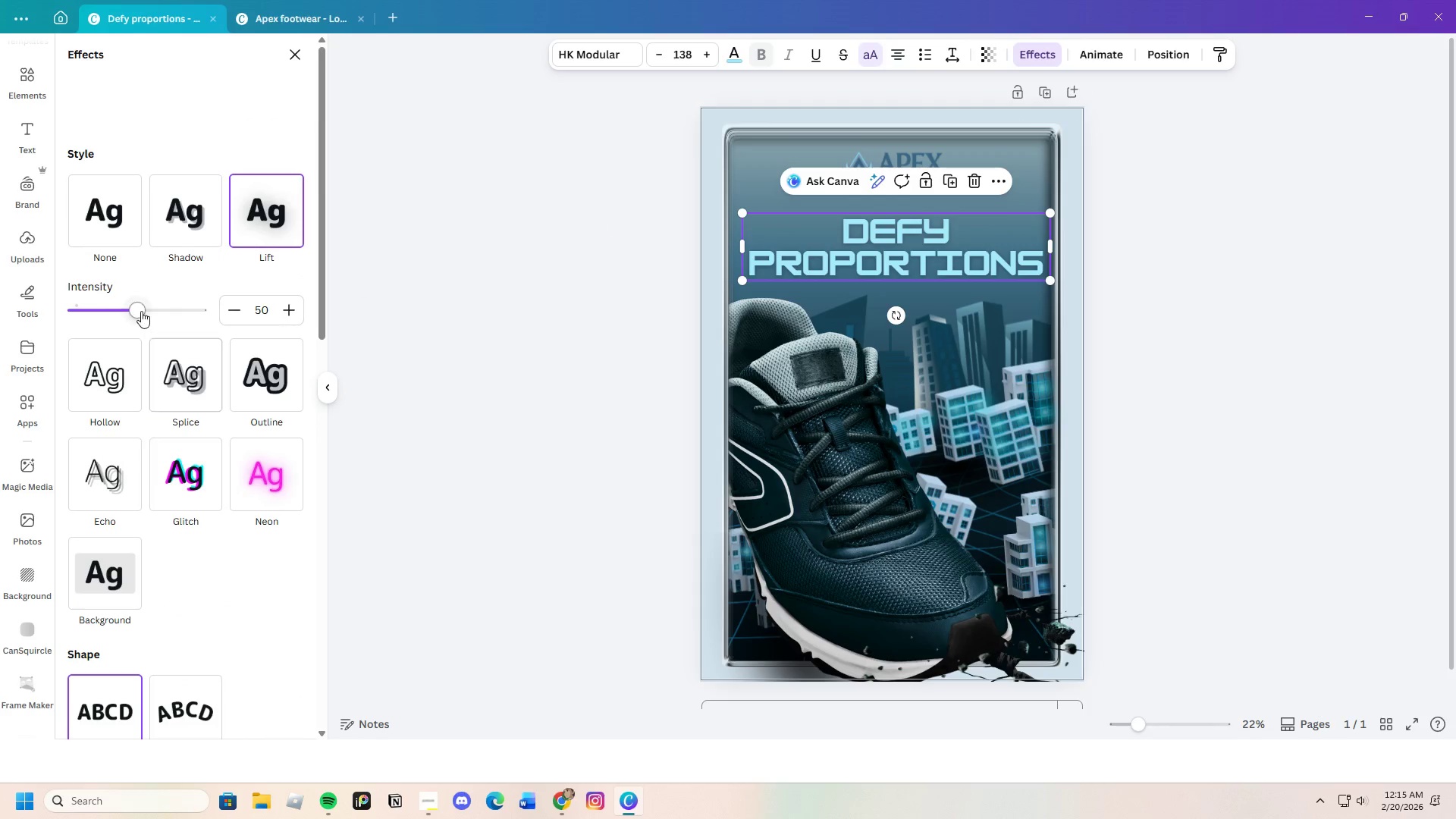 
left_click_drag(start_coordinate=[141, 310], to_coordinate=[127, 320])
 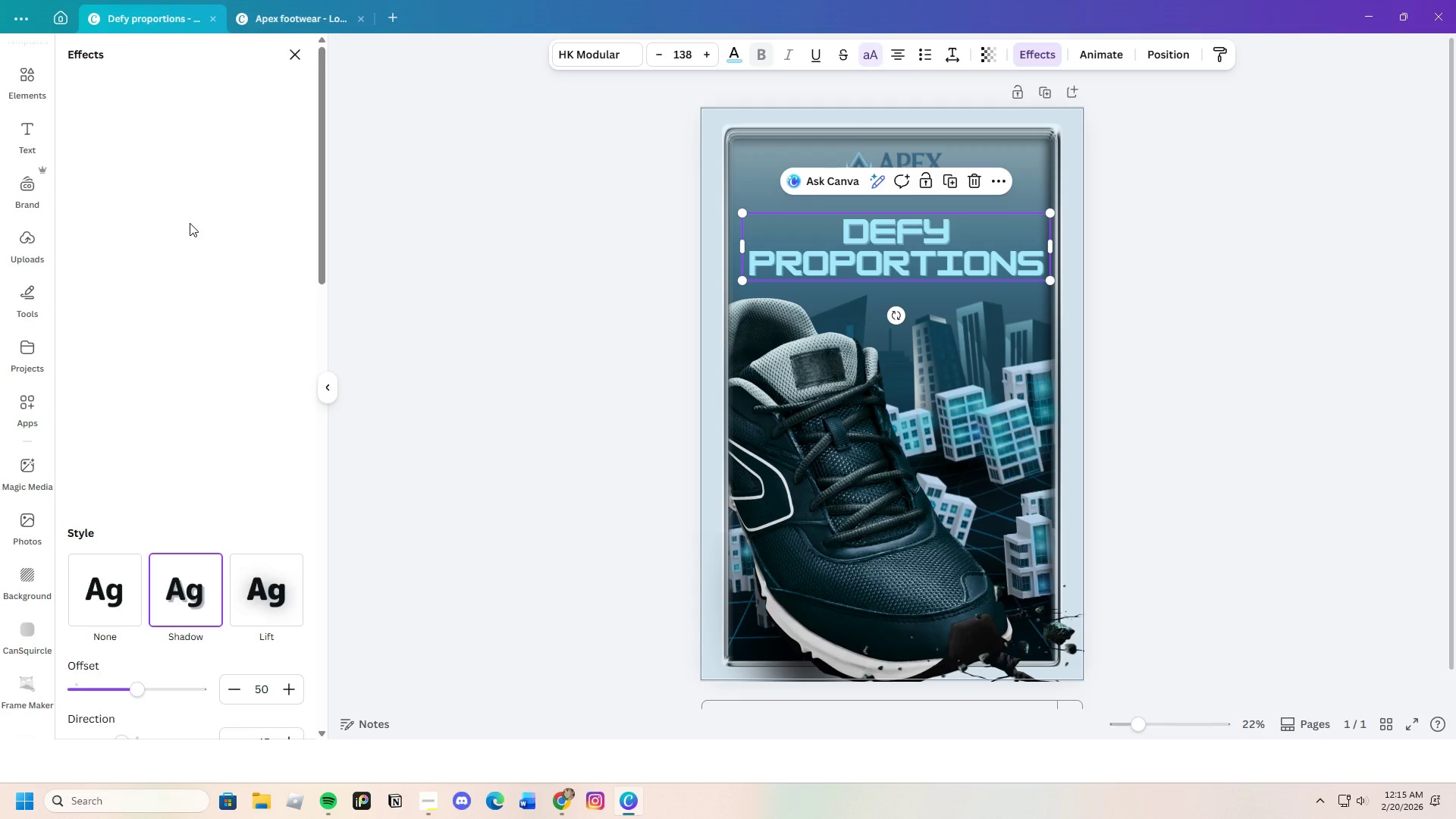 
scroll: coordinate [228, 625], scroll_direction: down, amount: 5.0
 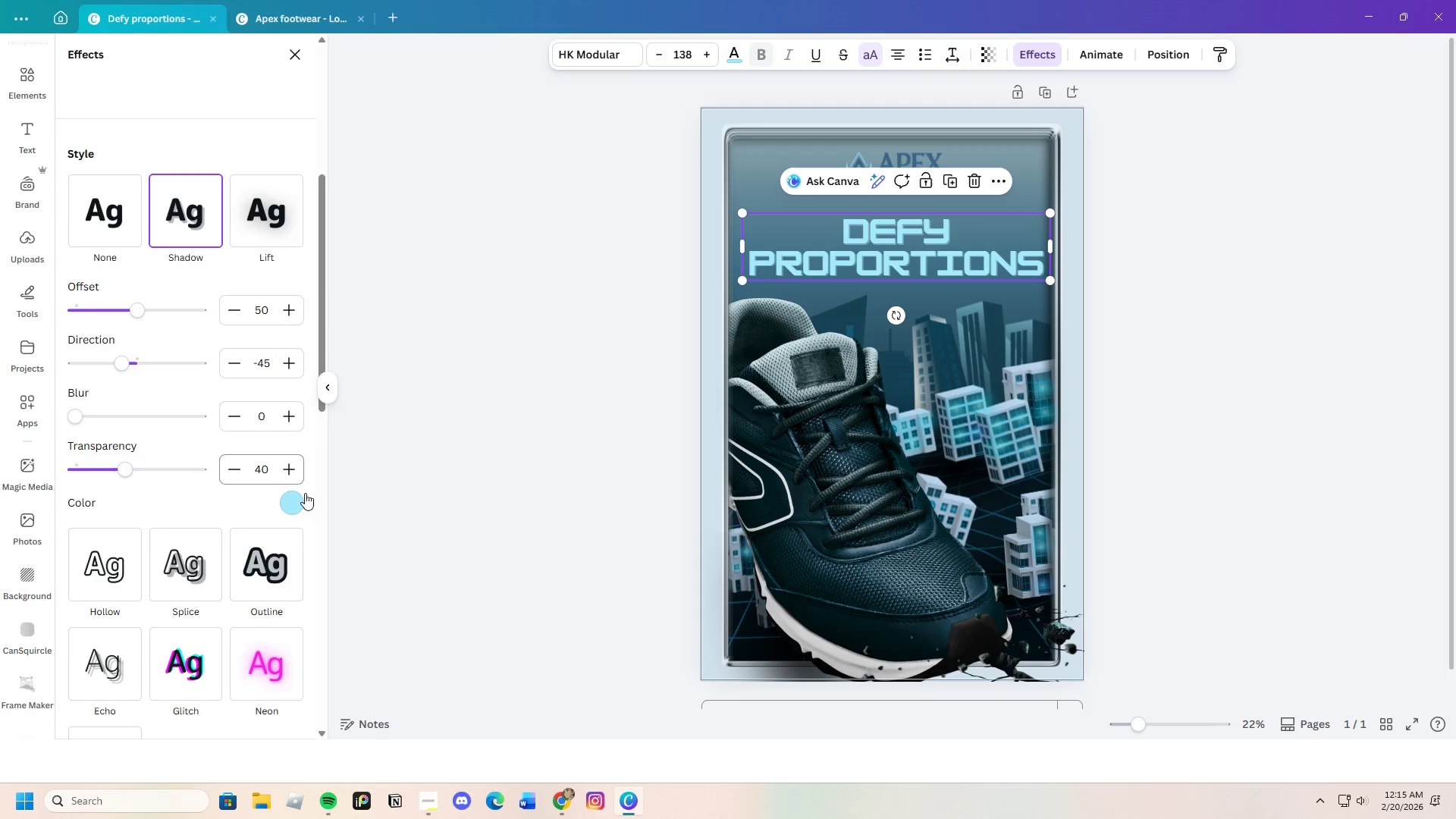 
left_click([294, 505])
 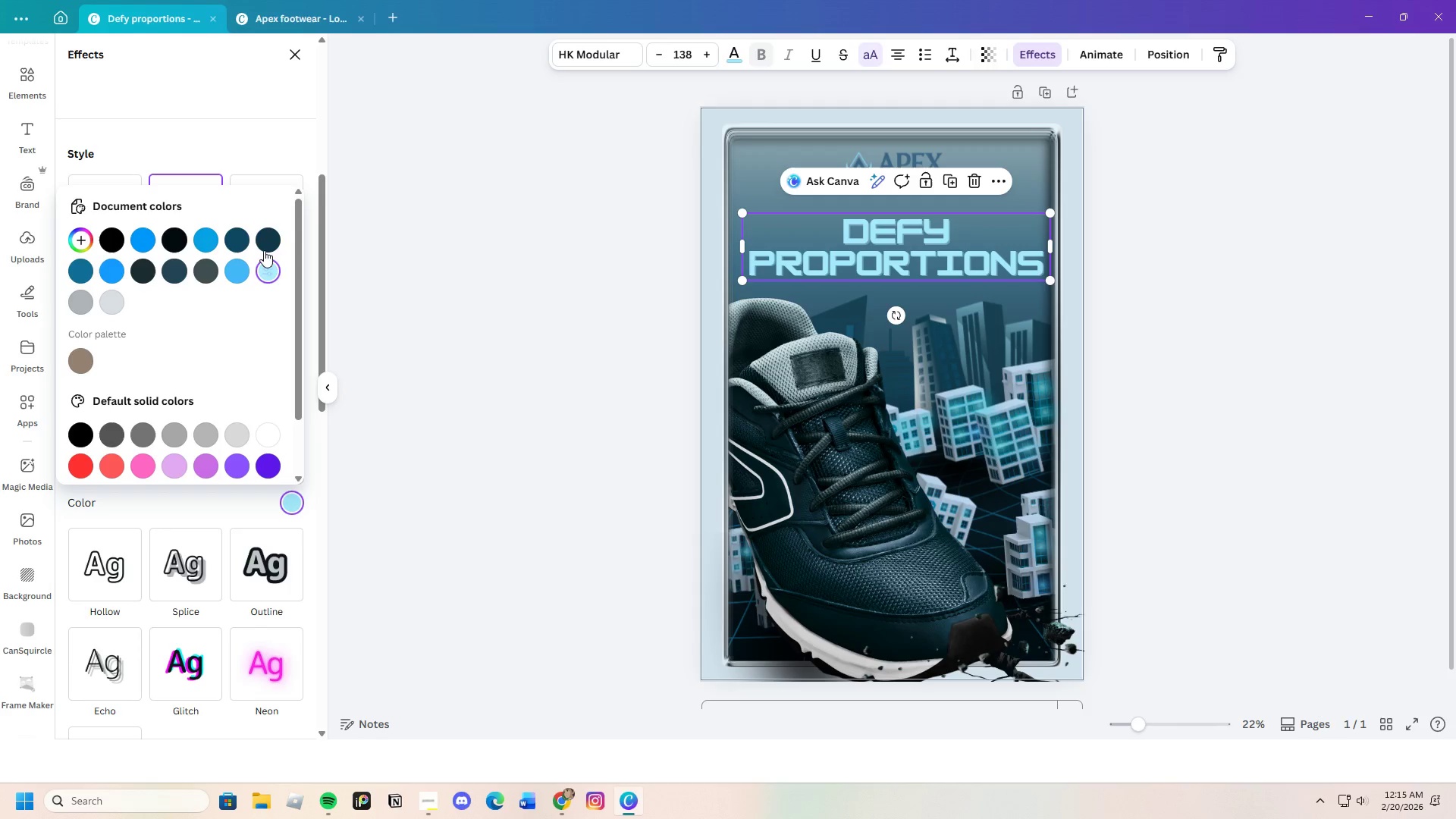 
left_click([271, 240])
 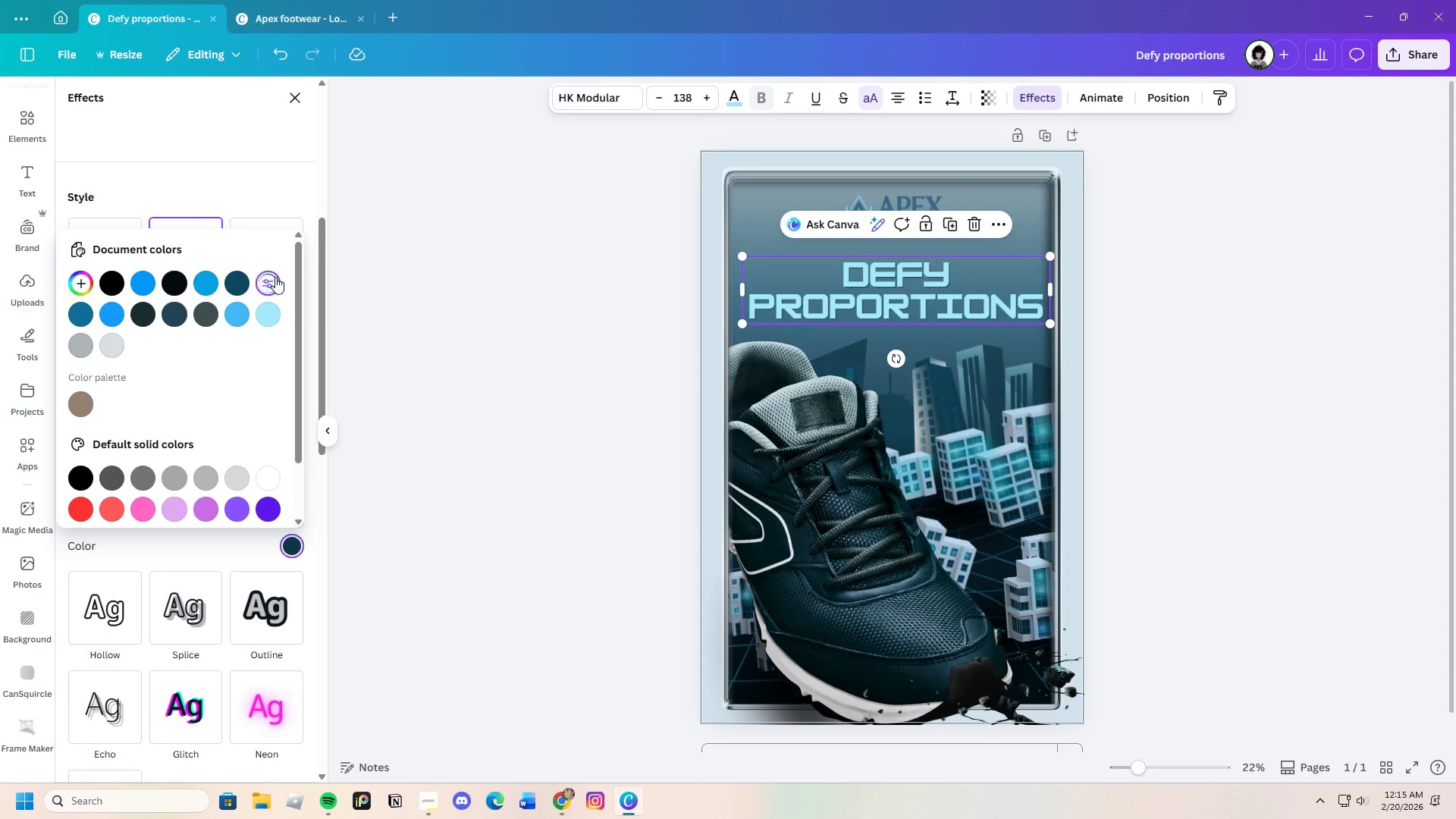 
left_click([360, 220])
 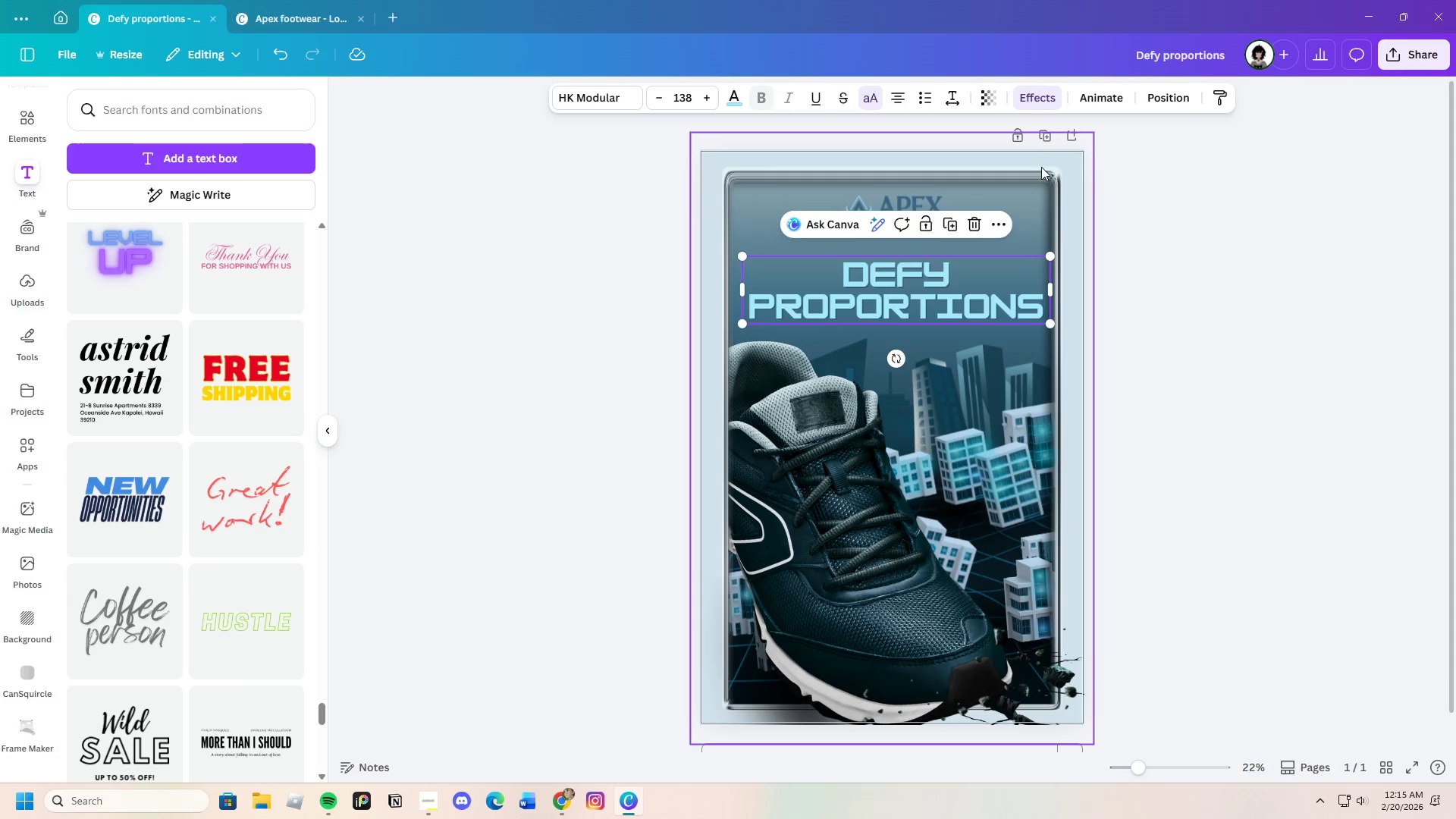 
left_click([1040, 93])
 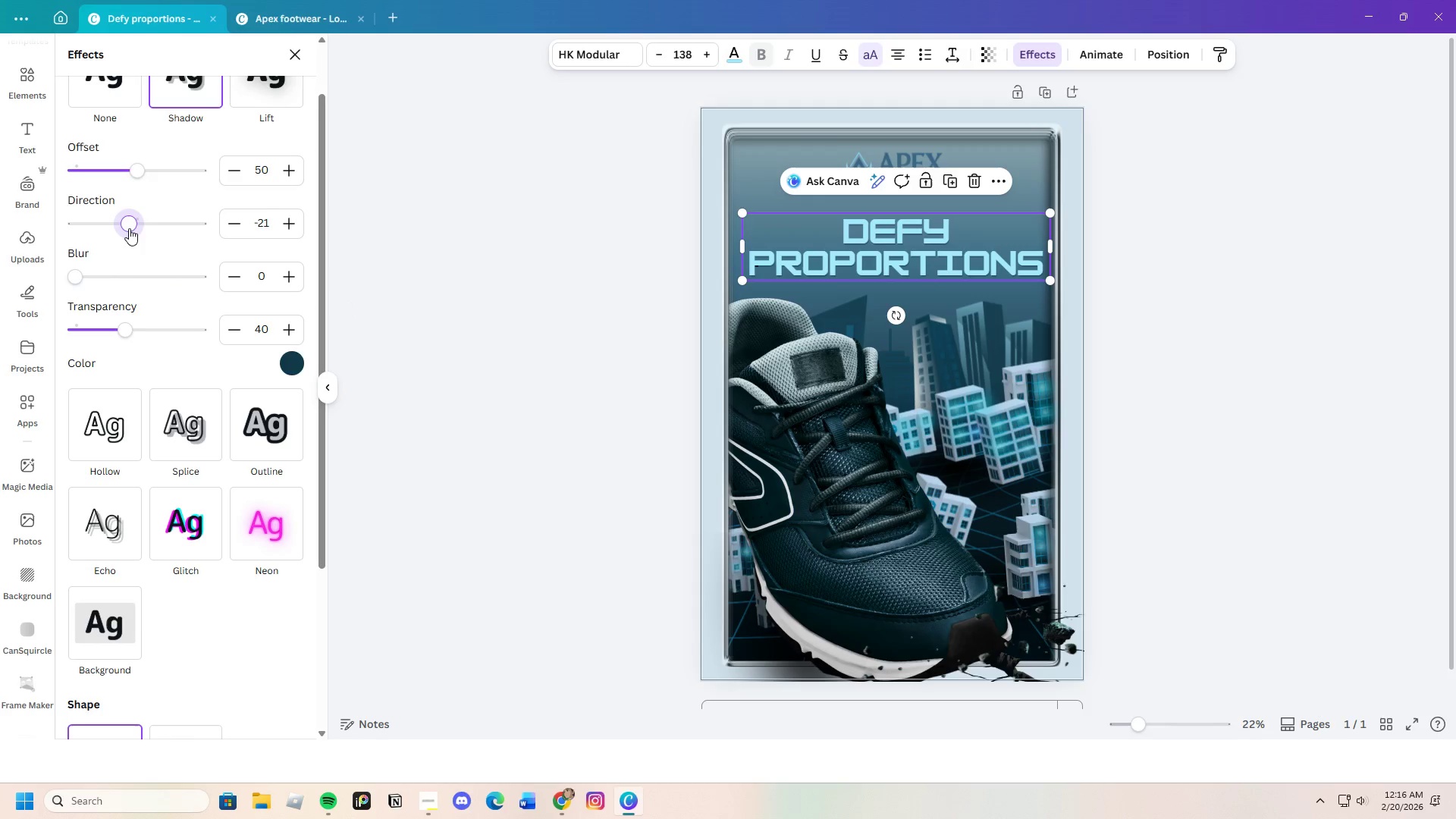 
left_click_drag(start_coordinate=[144, 177], to_coordinate=[213, 185])
 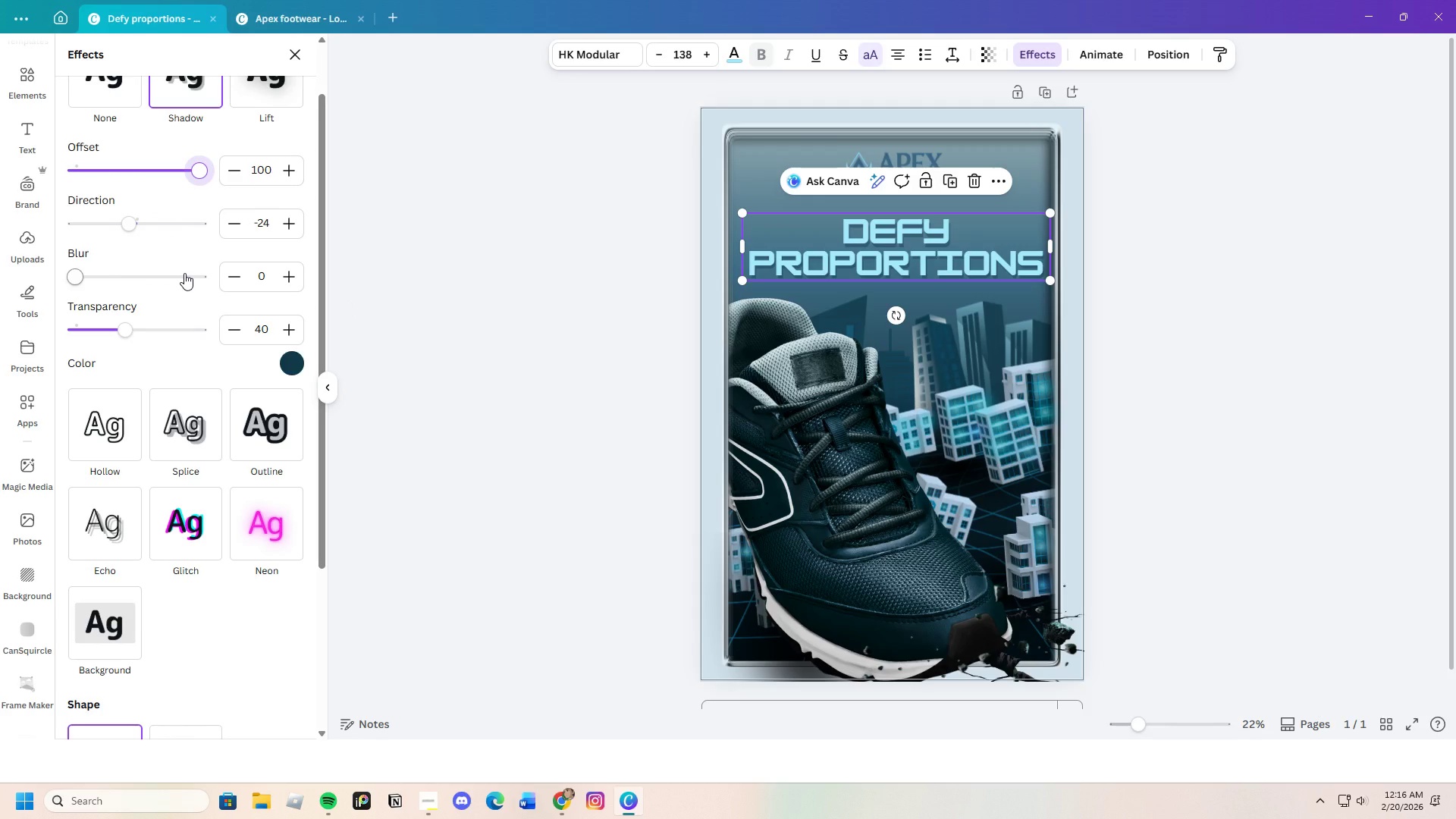 
wait(5.05)
 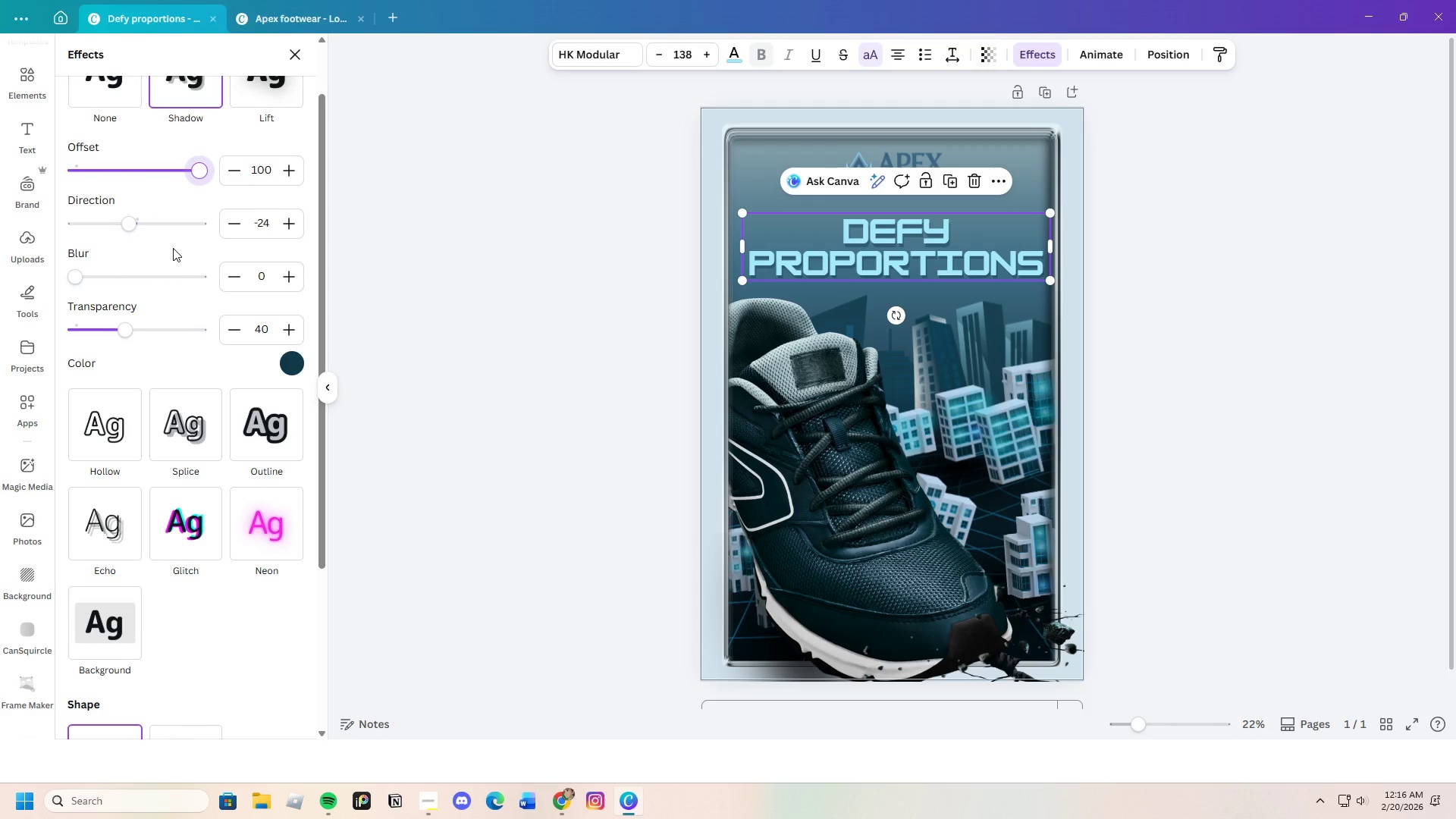 
left_click_drag(start_coordinate=[122, 328], to_coordinate=[165, 332])
 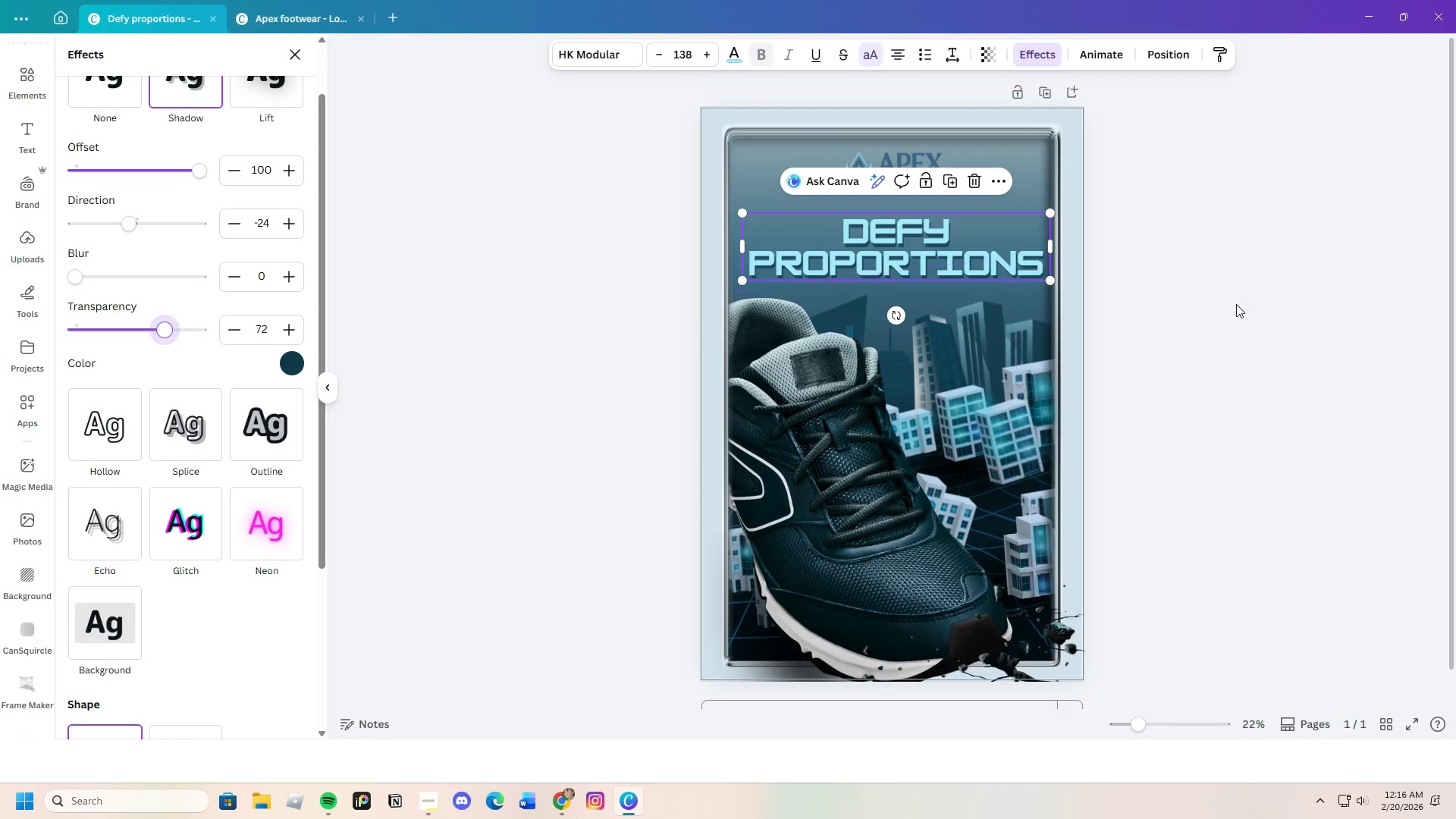 
left_click([1277, 299])
 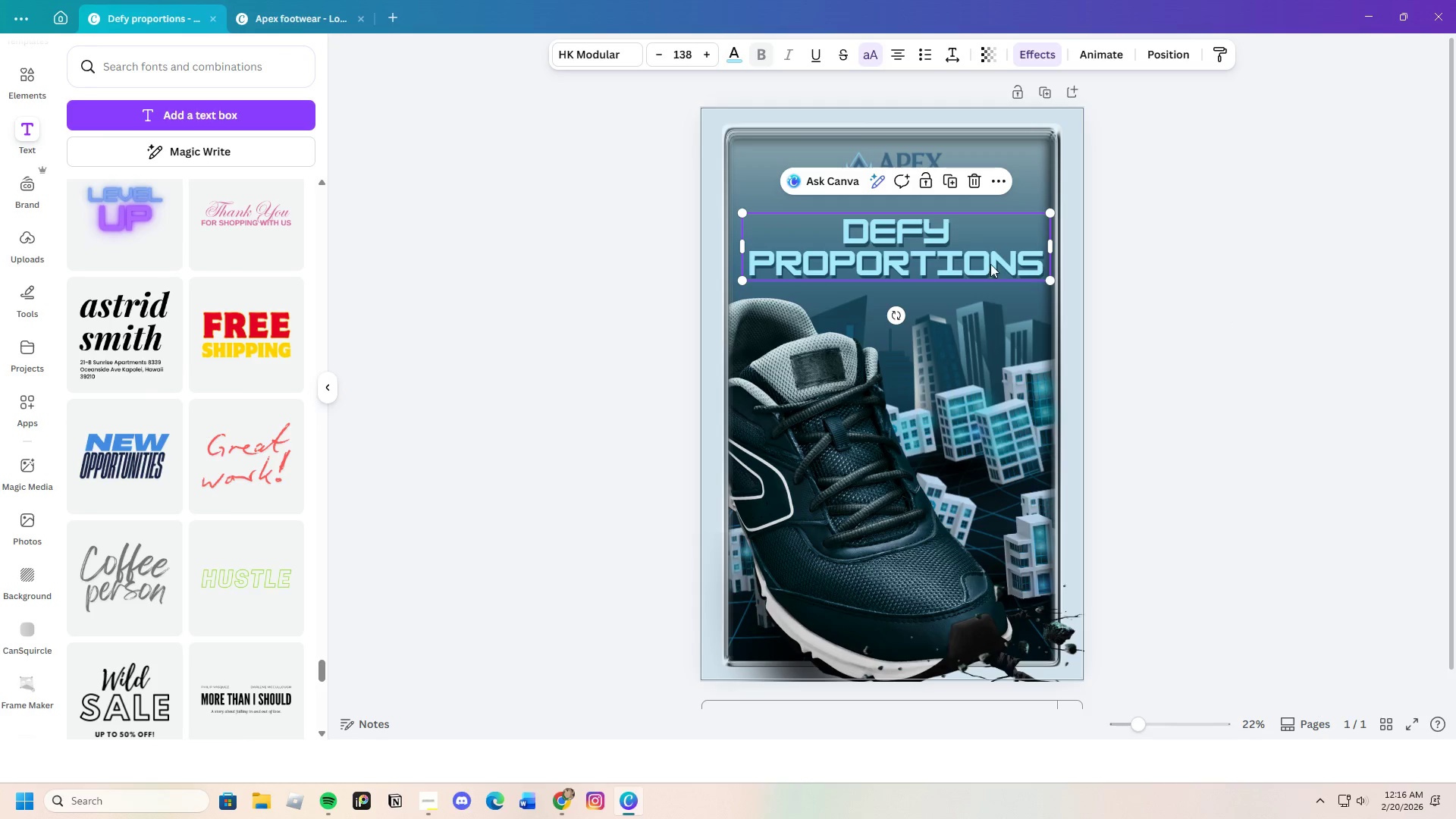 
left_click_drag(start_coordinate=[952, 253], to_coordinate=[953, 239])
 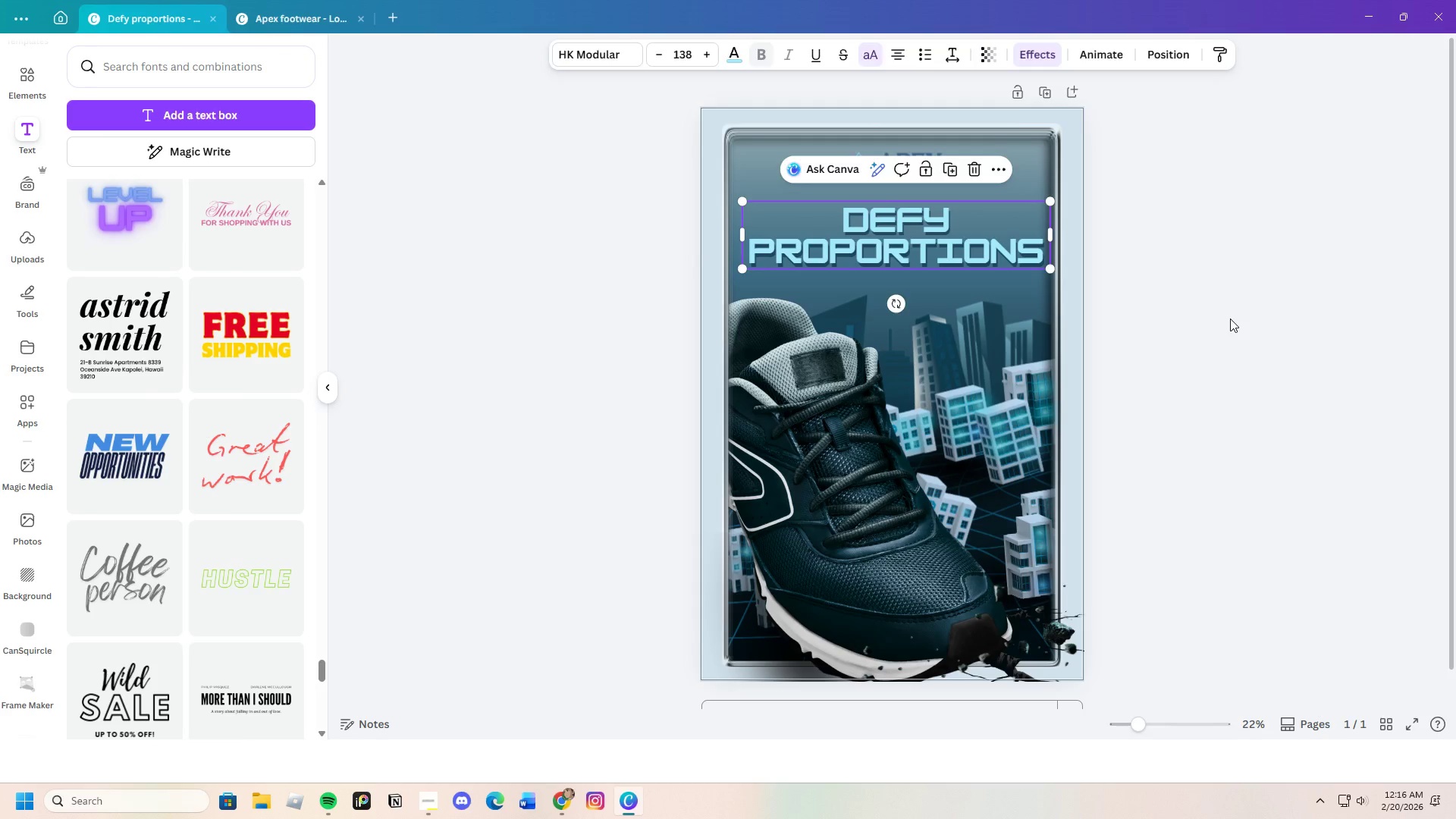 
left_click([1230, 318])
 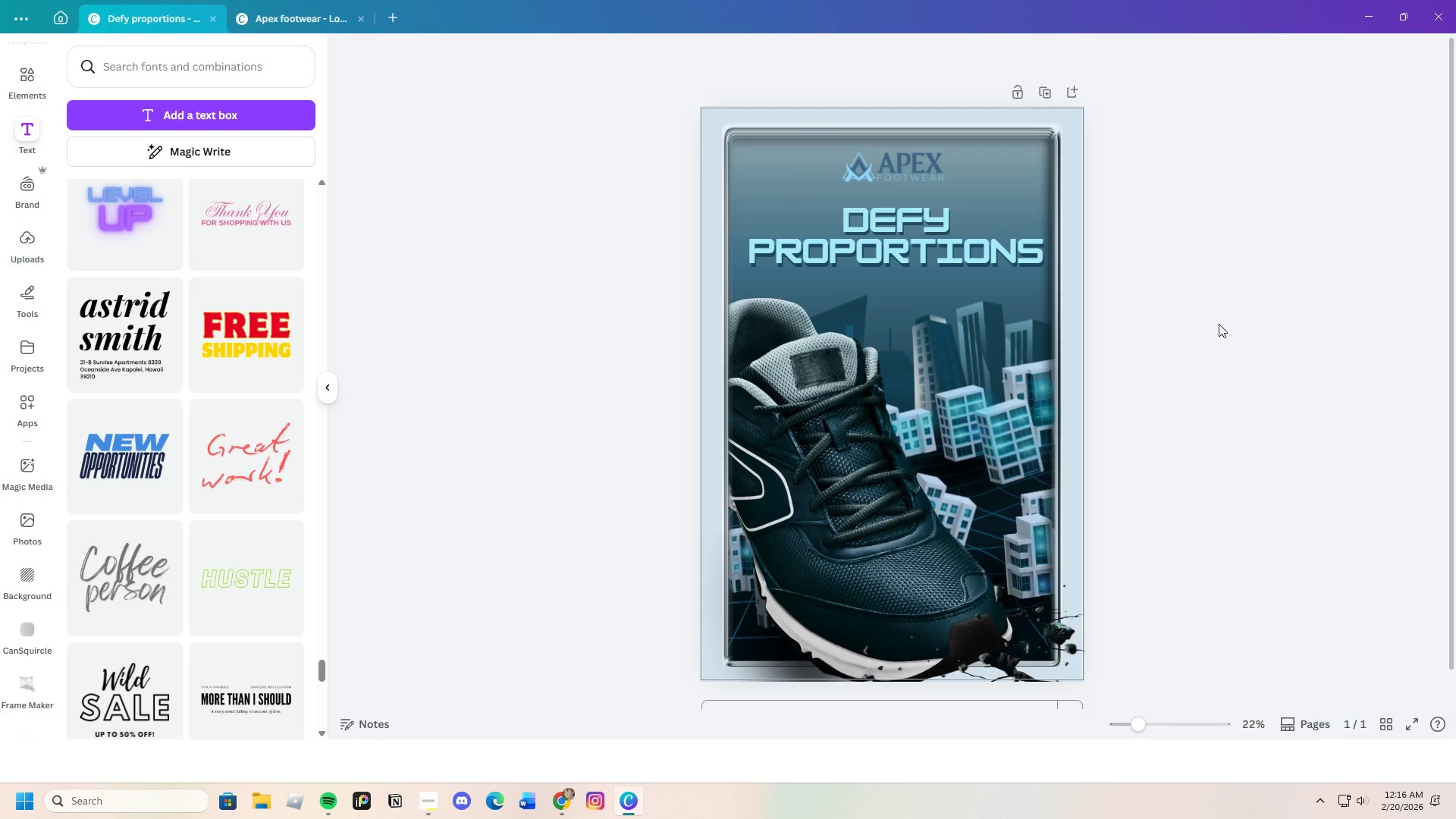 
wait(34.53)
 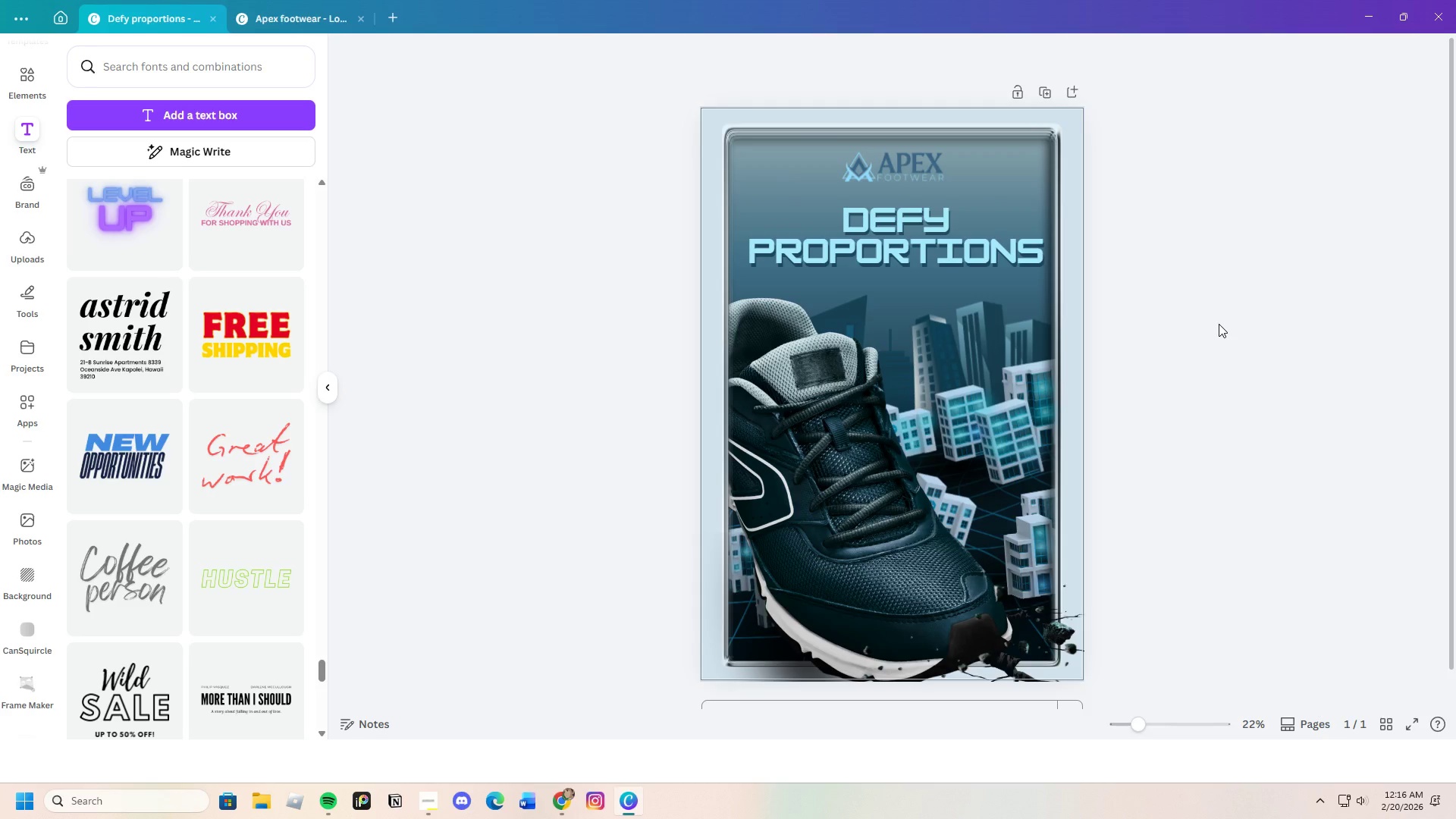 
scroll: coordinate [140, 398], scroll_direction: down, amount: 18.0
 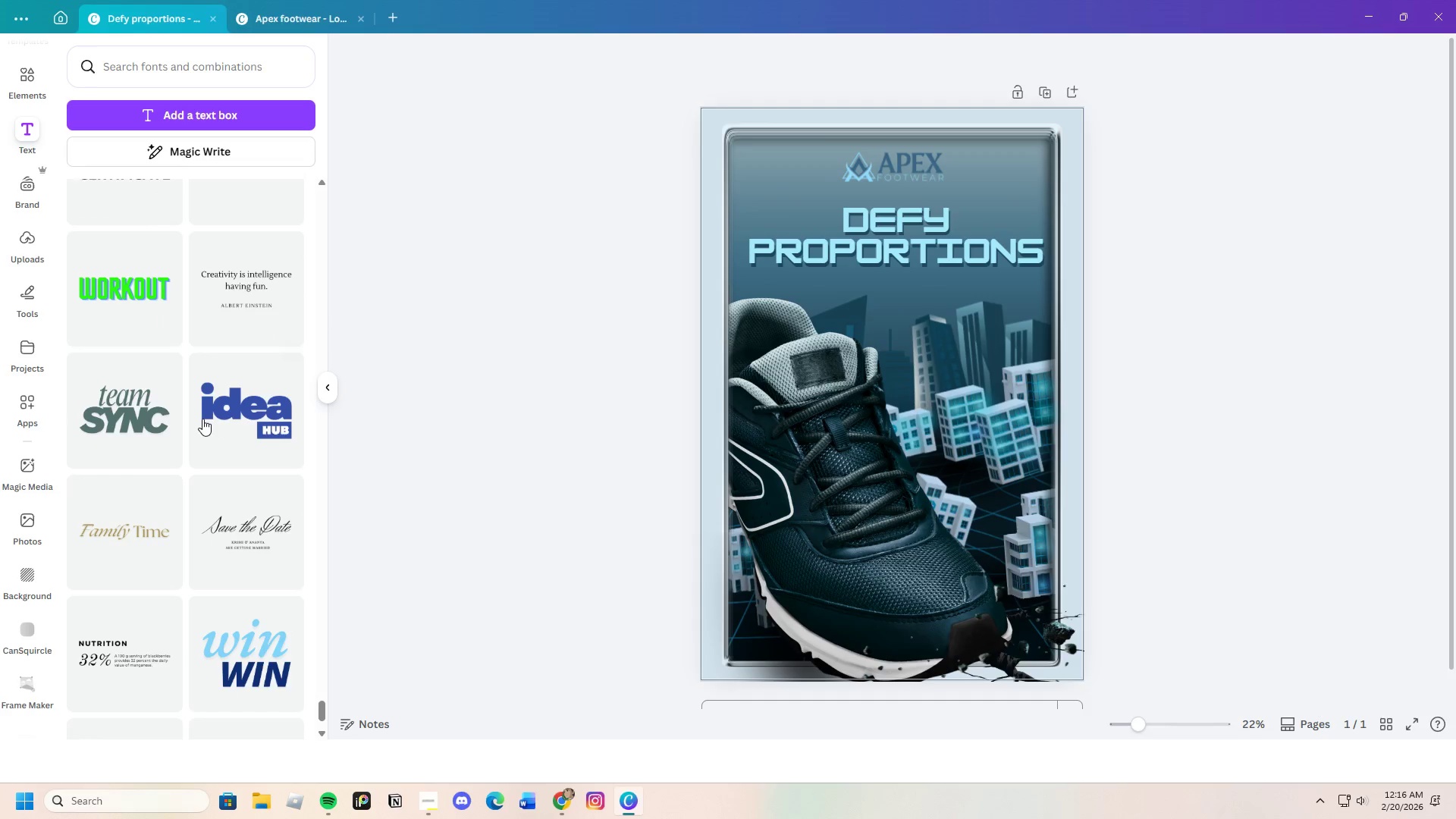 
mouse_move([237, 444])
 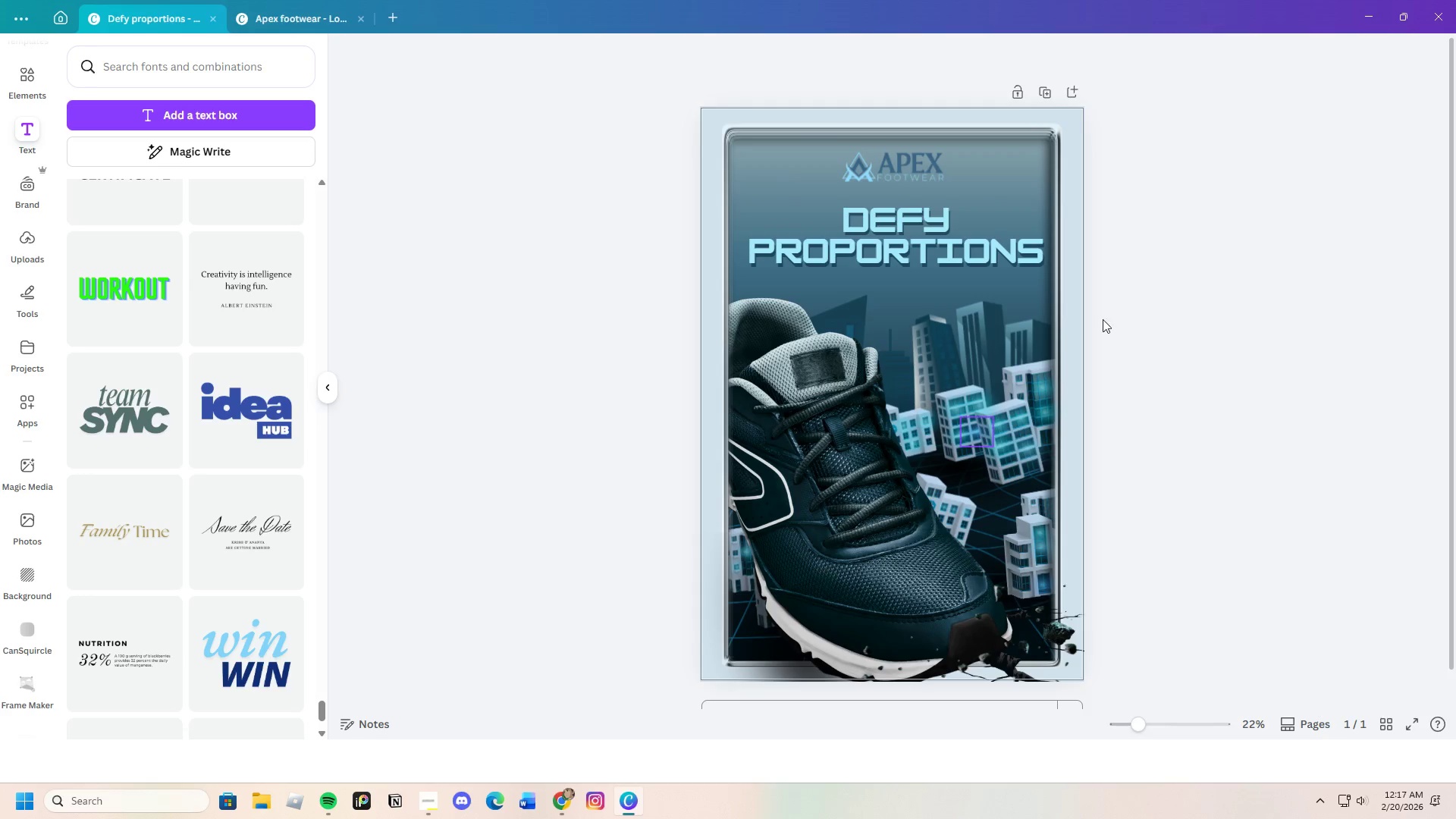 
left_click([932, 277])
 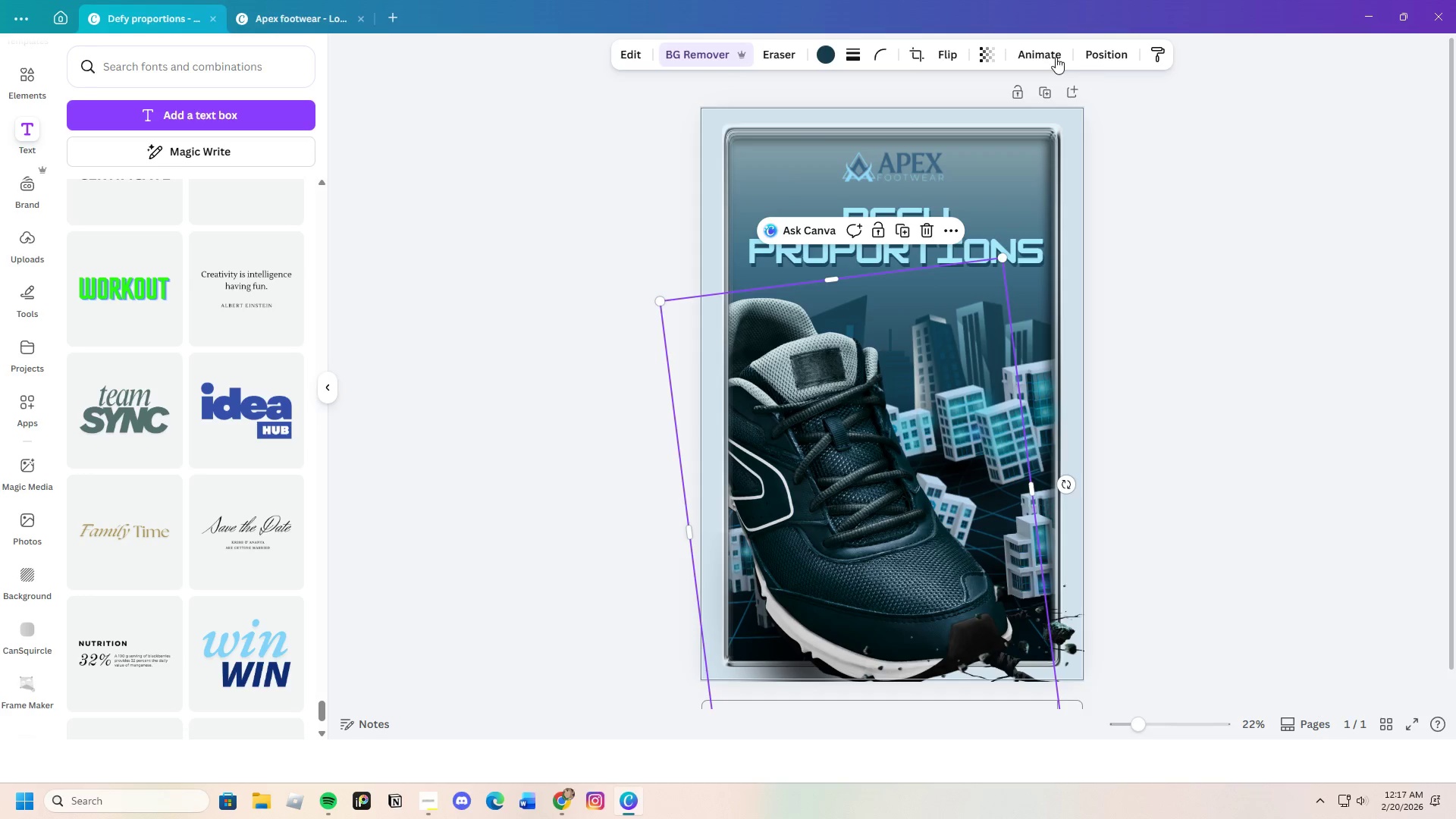 
left_click([1101, 53])
 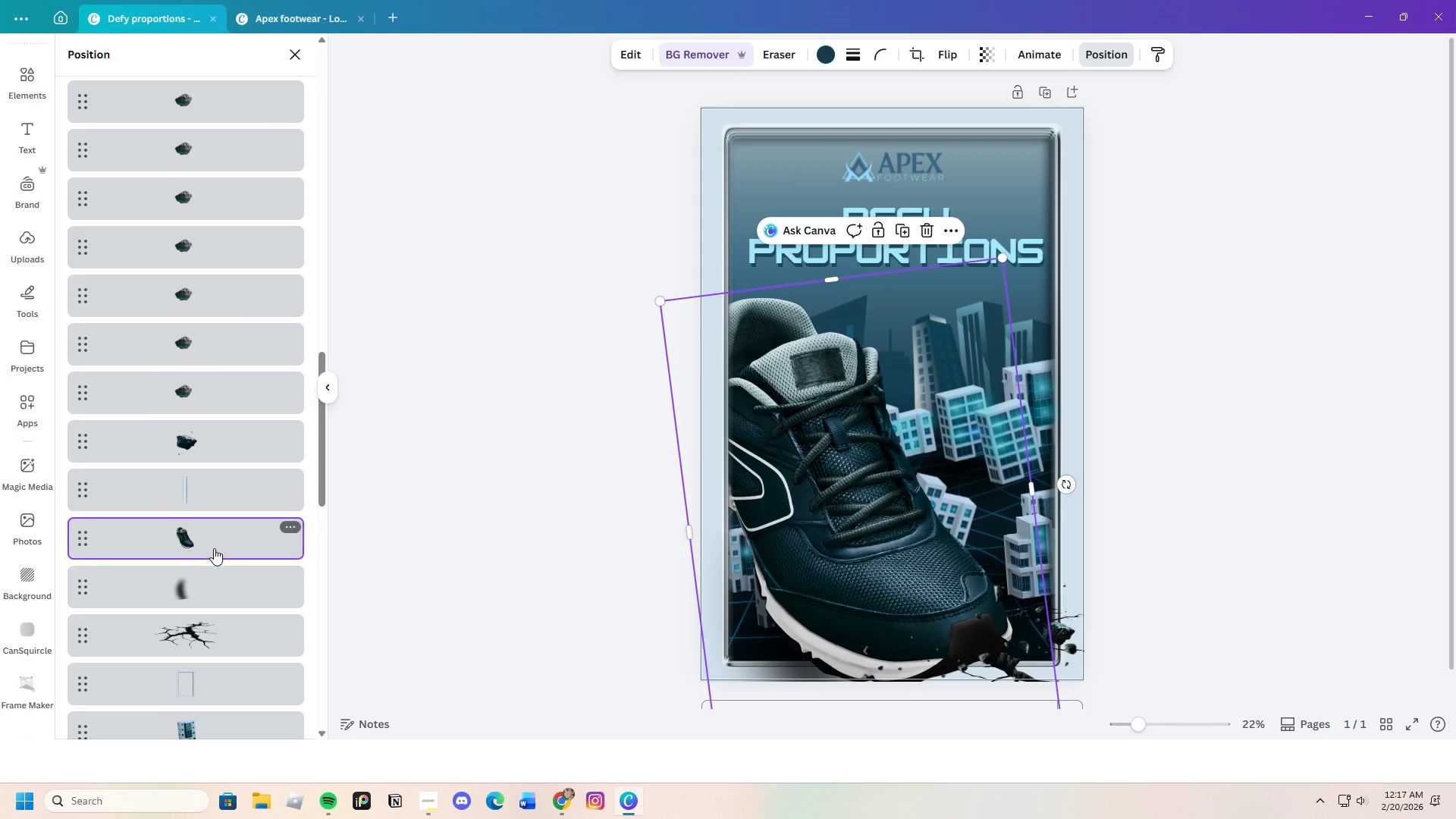 
scroll: coordinate [238, 657], scroll_direction: down, amount: 8.0
 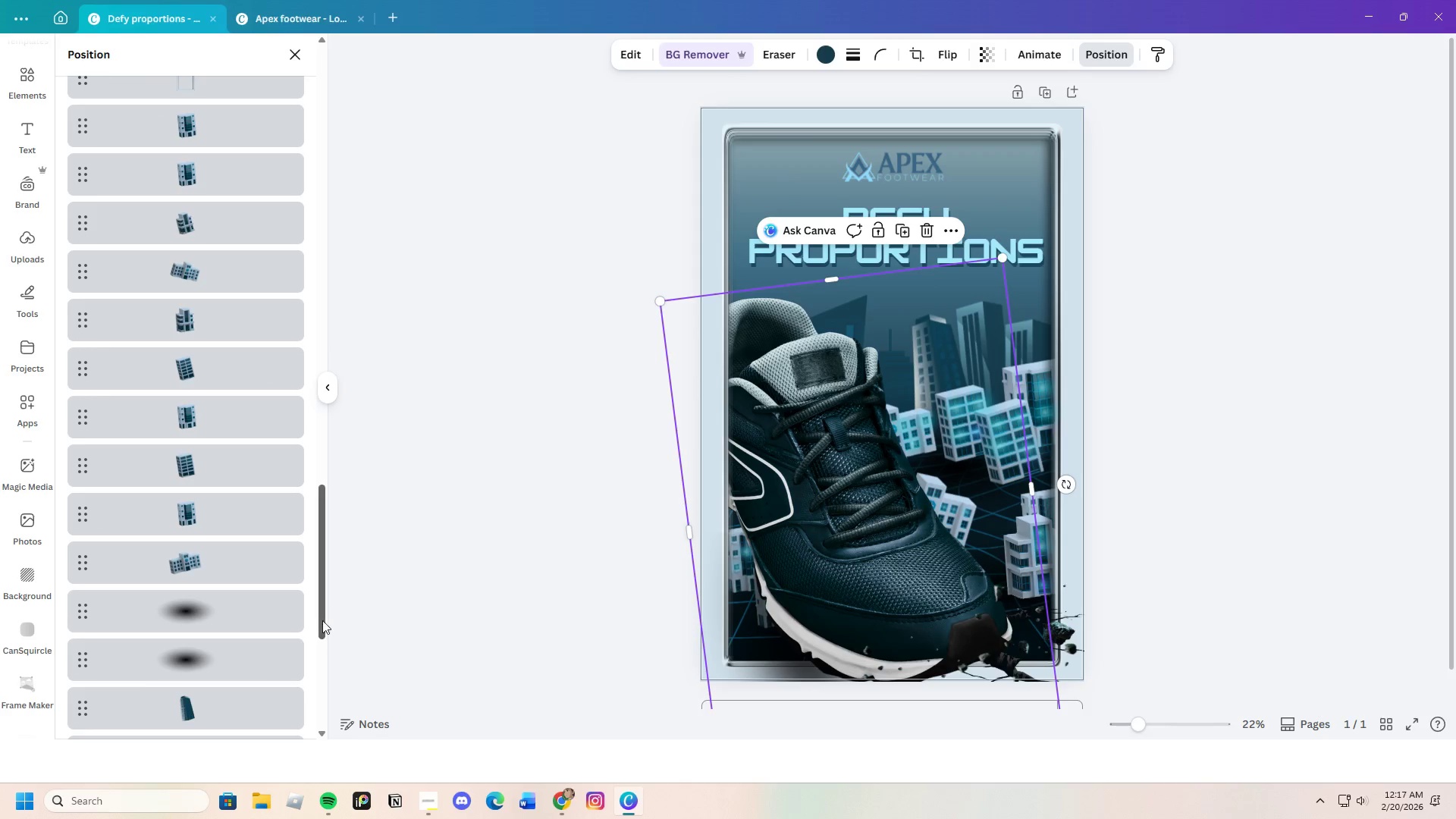 
left_click_drag(start_coordinate=[325, 619], to_coordinate=[318, 698])
 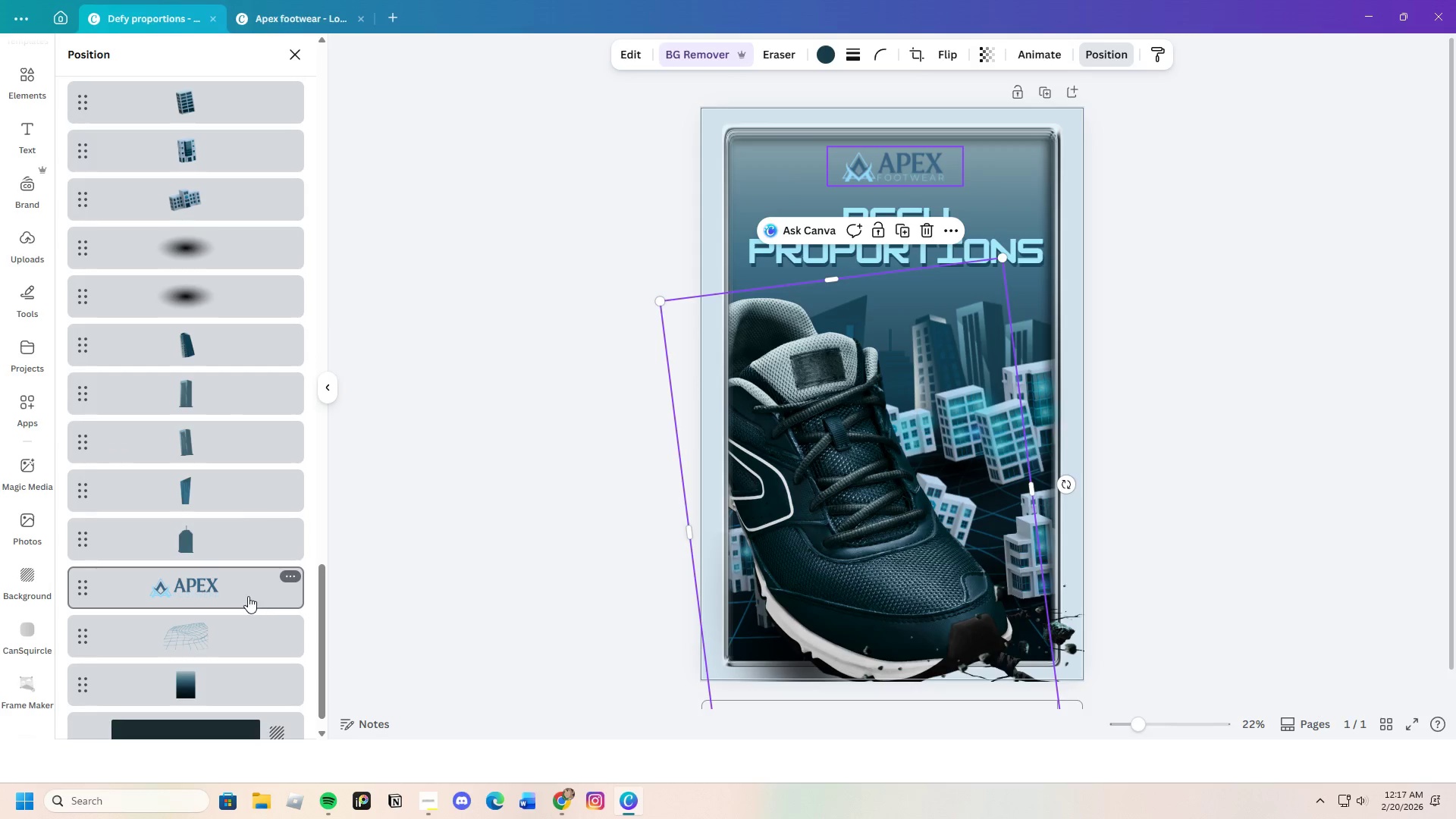 
left_click_drag(start_coordinate=[248, 596], to_coordinate=[233, 140])
 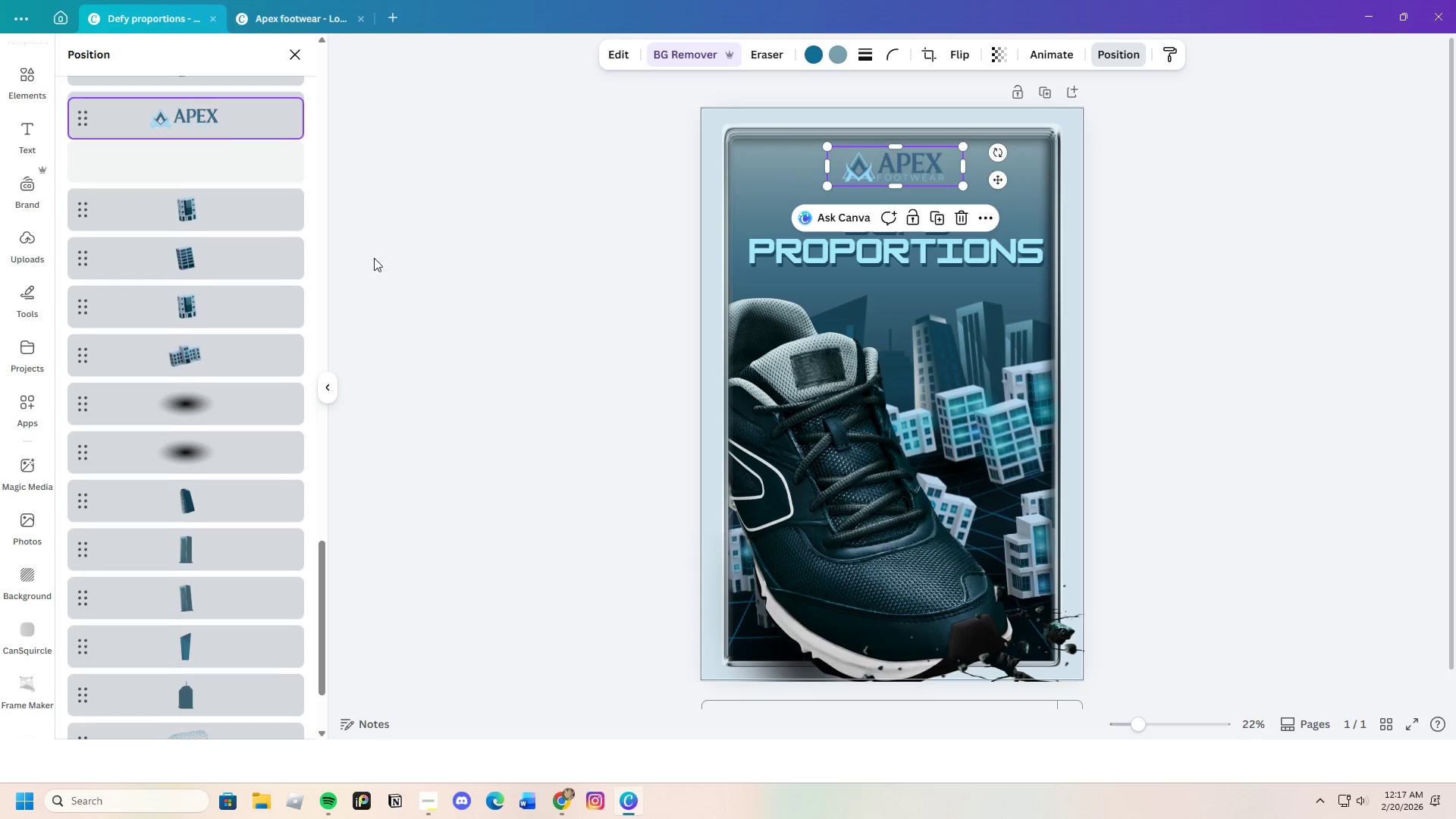 
scroll: coordinate [265, 444], scroll_direction: up, amount: 15.0
 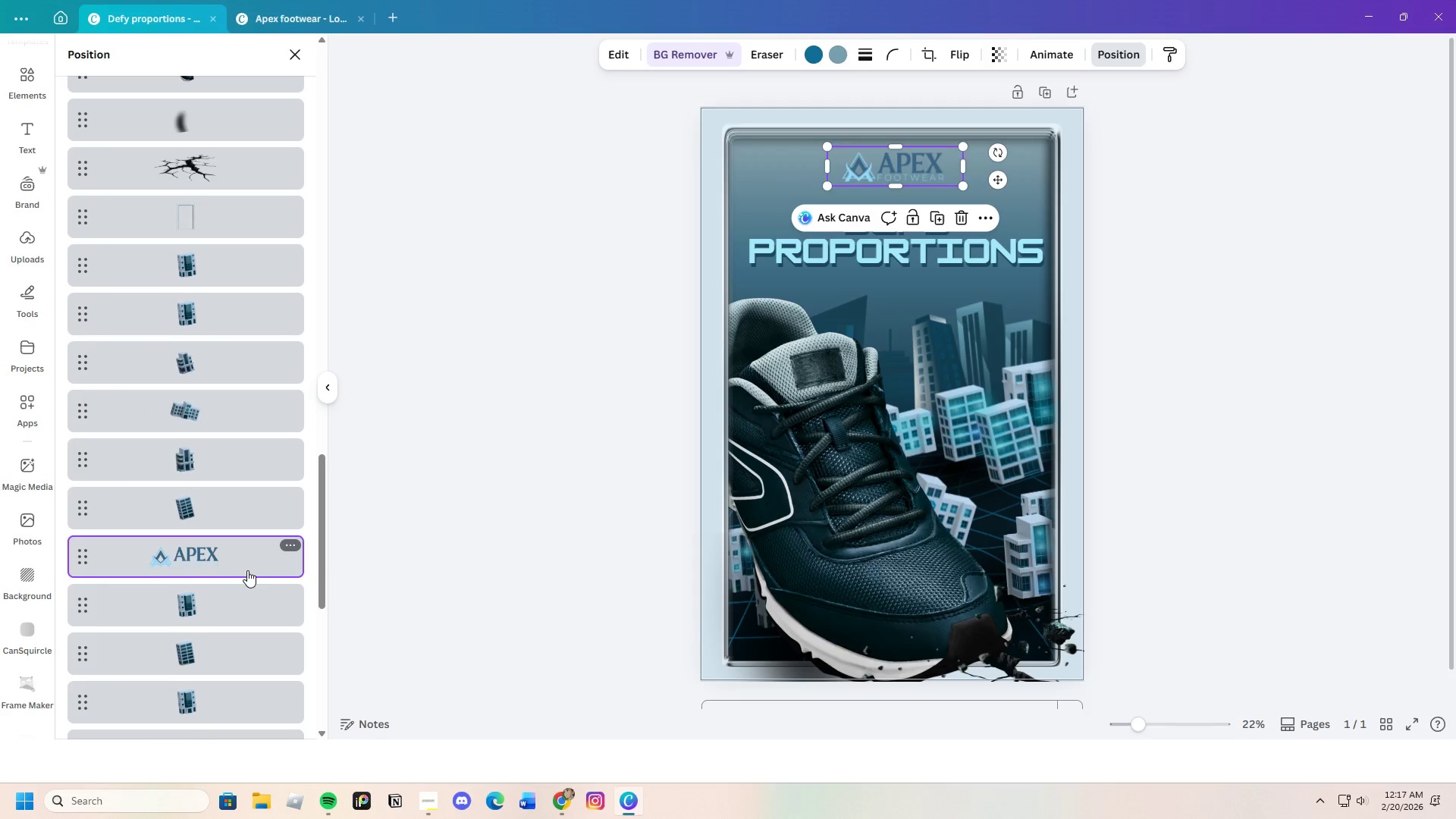 
left_click_drag(start_coordinate=[245, 558], to_coordinate=[256, 243])
 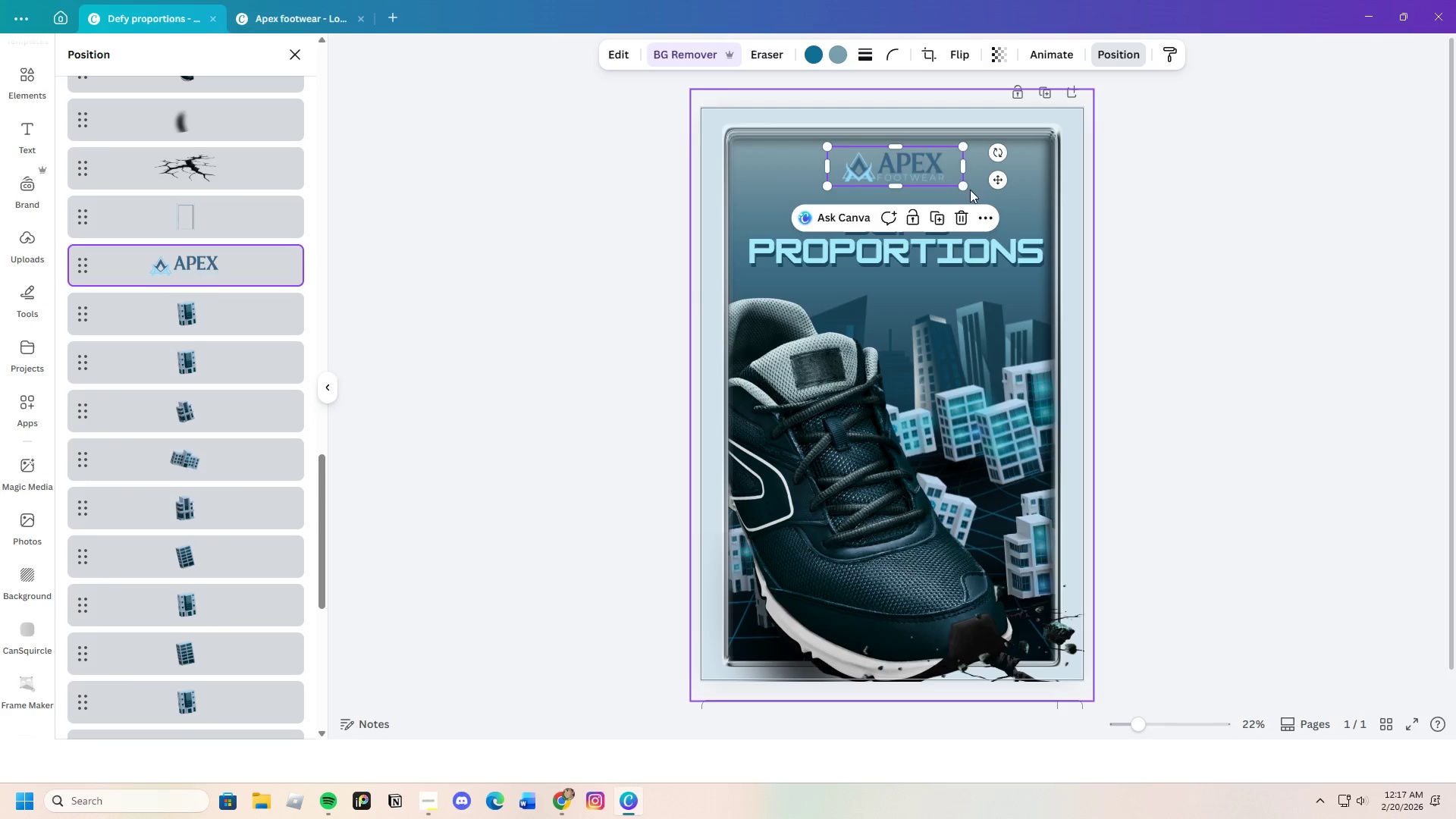 
left_click_drag(start_coordinate=[965, 186], to_coordinate=[956, 176])
 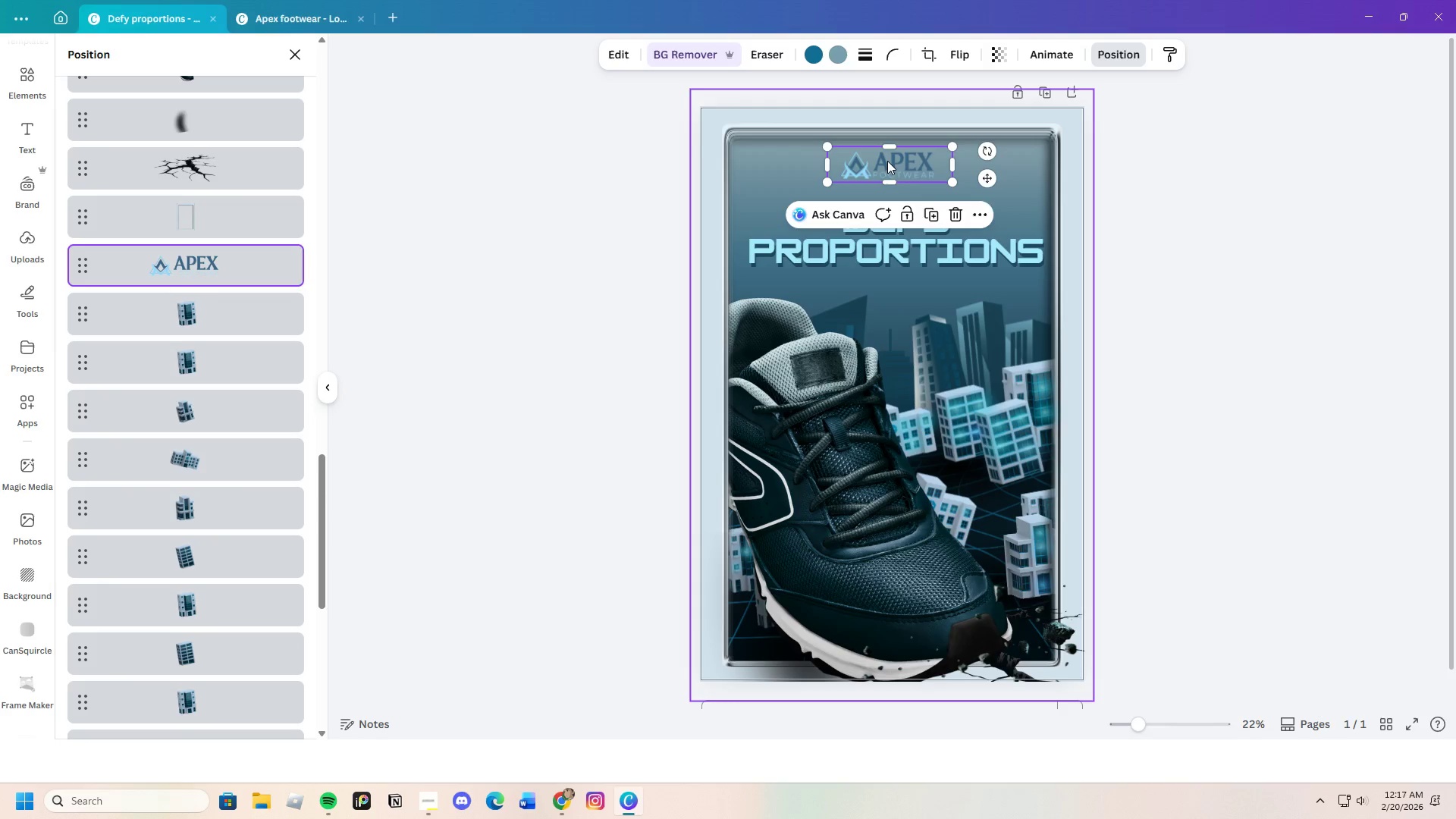 
left_click_drag(start_coordinate=[887, 161], to_coordinate=[896, 161])
 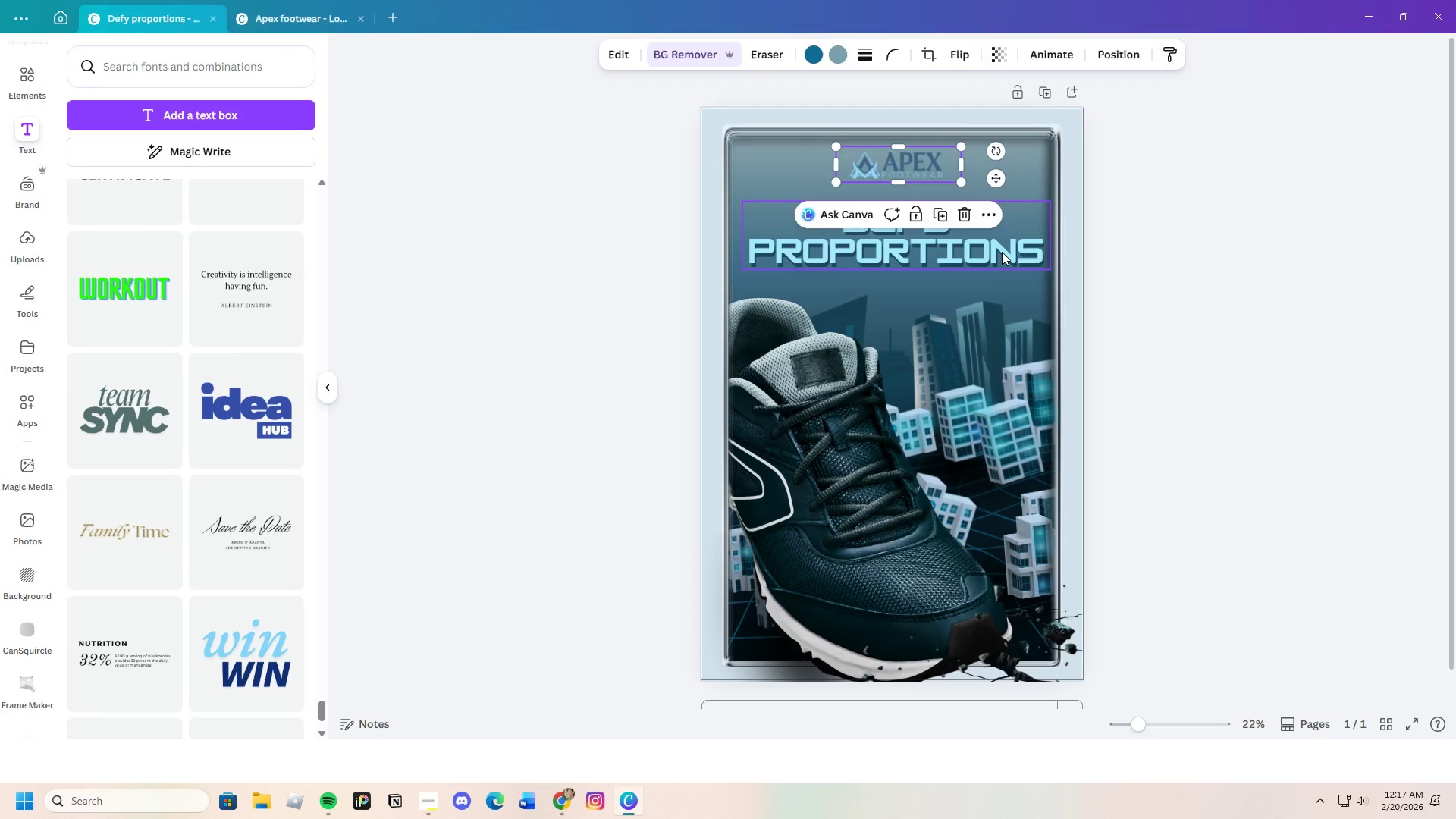 
left_click([1002, 251])
 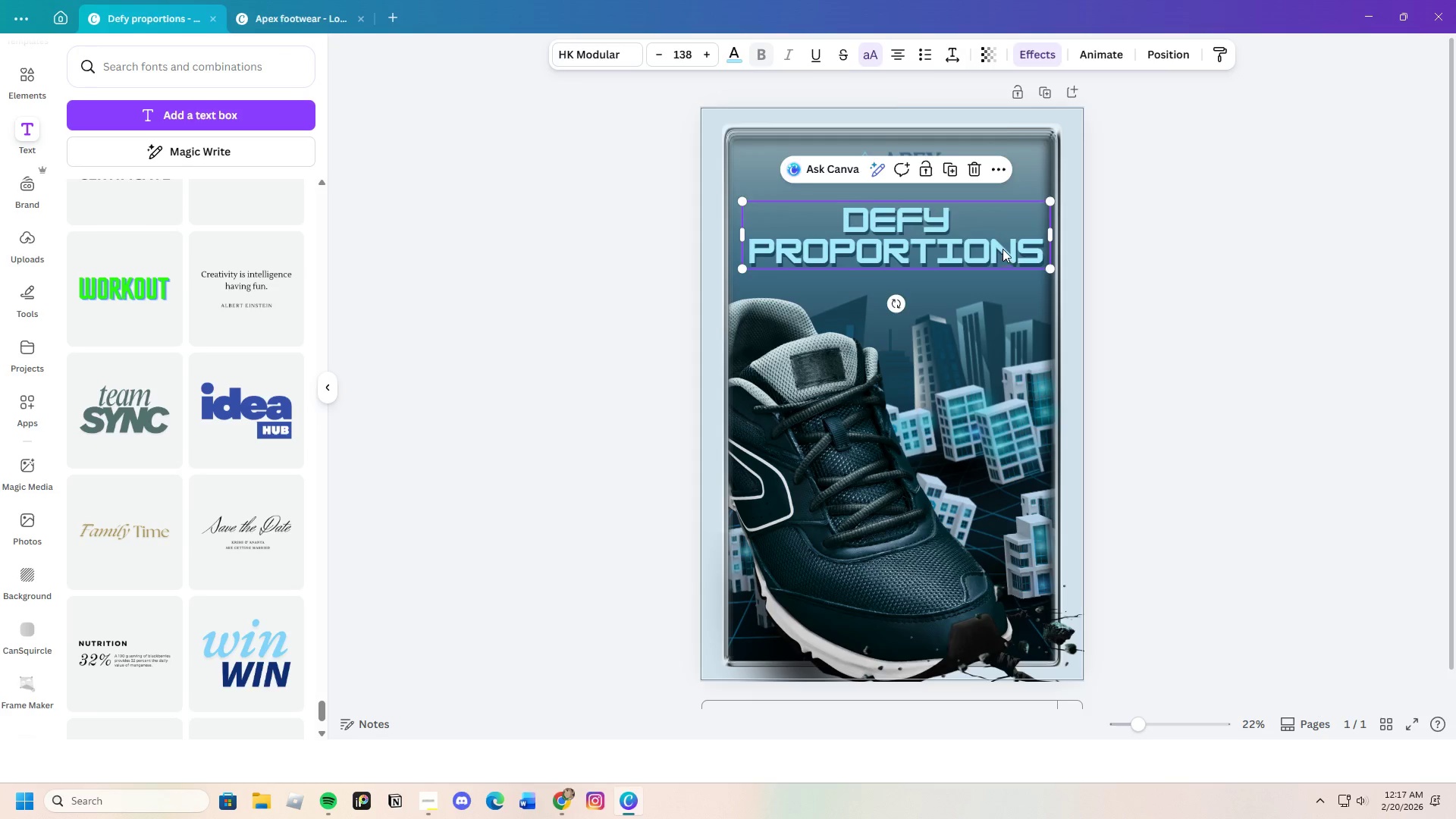 
left_click_drag(start_coordinate=[1002, 251], to_coordinate=[1004, 240])
 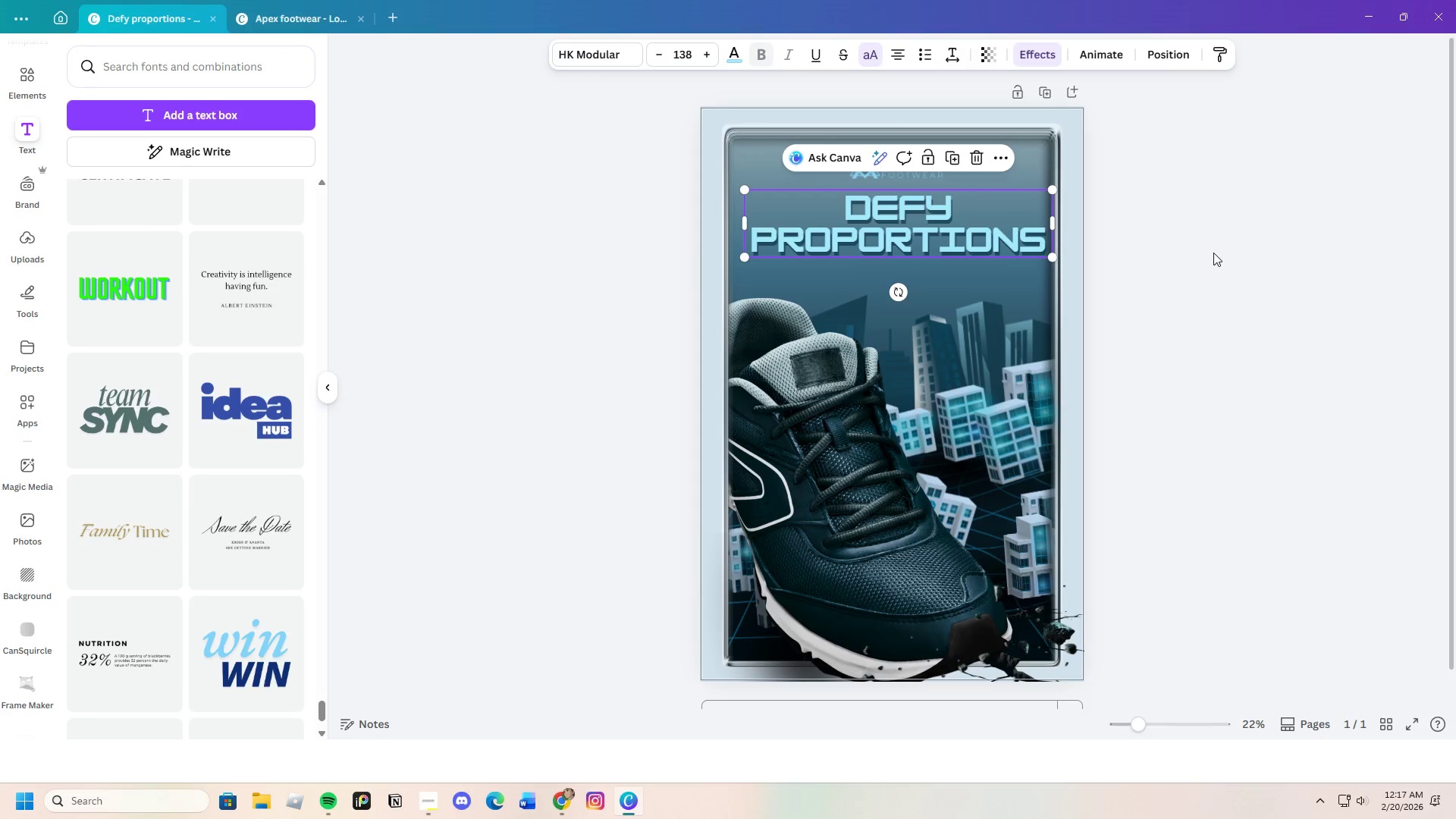 
left_click([1213, 253])
 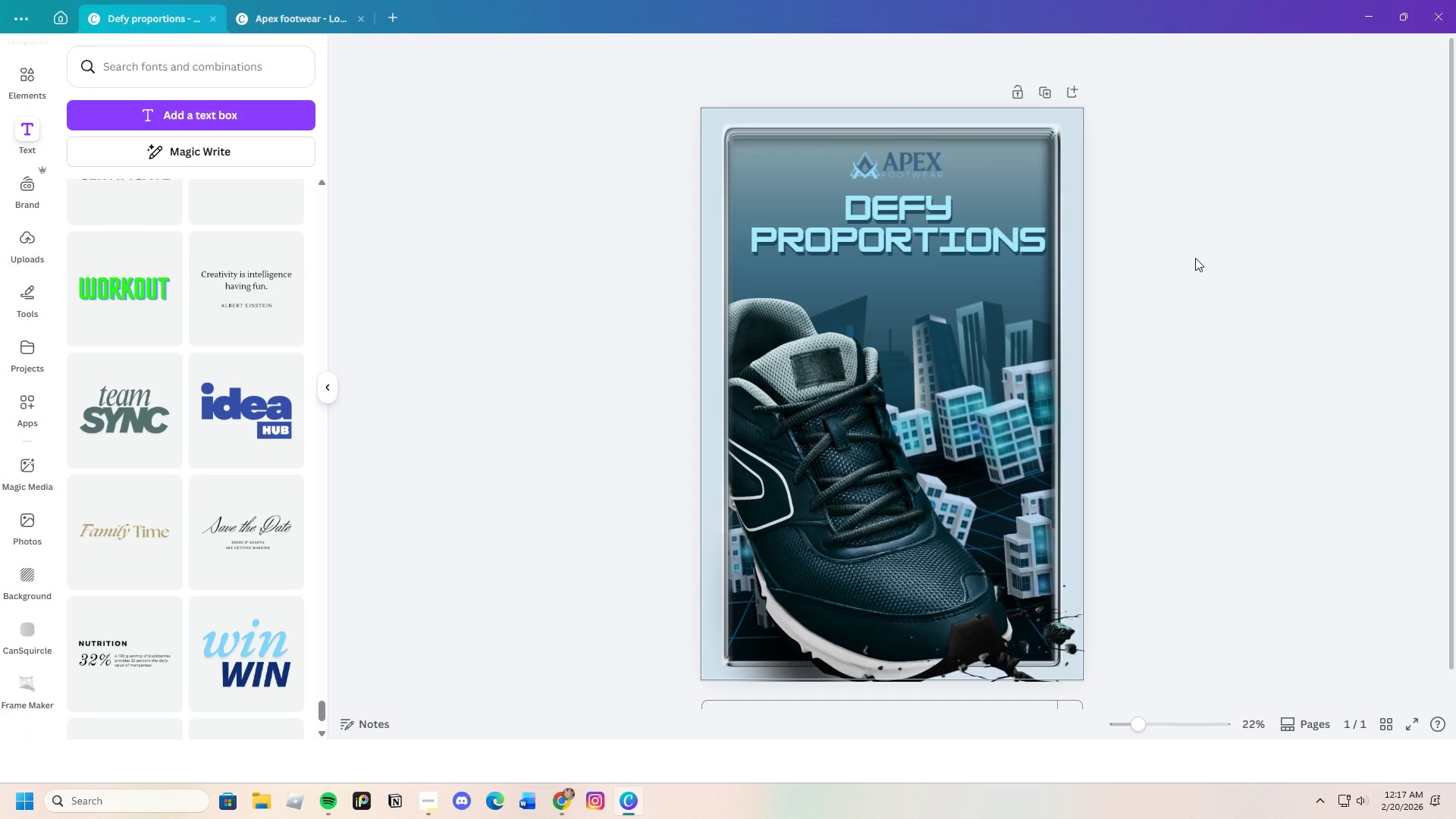 
wait(17.59)
 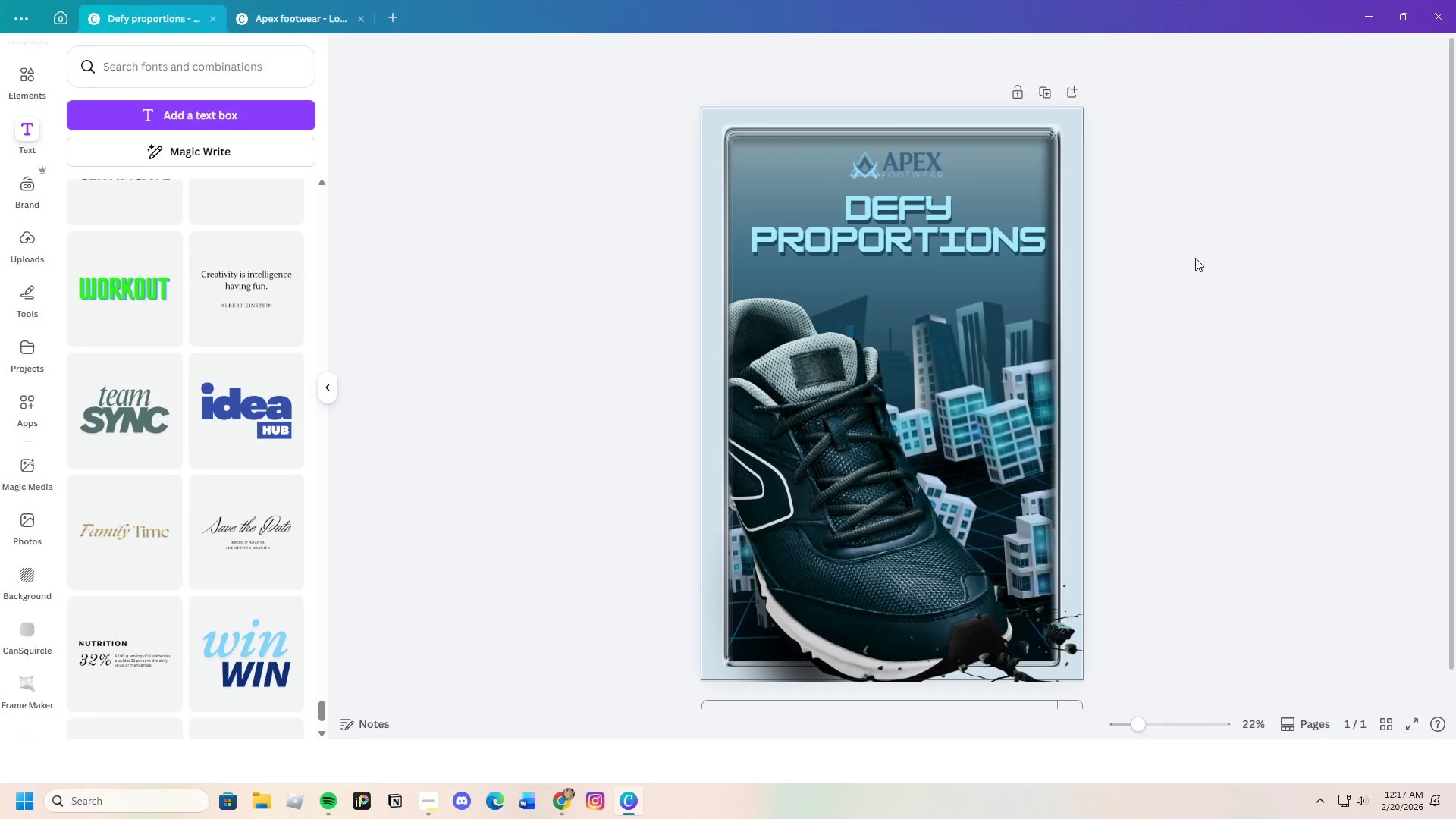 
scroll: coordinate [253, 558], scroll_direction: down, amount: 18.0
 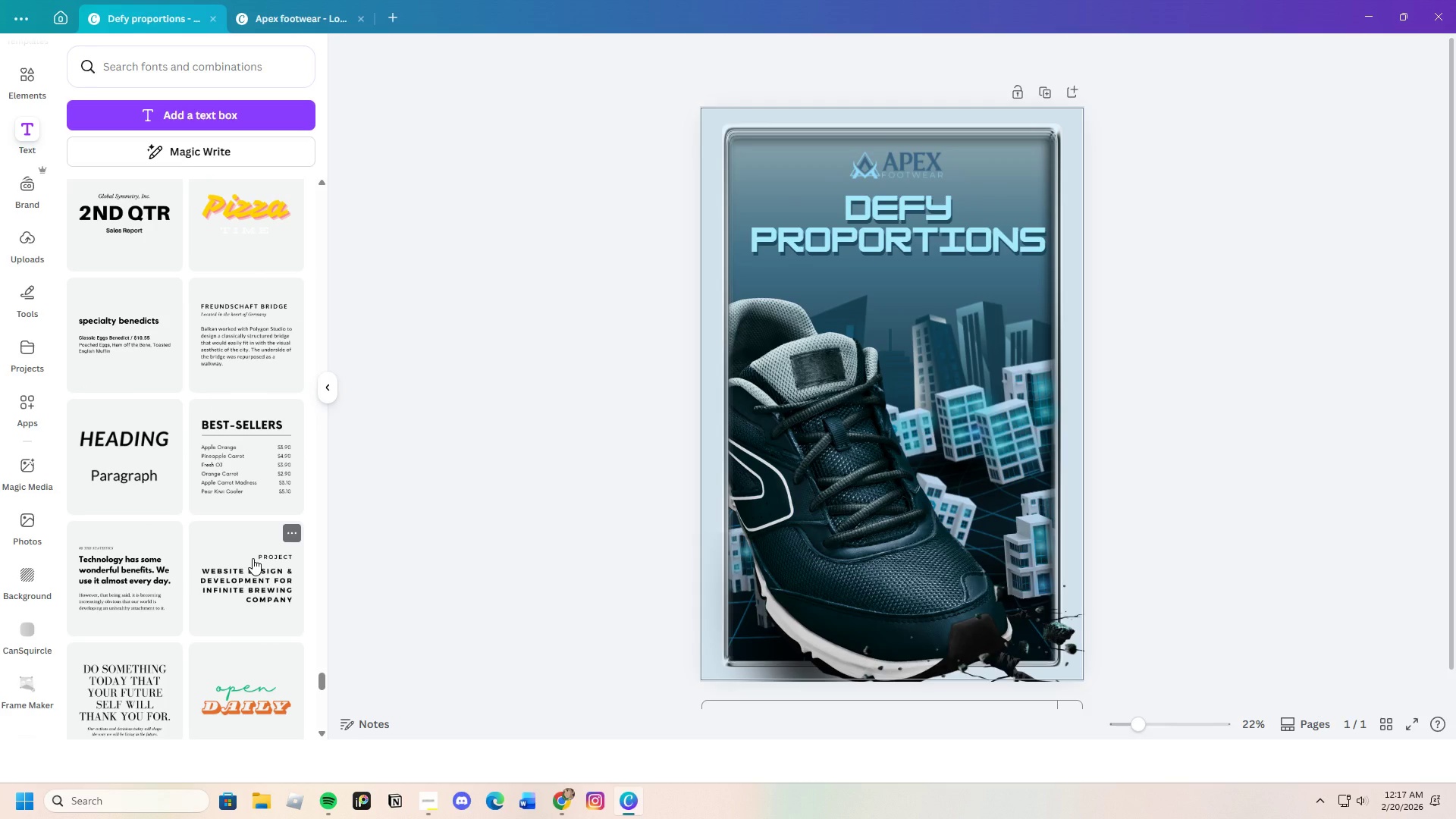 
scroll: coordinate [253, 558], scroll_direction: down, amount: 18.0
 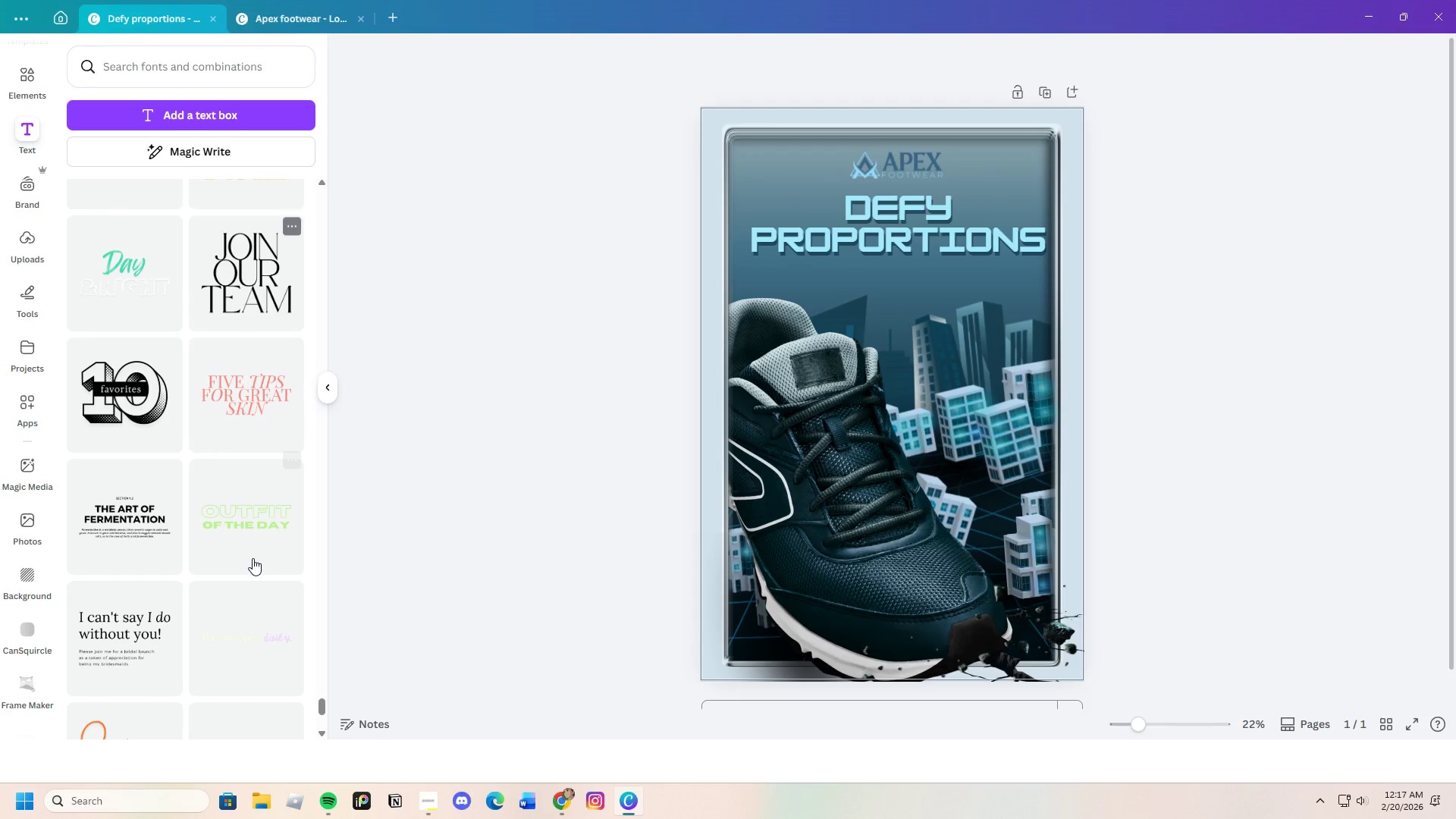 
scroll: coordinate [253, 558], scroll_direction: up, amount: 2.0
 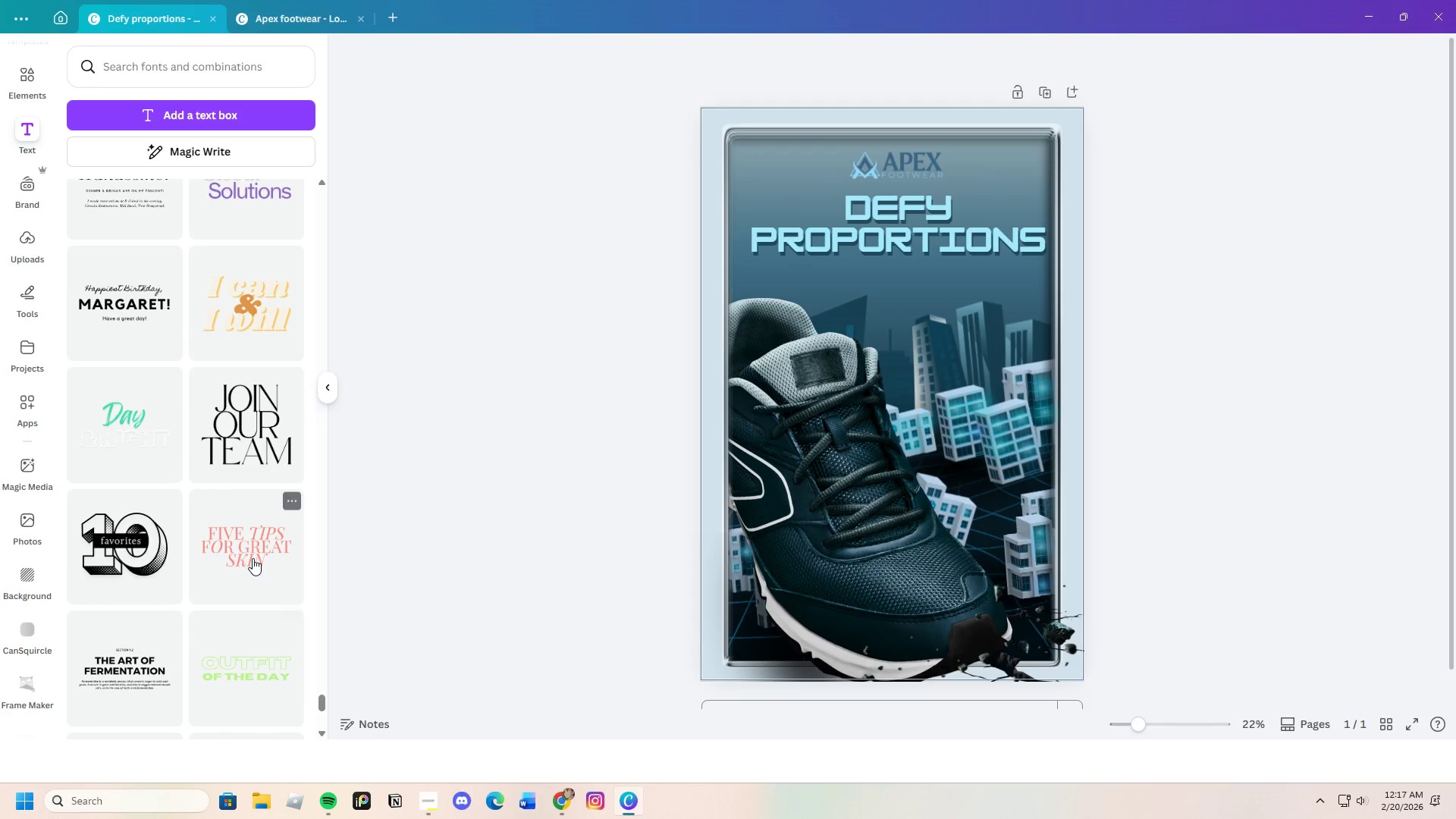 
scroll: coordinate [253, 558], scroll_direction: down, amount: 17.0
 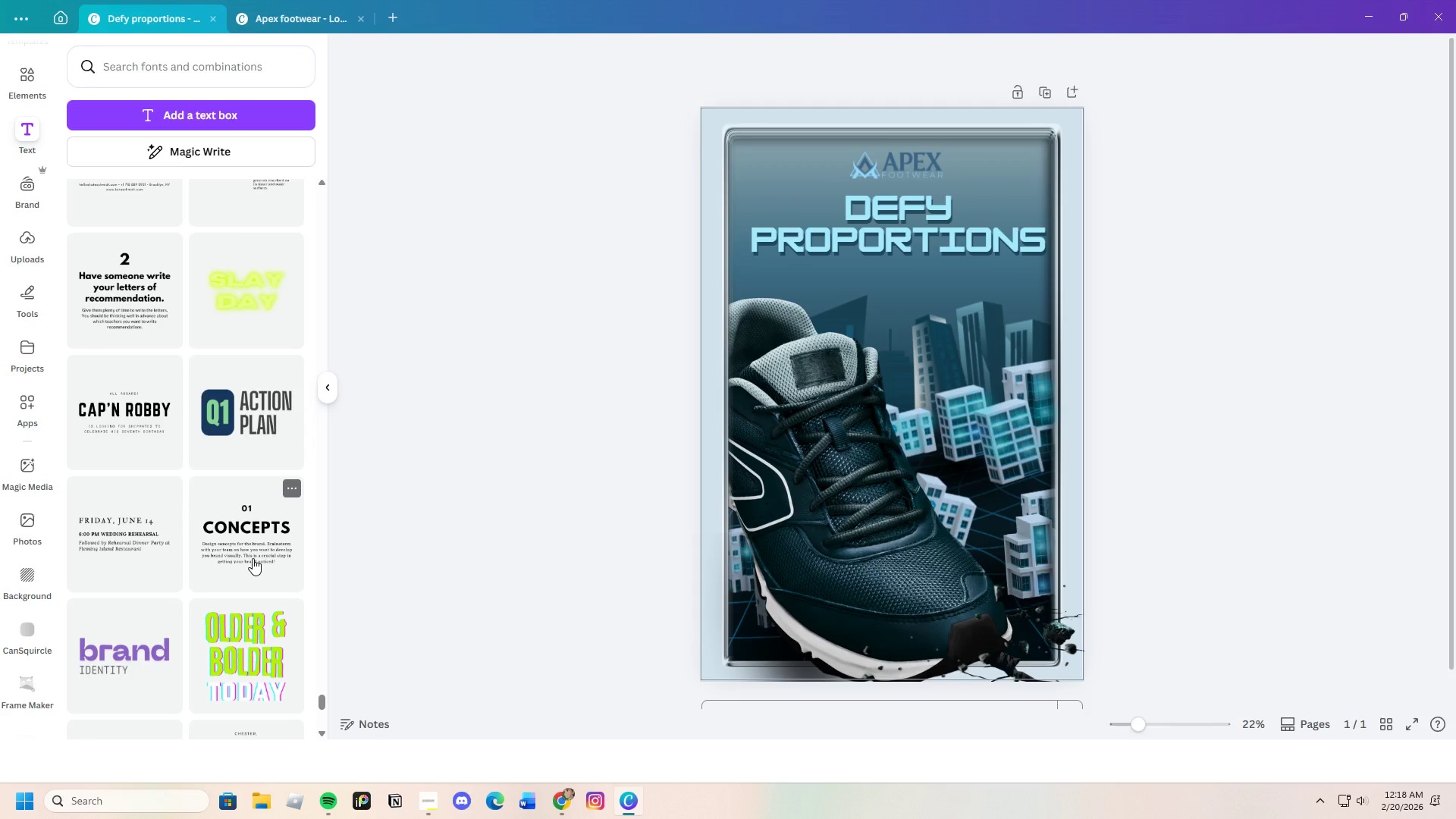 
scroll: coordinate [253, 558], scroll_direction: down, amount: 10.0
 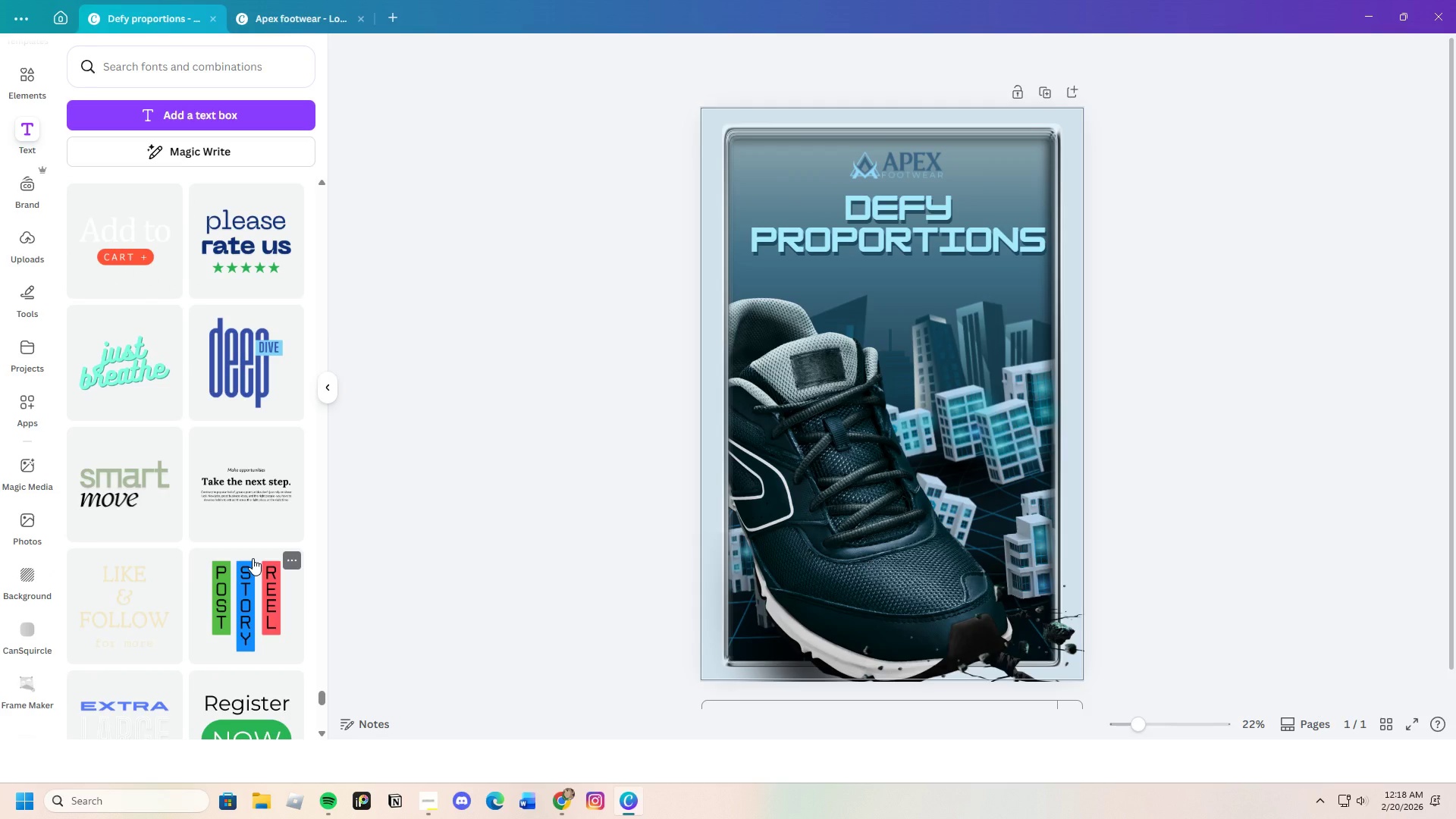 
wait(5.09)
 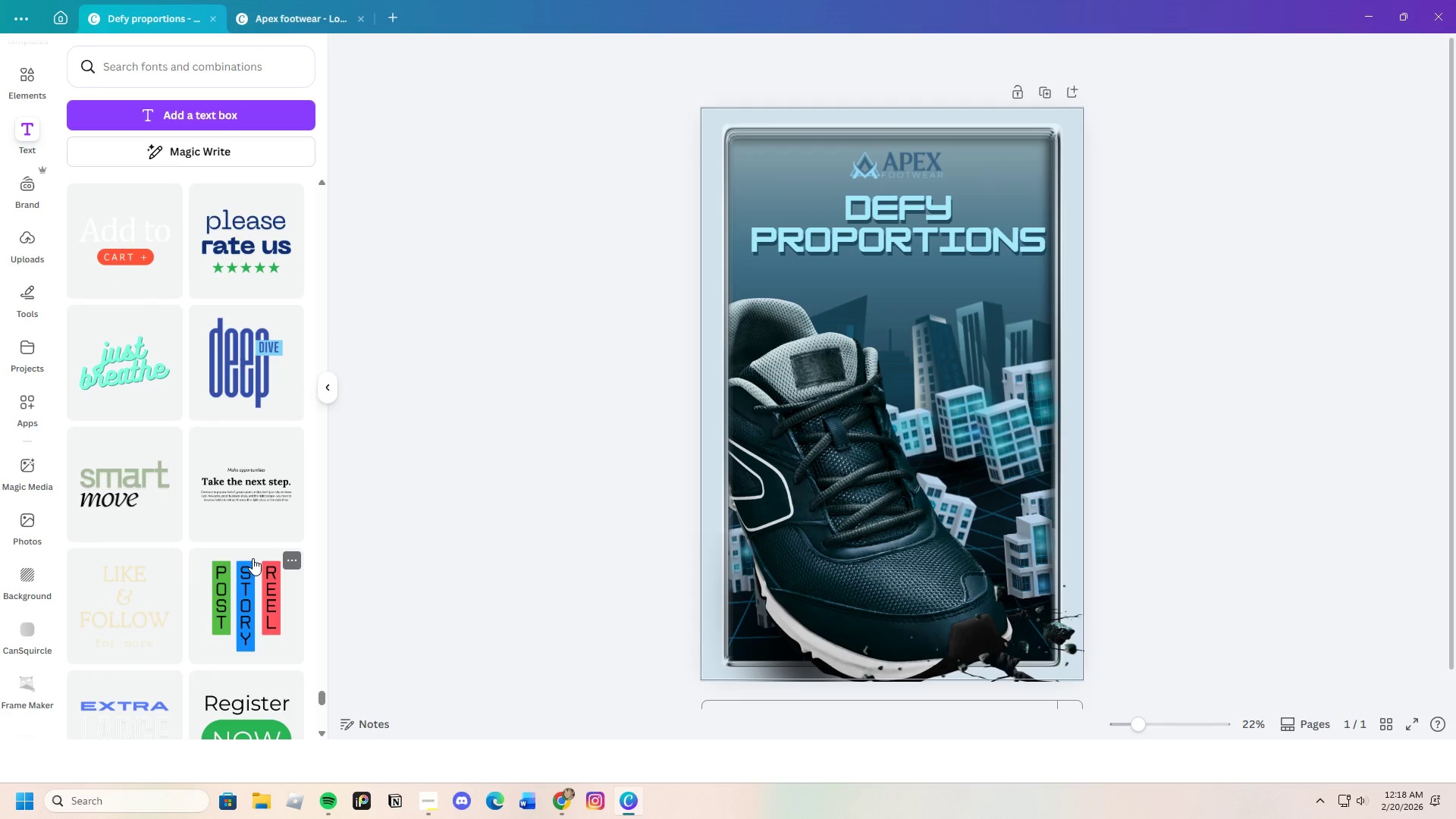 
left_click([127, 470])
 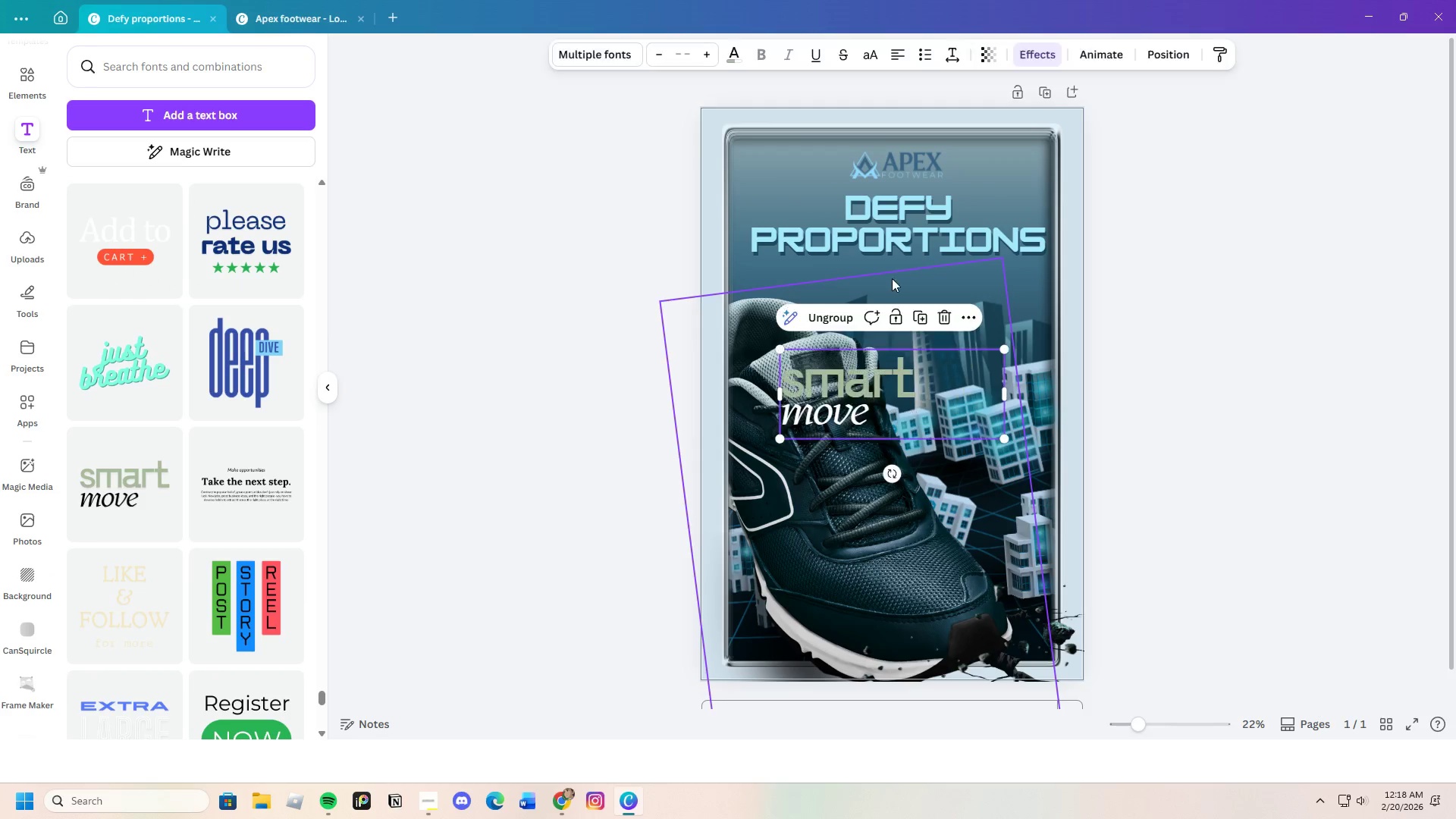 
left_click([905, 218])
 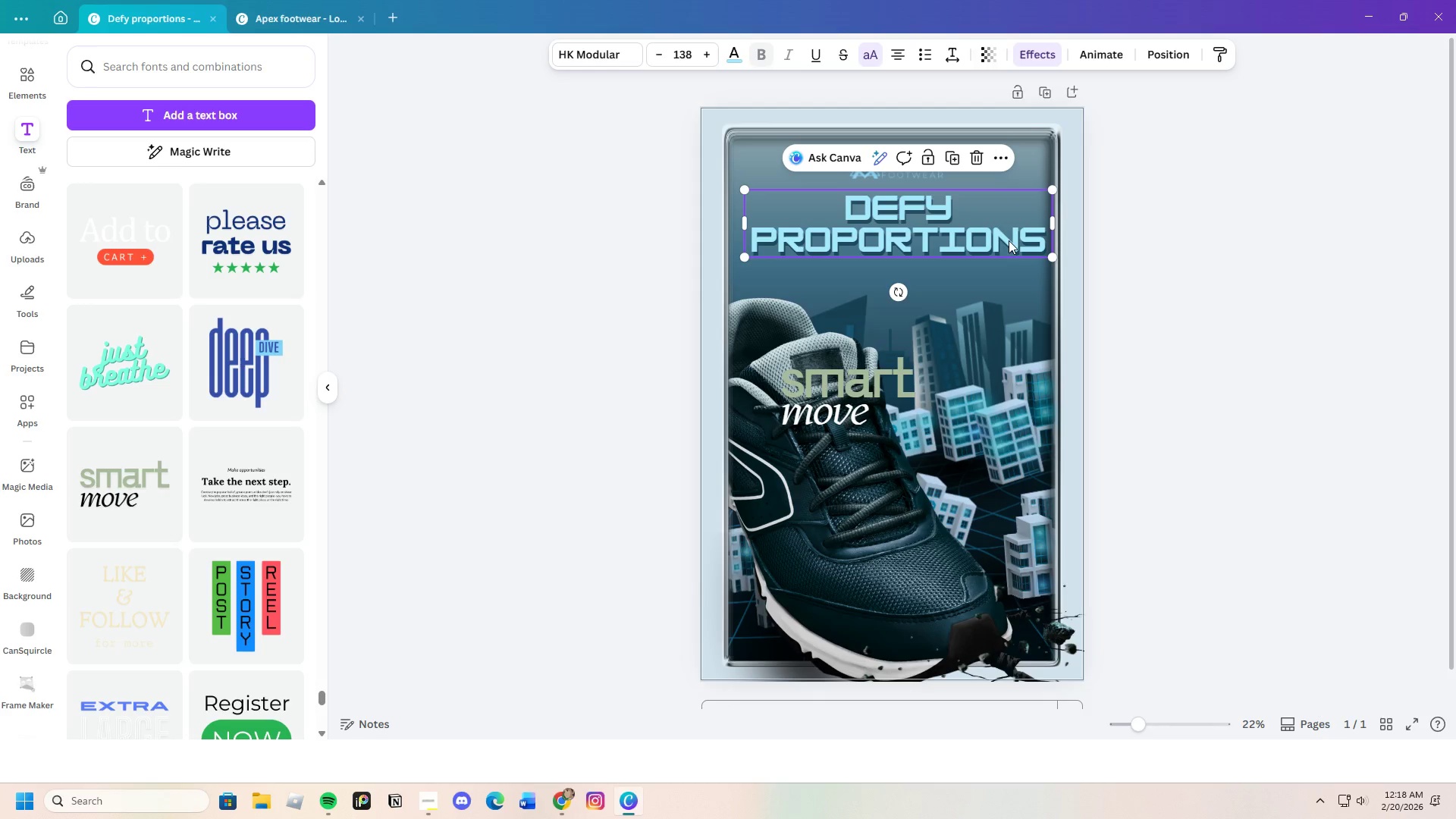 
left_click([1009, 241])
 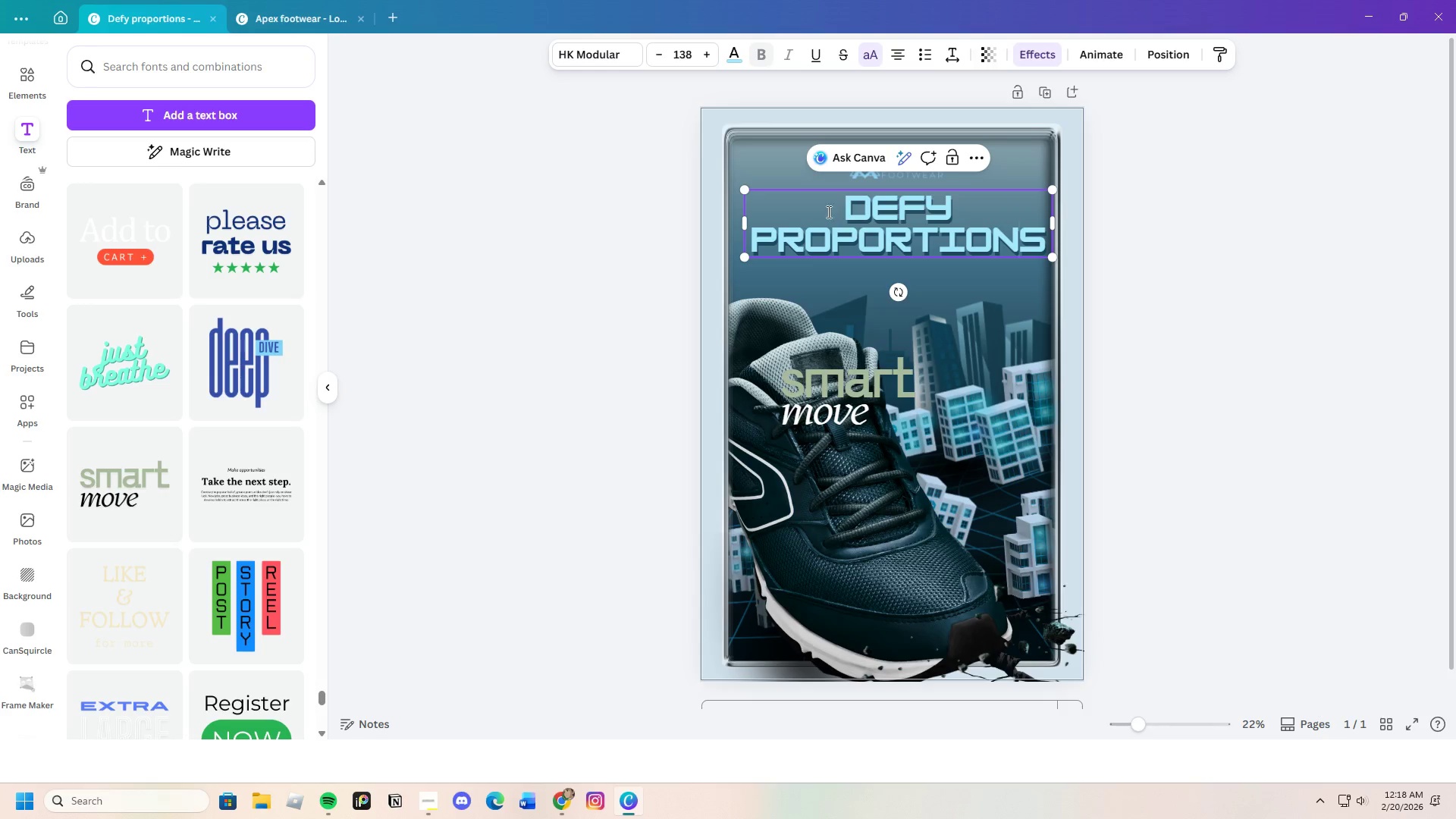 
left_click_drag(start_coordinate=[827, 211], to_coordinate=[1035, 247])
 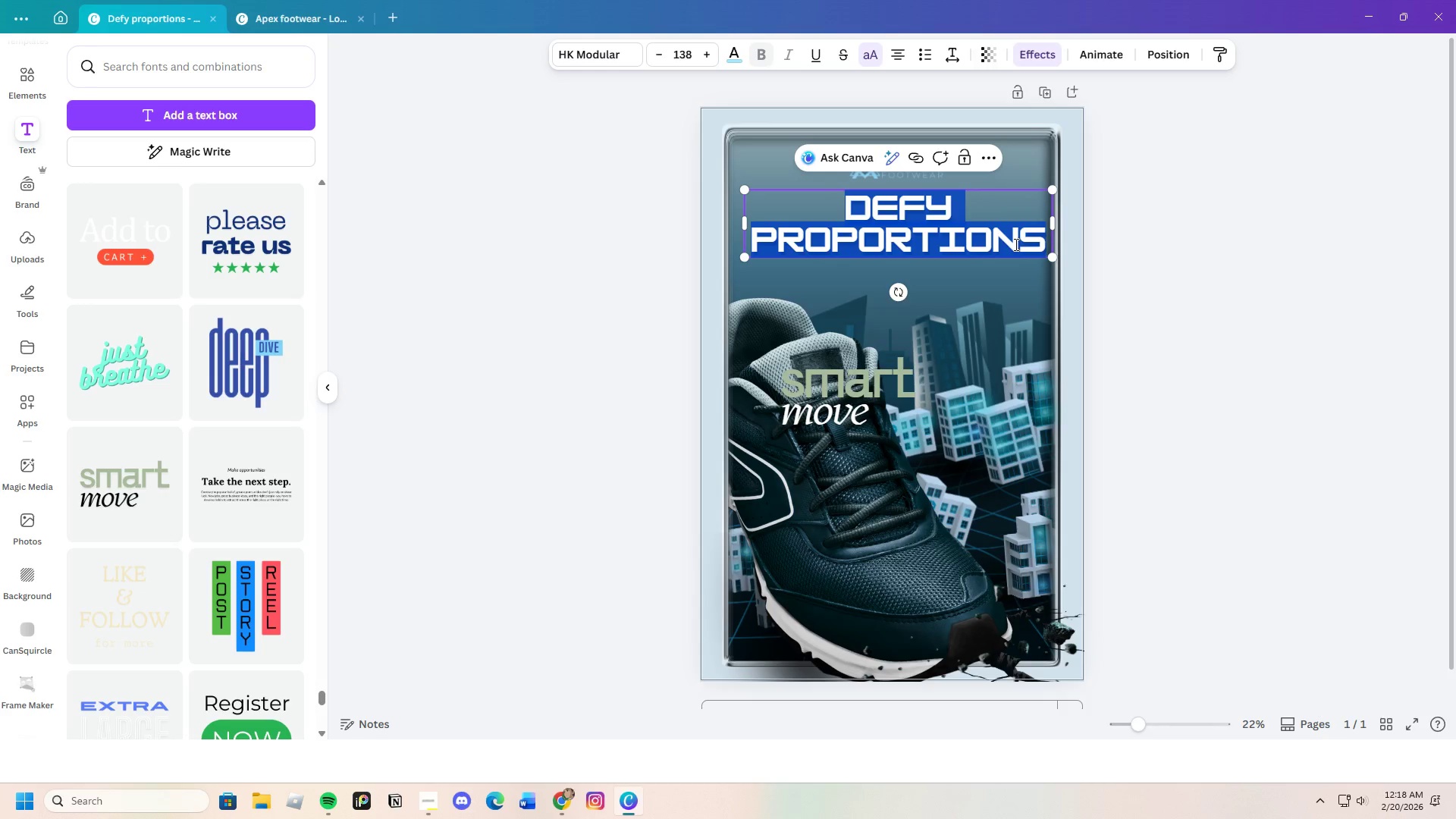 
right_click([1015, 244])
 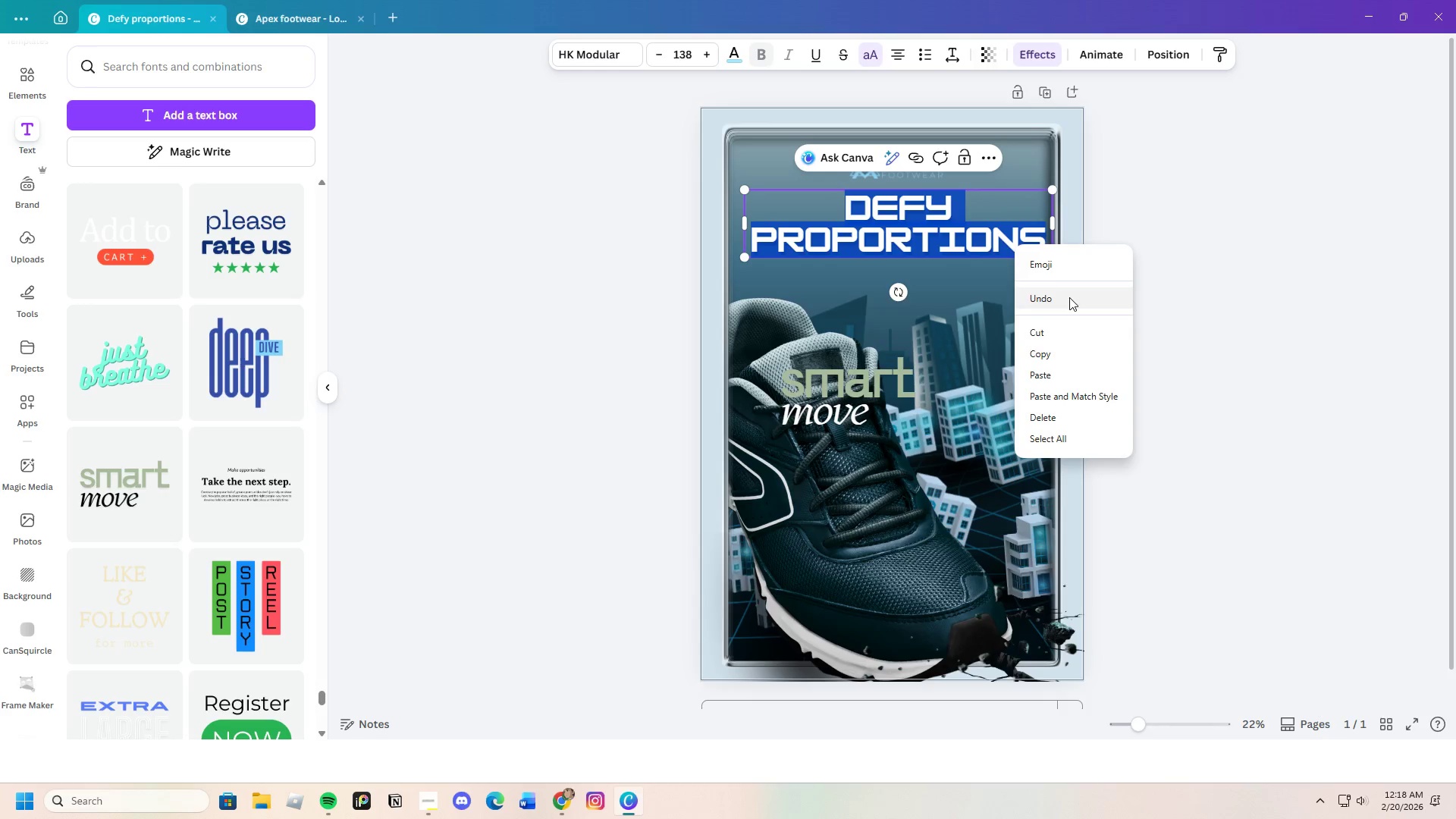 
left_click([1059, 353])
 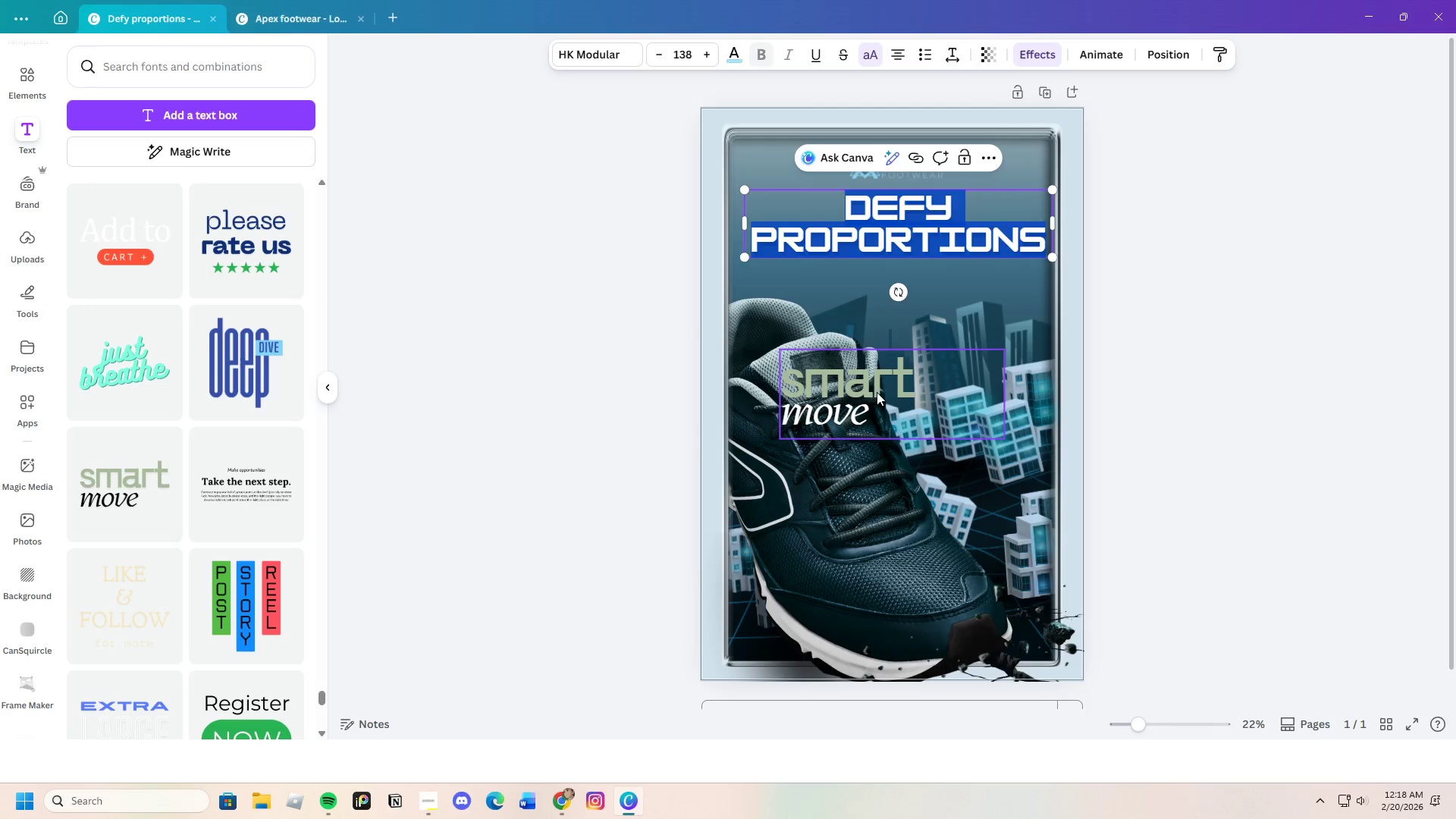 
left_click([876, 393])
 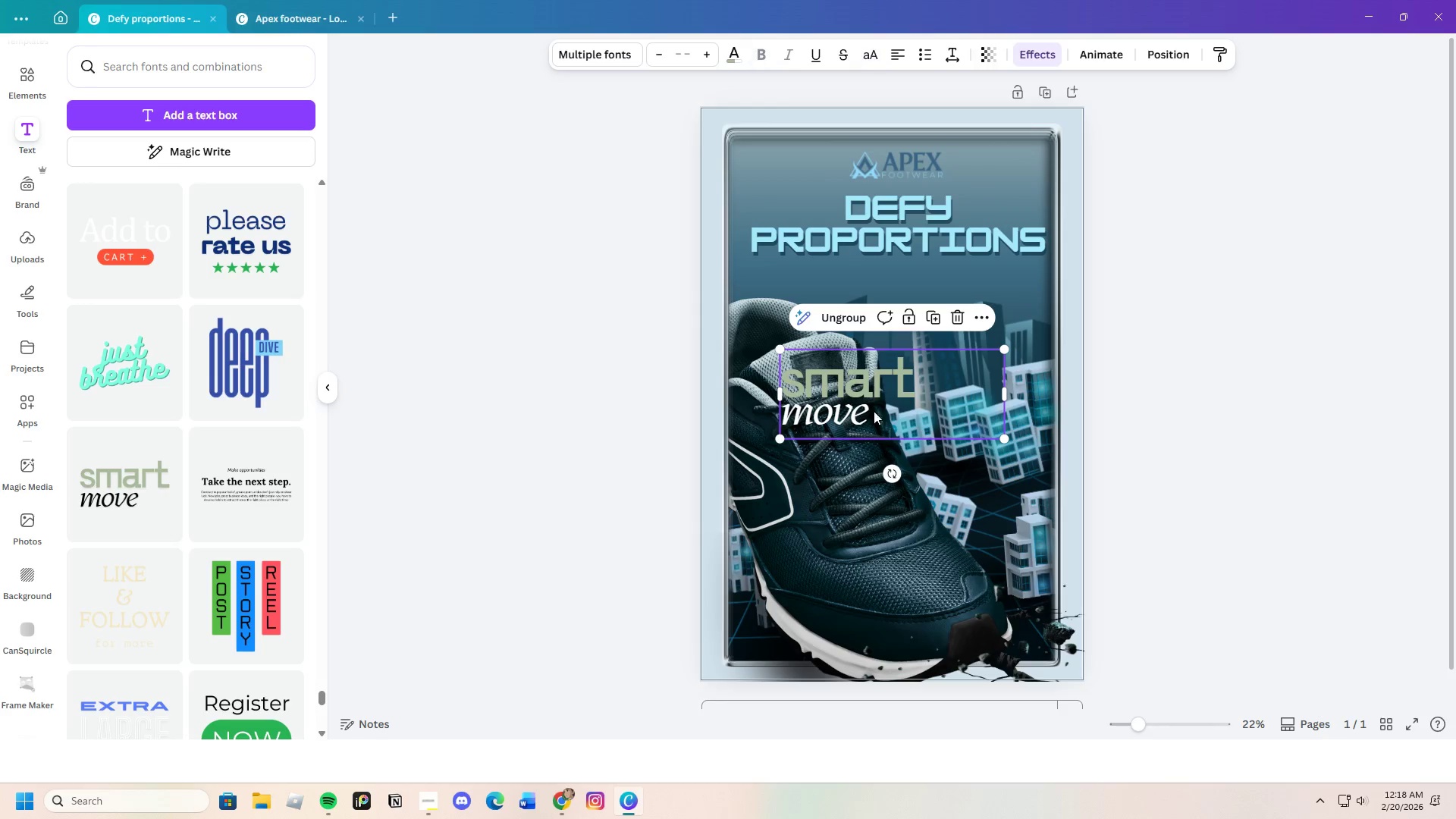 
mouse_move([891, 407])
 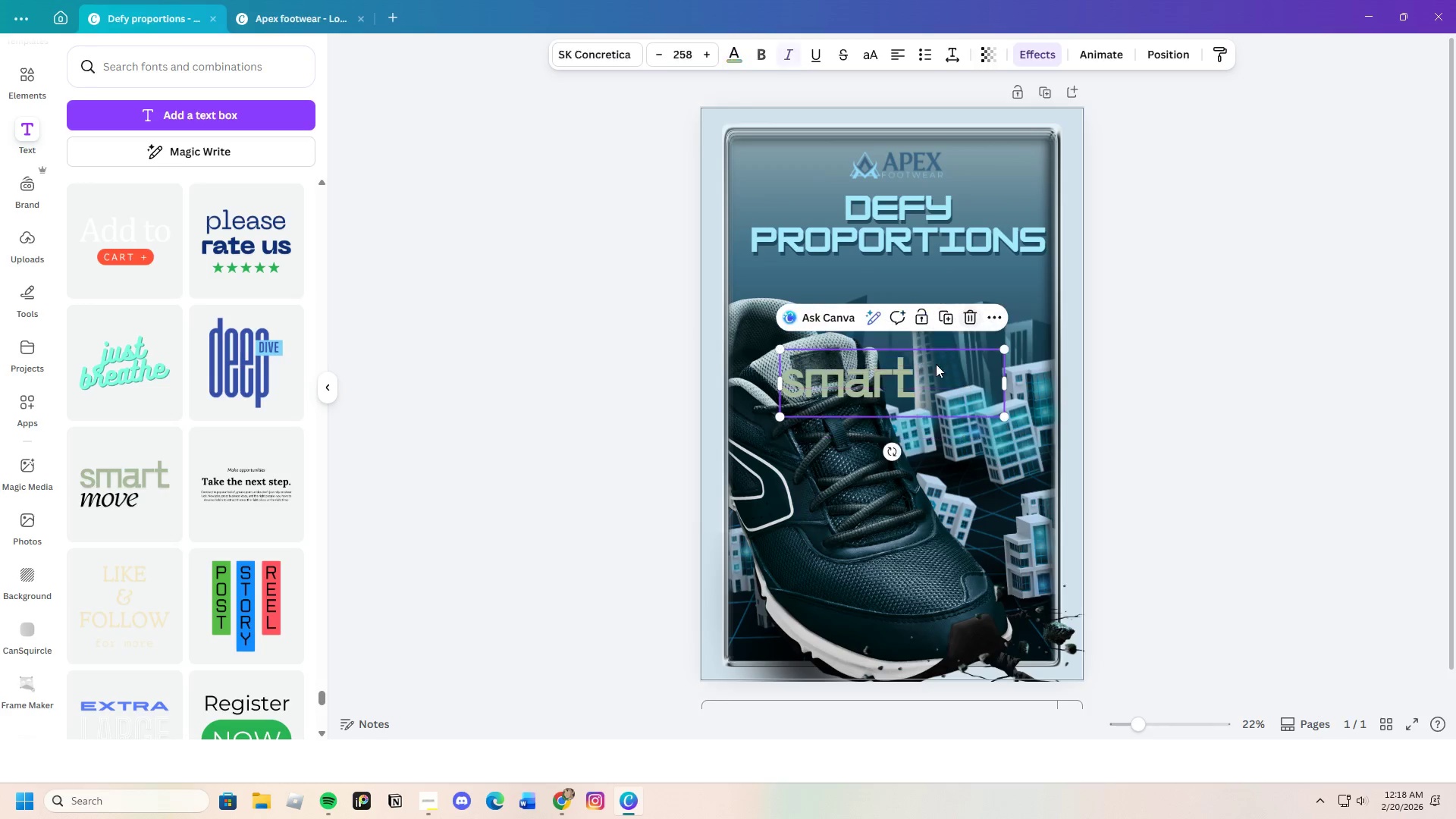 
double_click([936, 375])
 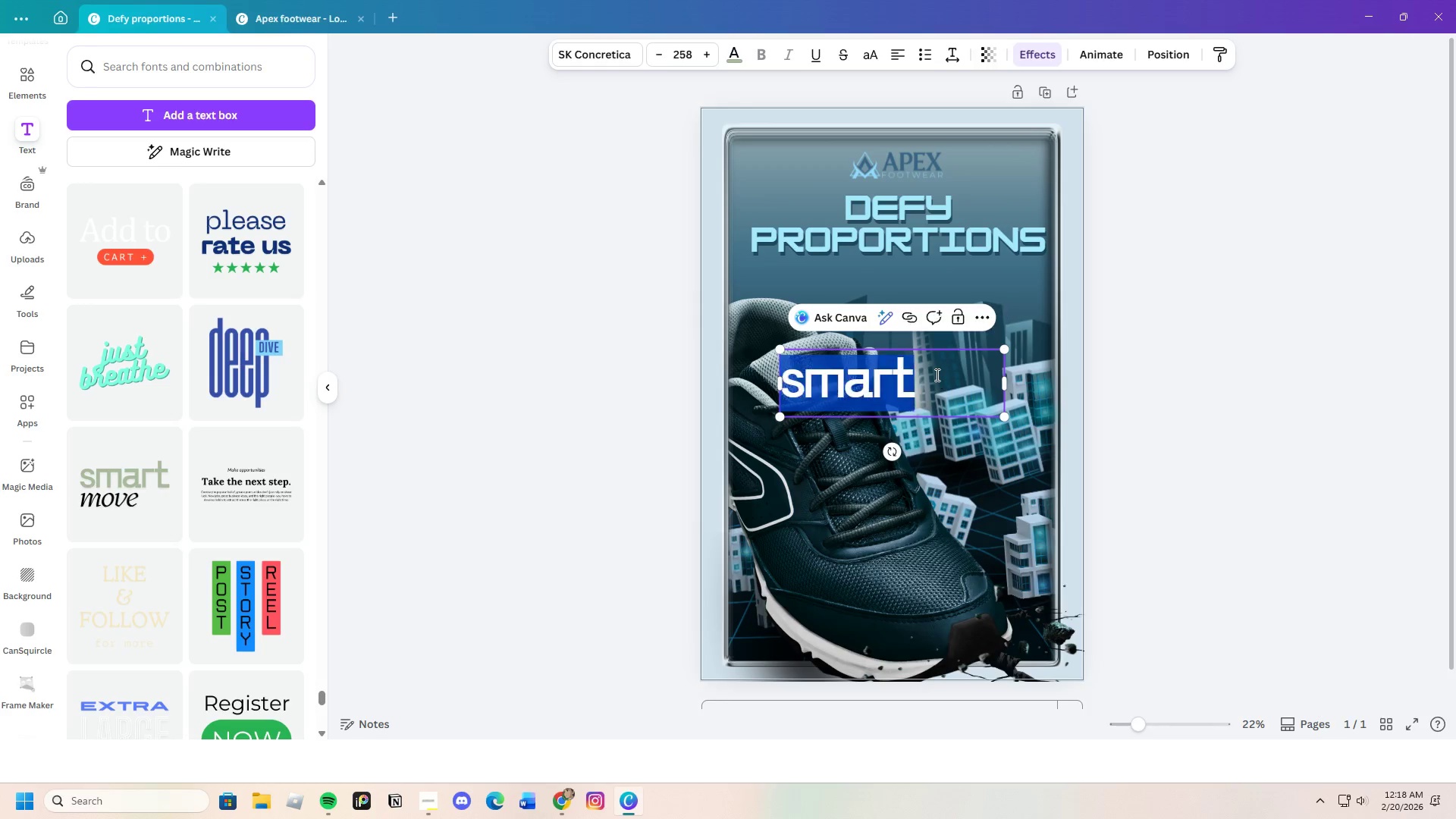 
triple_click([936, 375])
 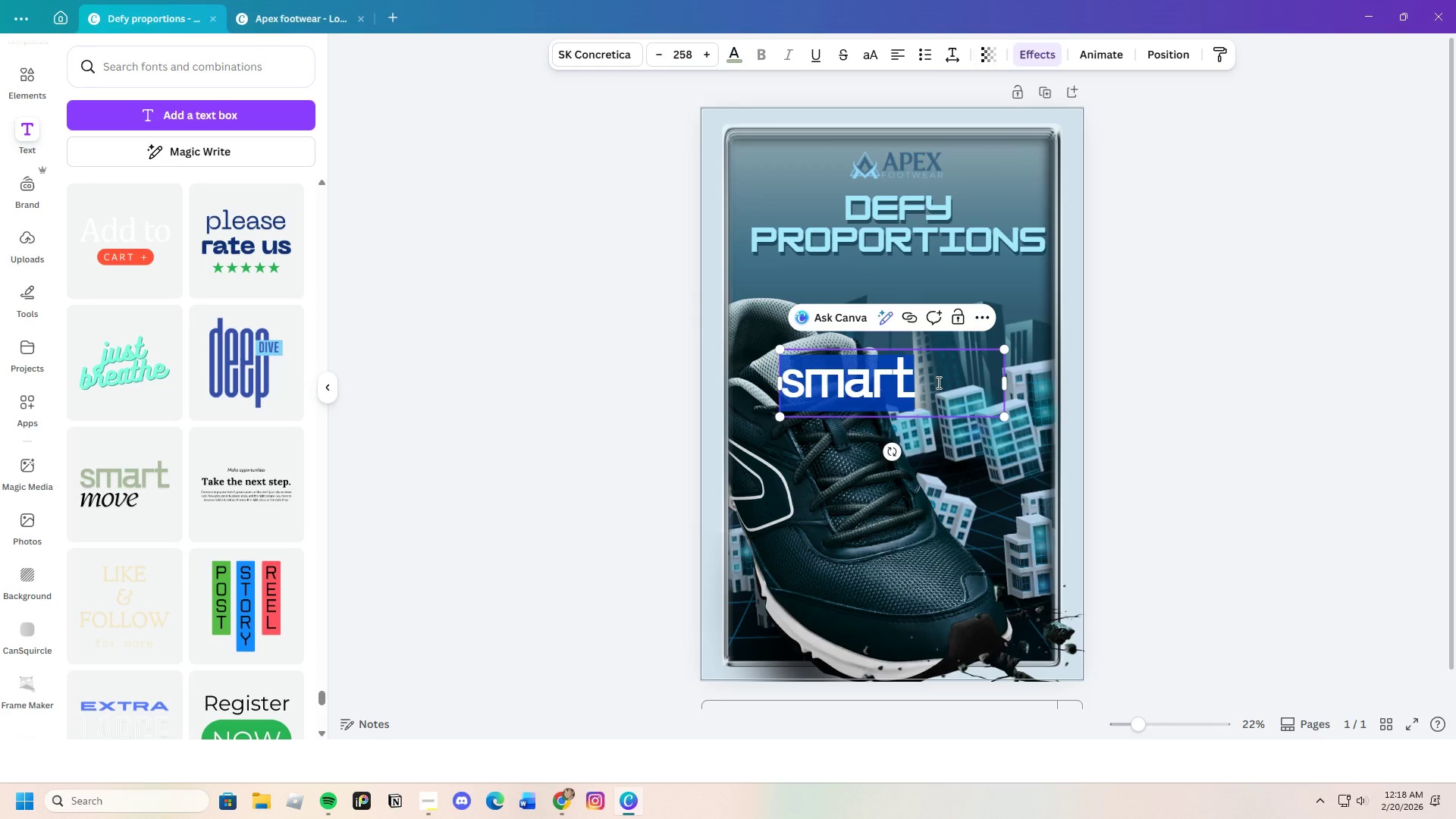 
key(Backspace)
 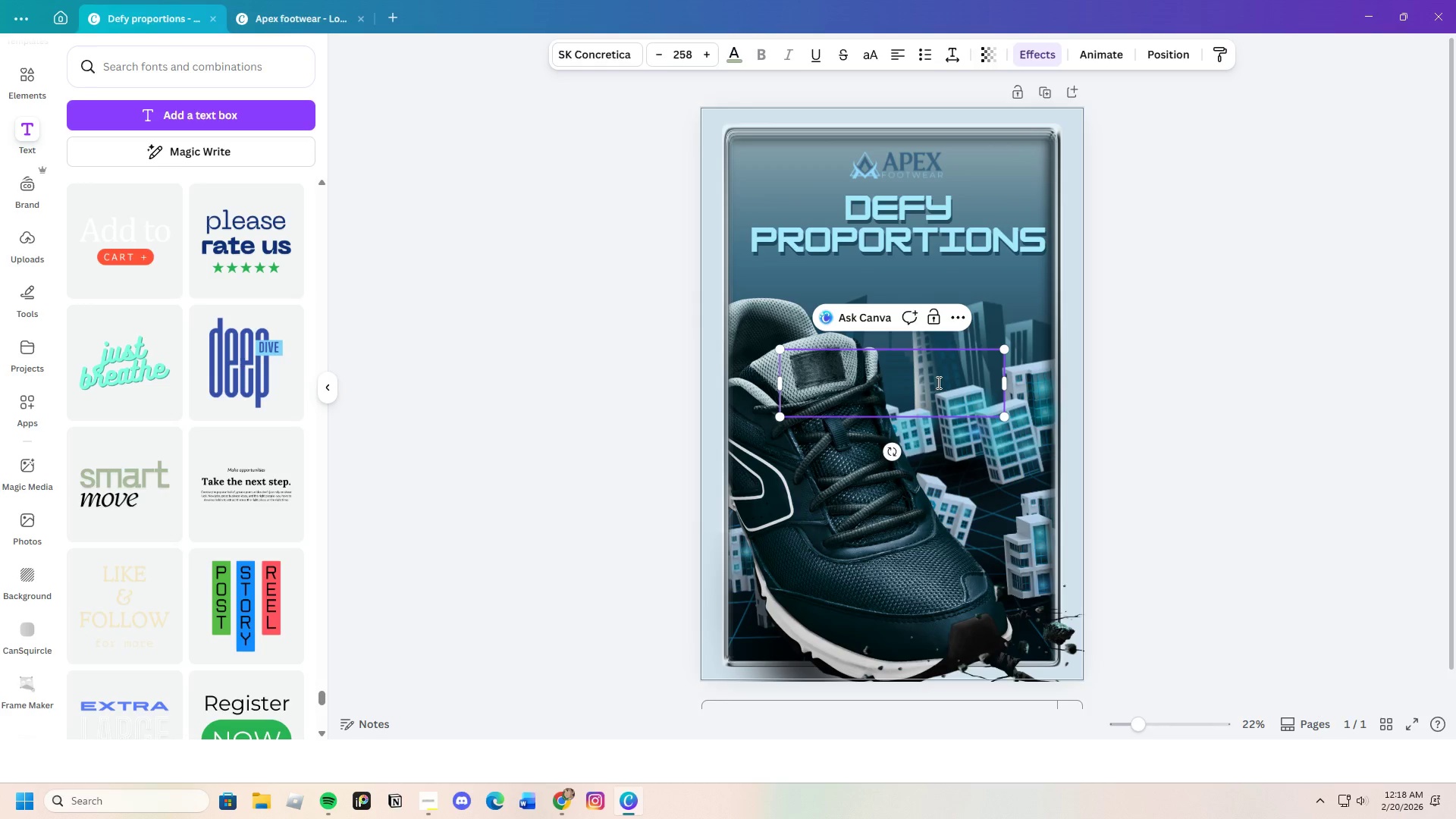 
key(Control+V)
 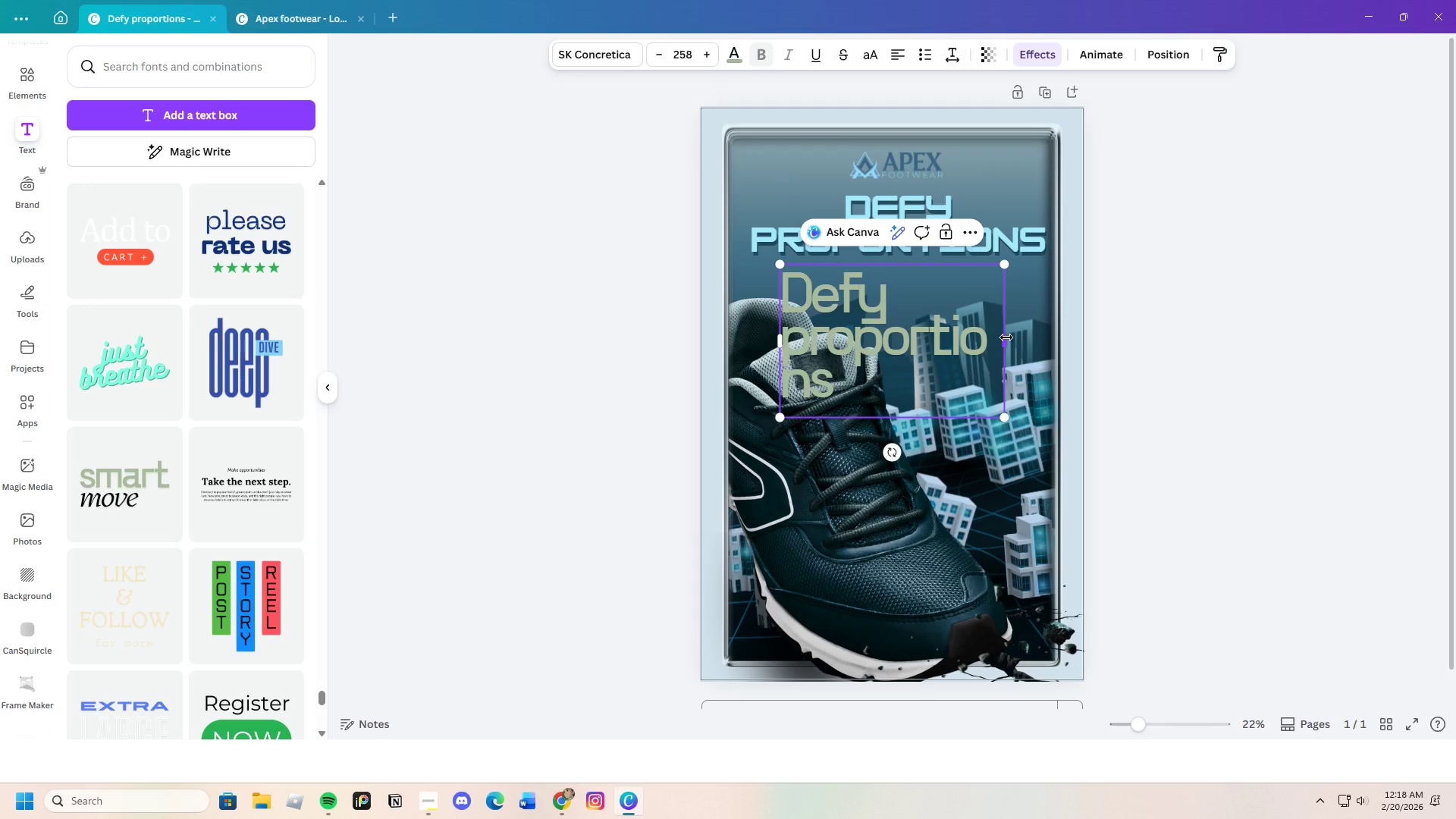 
left_click_drag(start_coordinate=[1009, 337], to_coordinate=[1122, 357])
 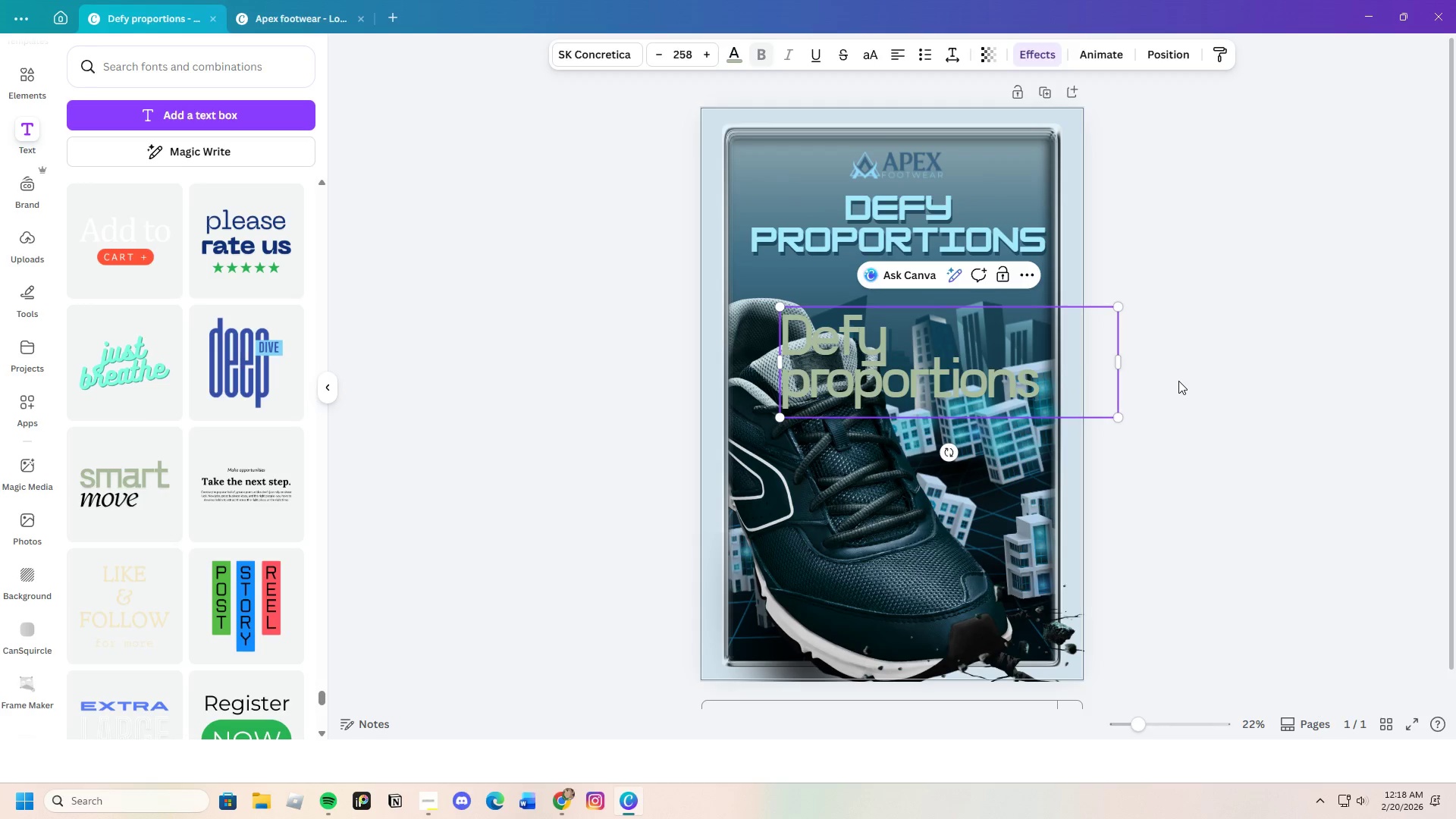 
double_click([967, 365])
 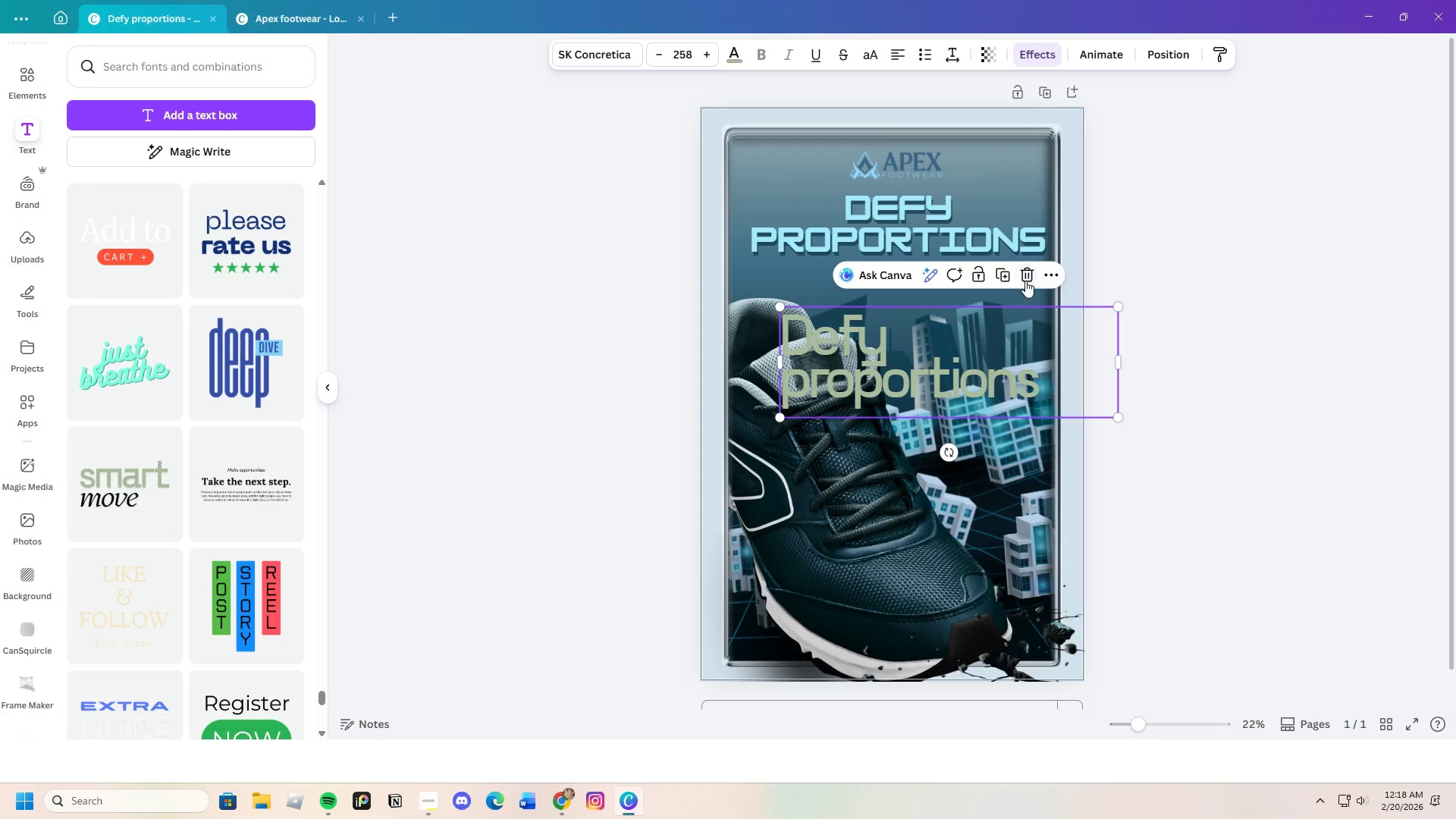 
left_click([1026, 279])
 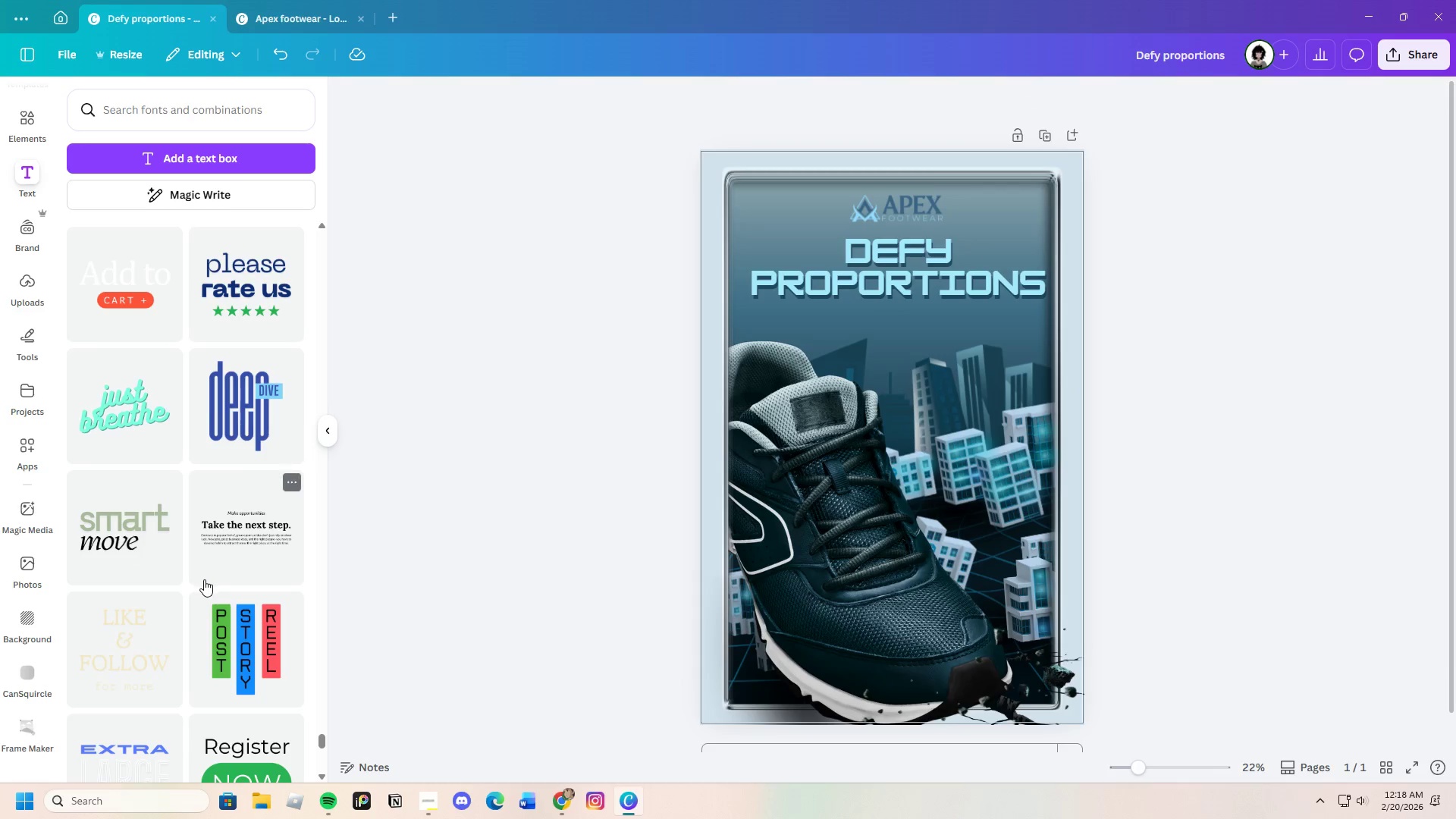 
scroll: coordinate [215, 581], scroll_direction: down, amount: 18.0
 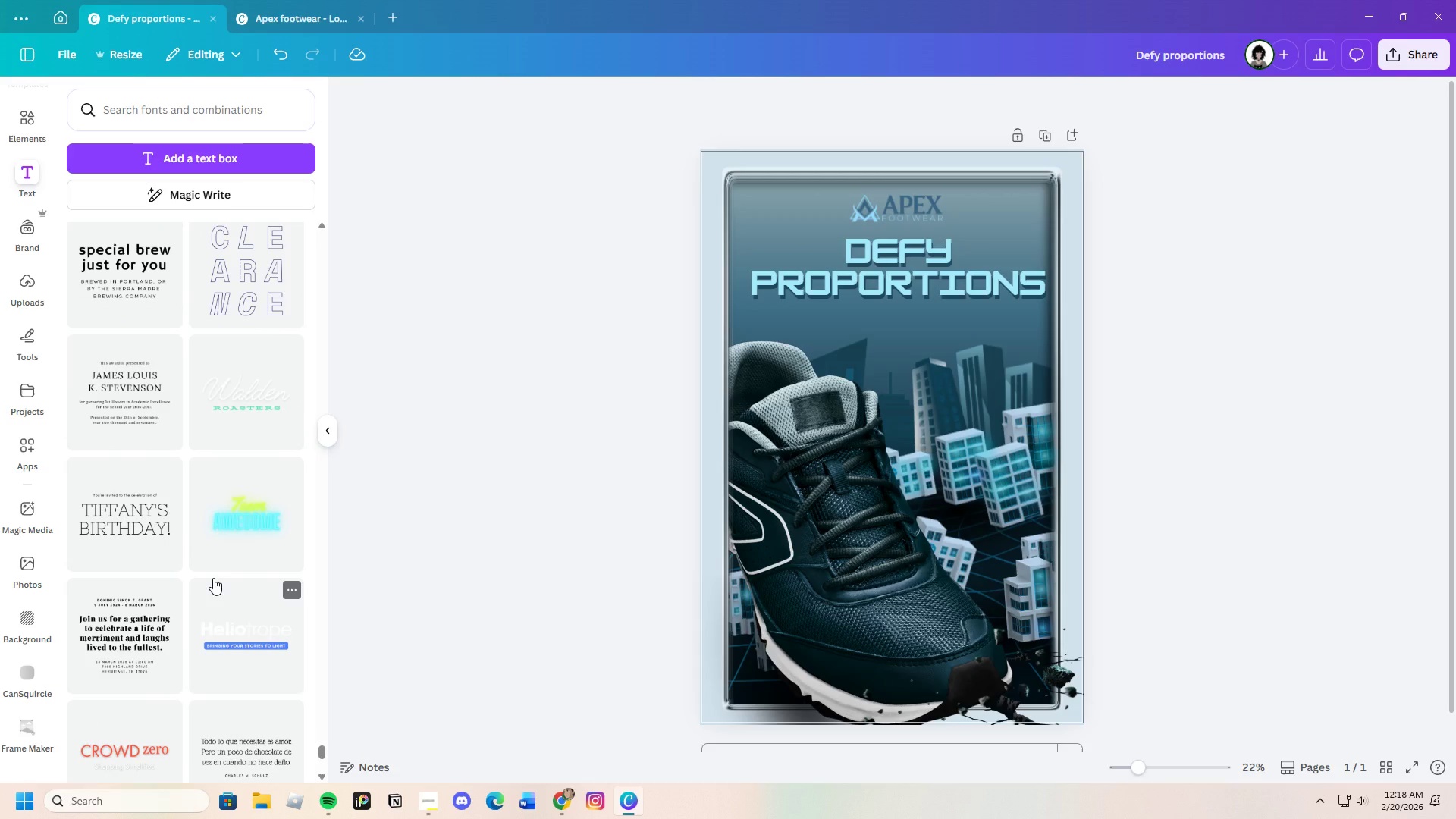 
scroll: coordinate [213, 578], scroll_direction: down, amount: 10.0
 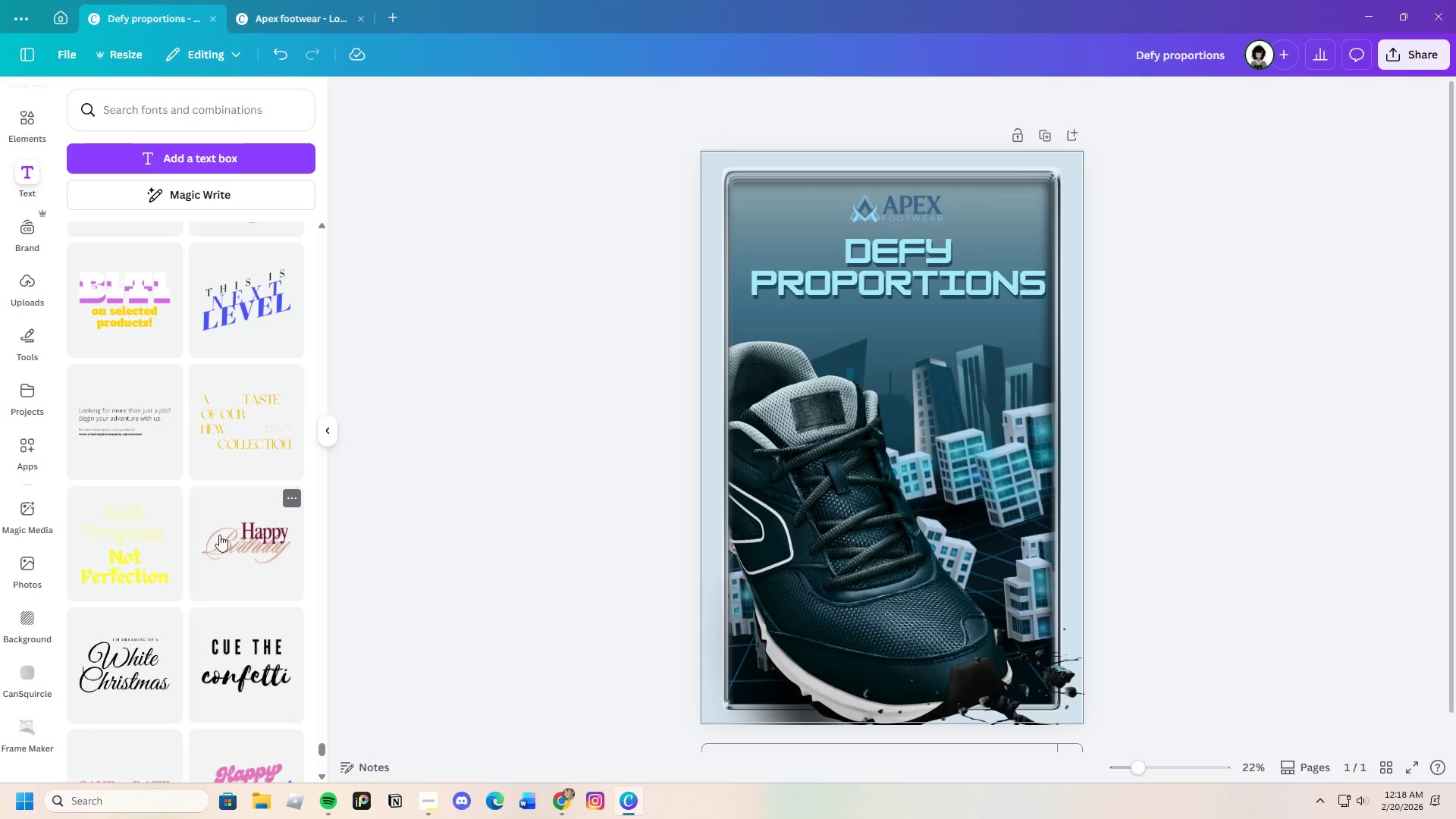 
left_click([231, 303])
 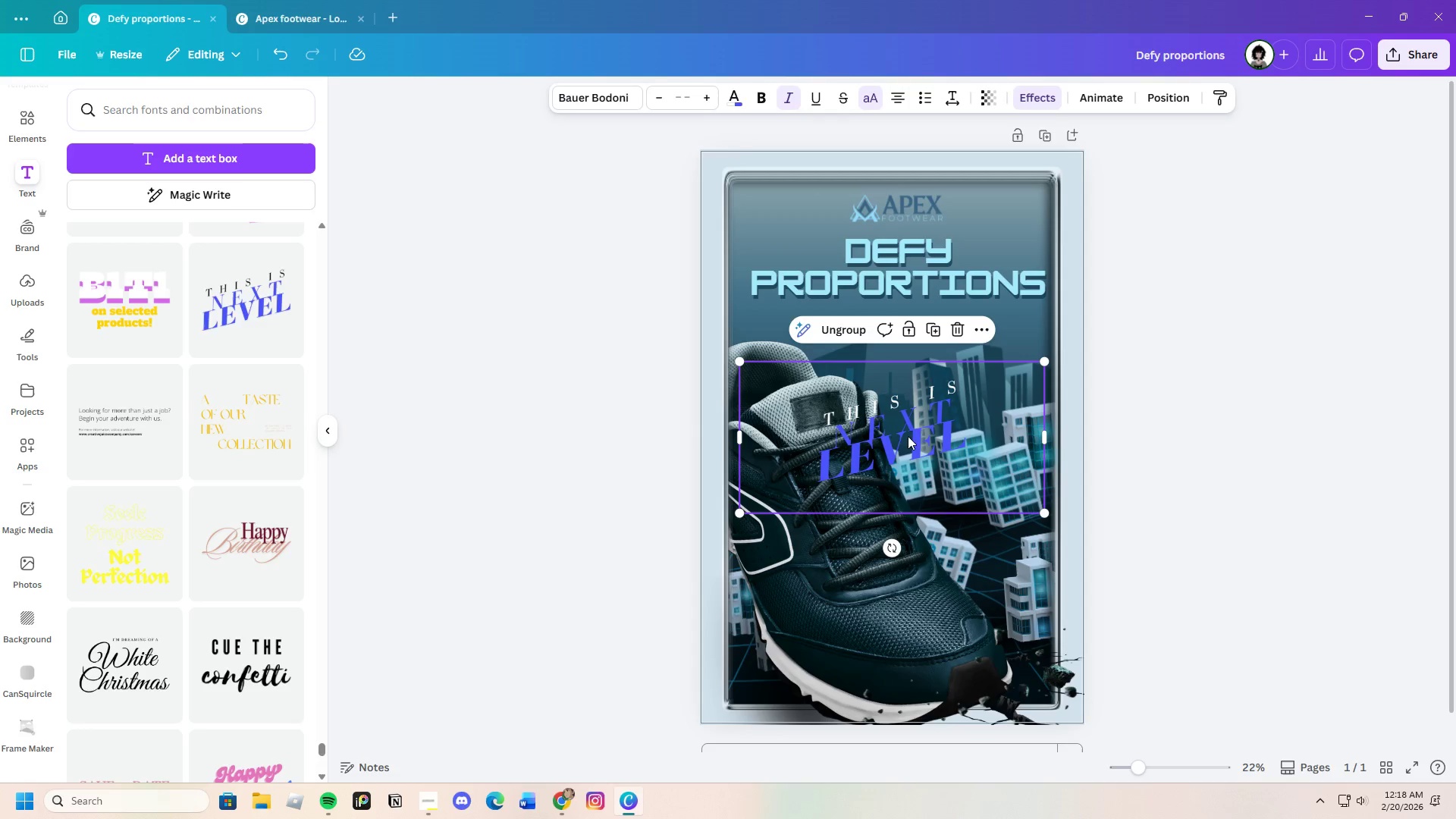 
left_click([916, 391])
 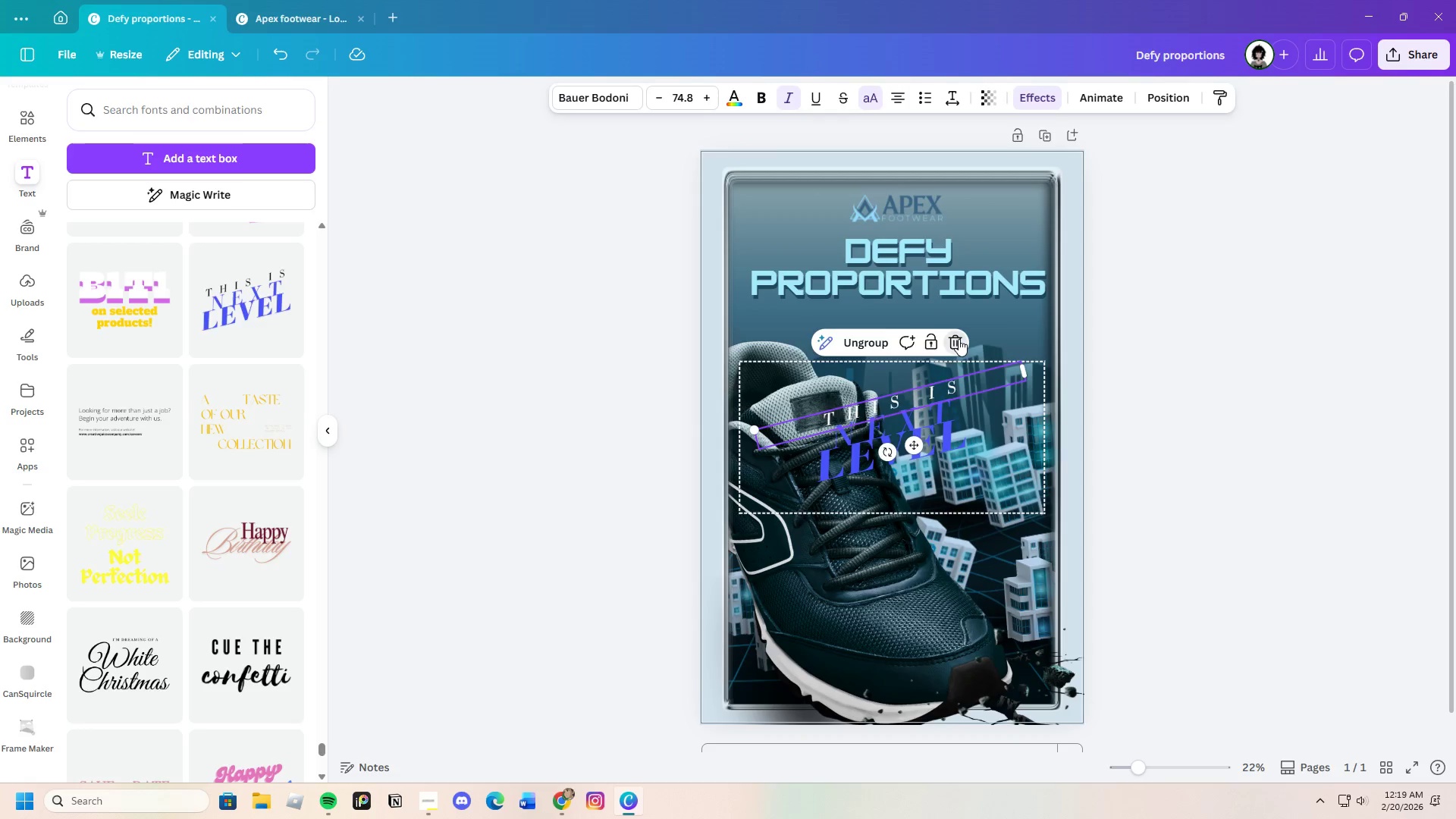 
double_click([940, 288])
 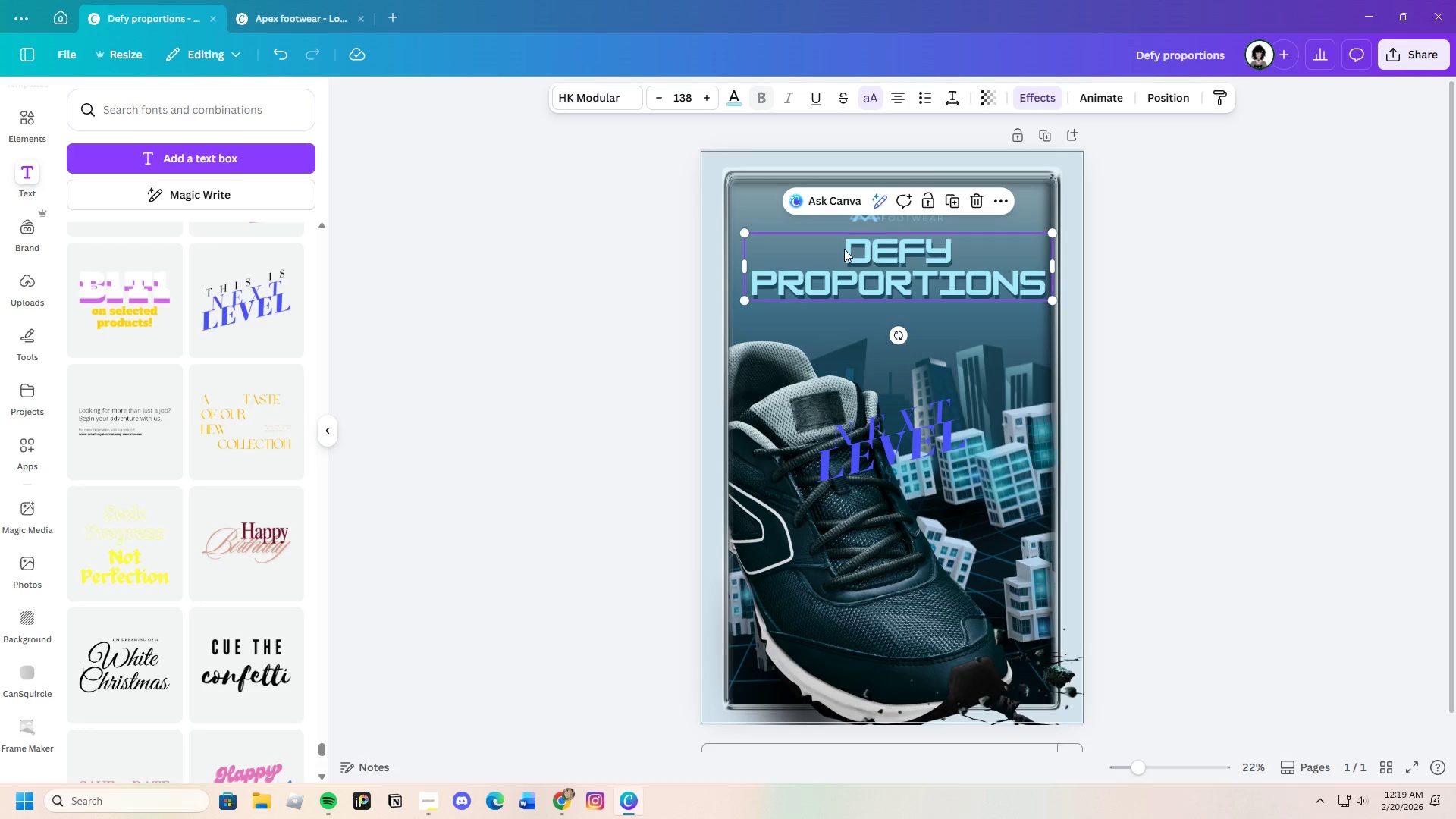 
left_click([844, 249])
 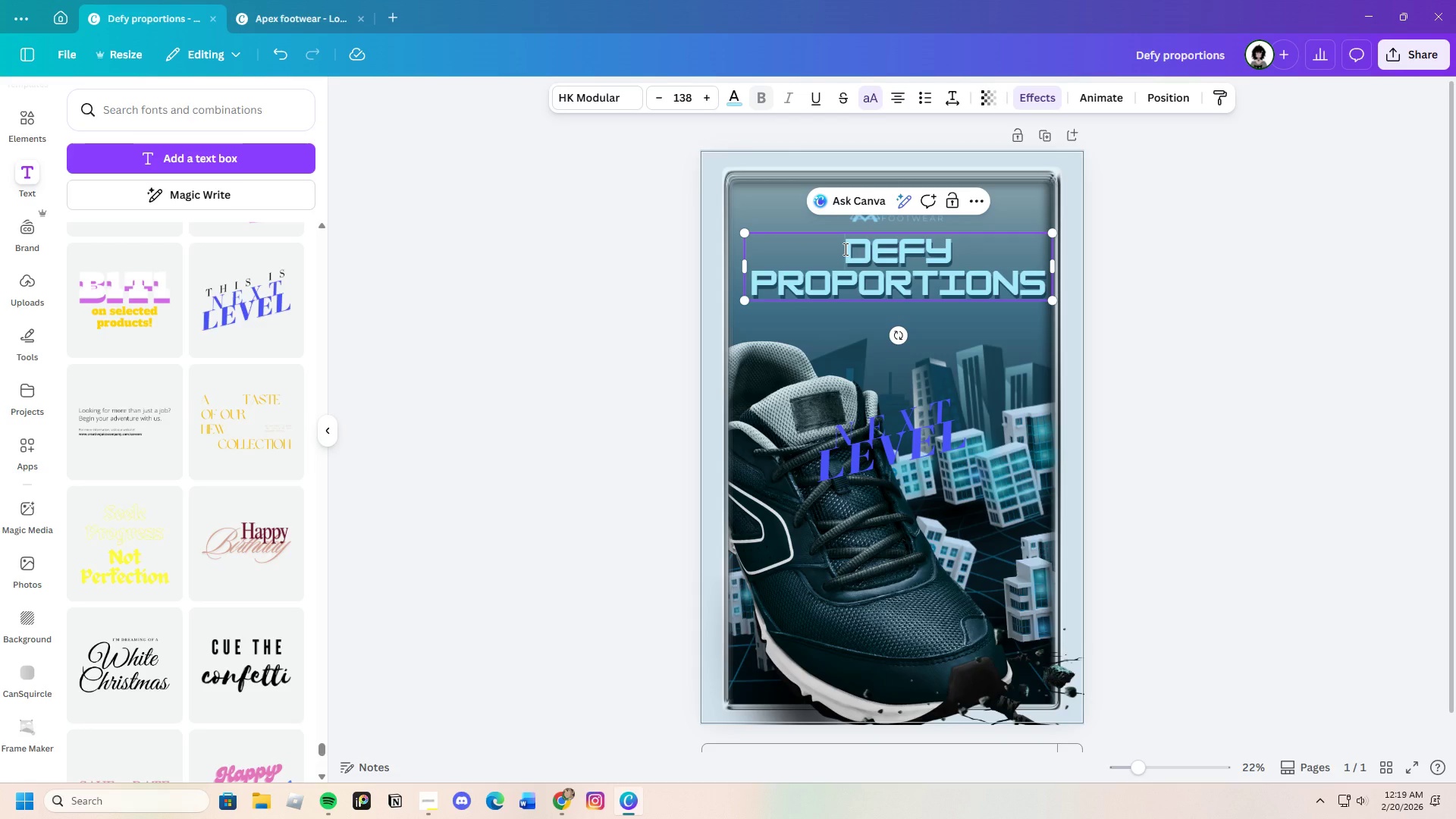 
left_click_drag(start_coordinate=[844, 249], to_coordinate=[1047, 283])
 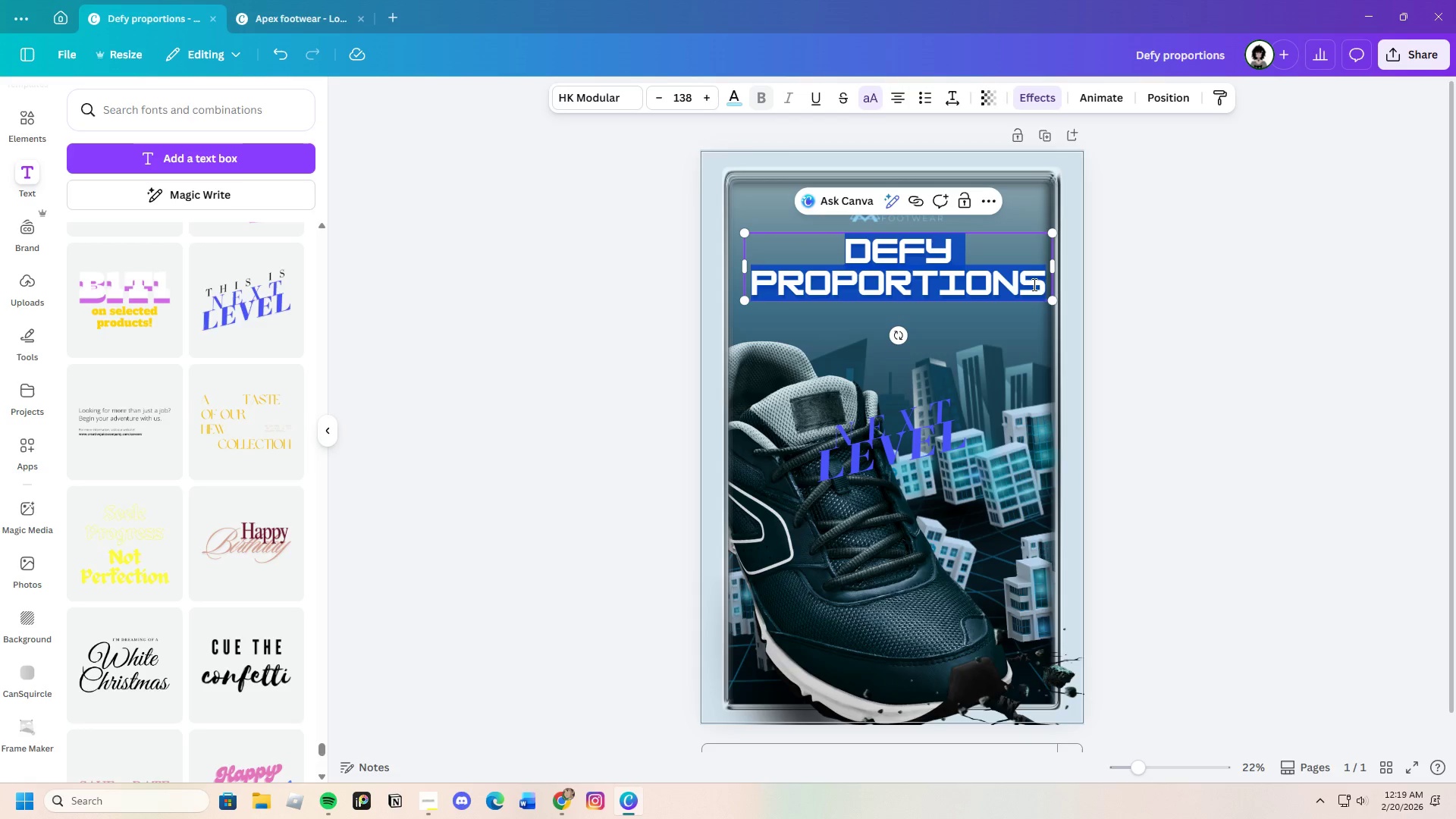 
right_click([1033, 284])
 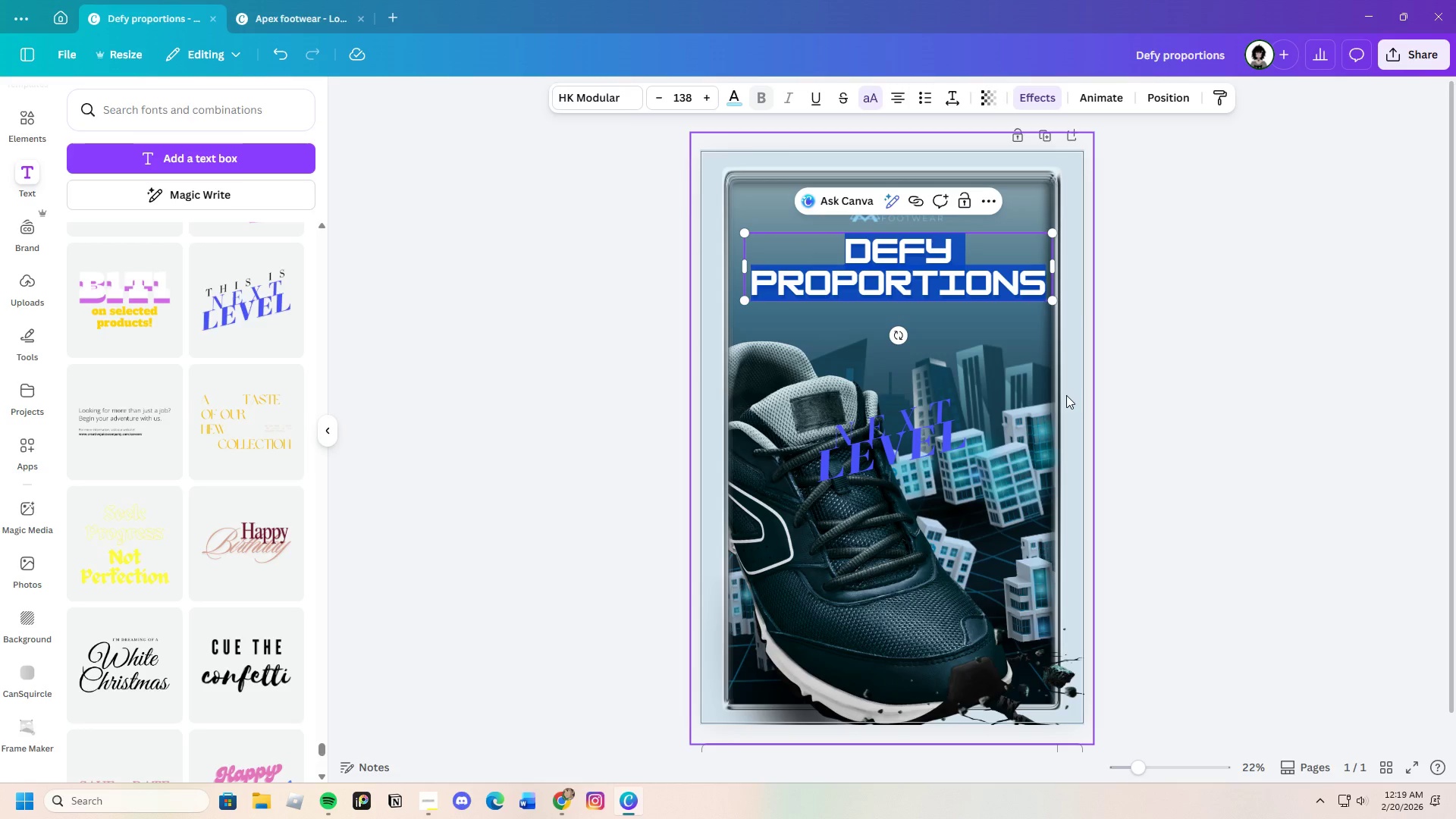 
double_click([936, 441])
 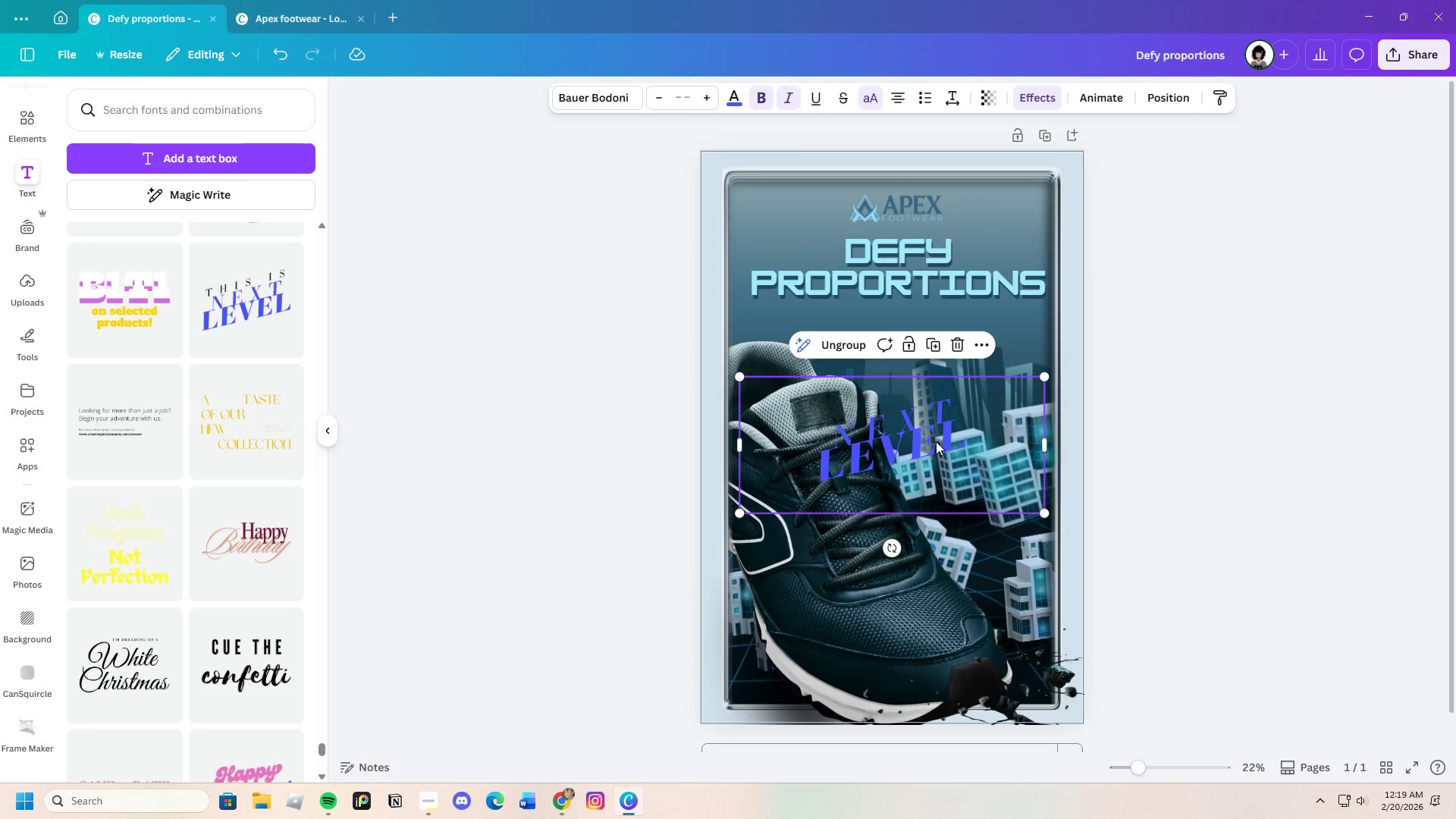 
triple_click([936, 441])
 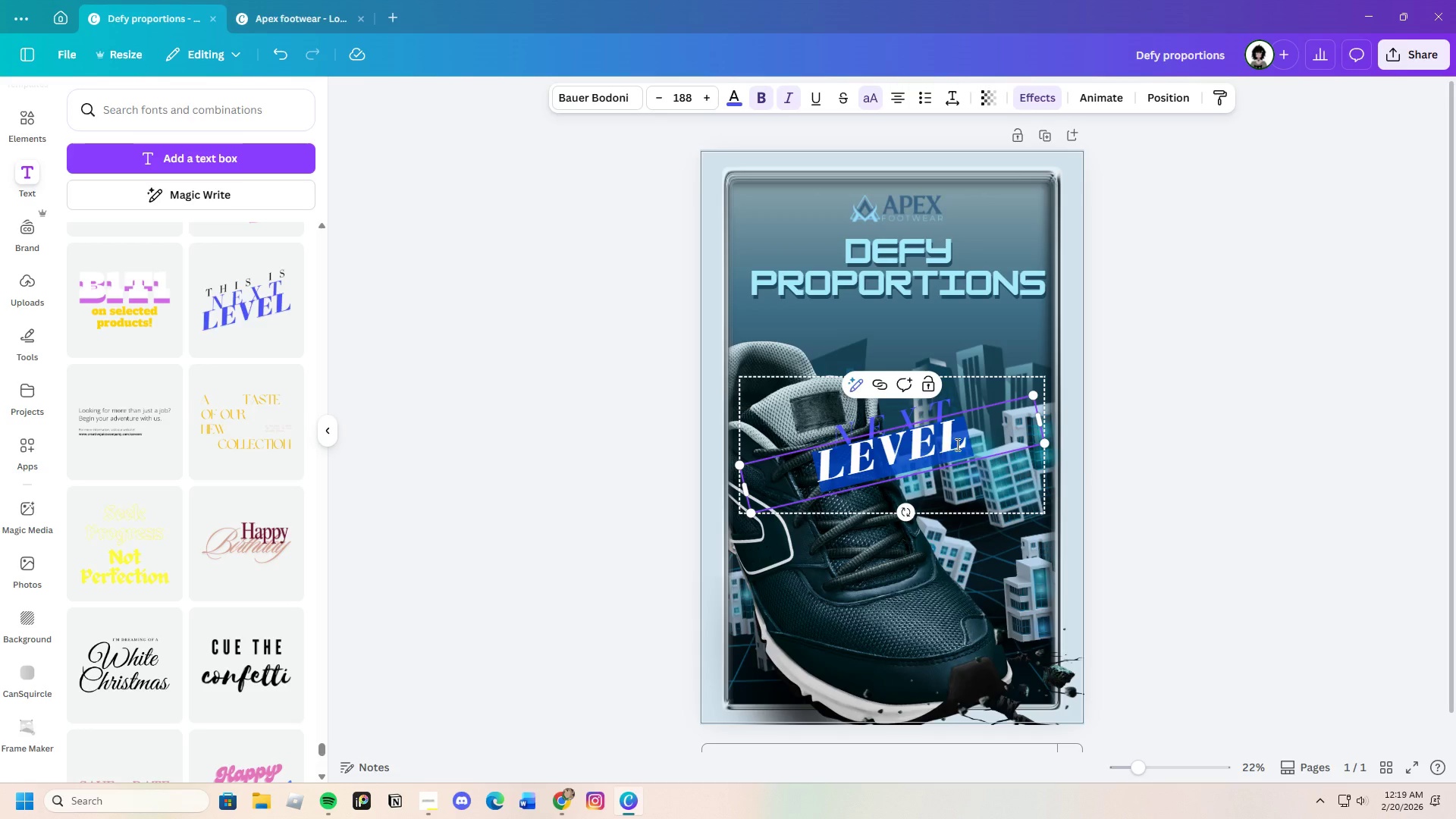 
left_click([1159, 457])
 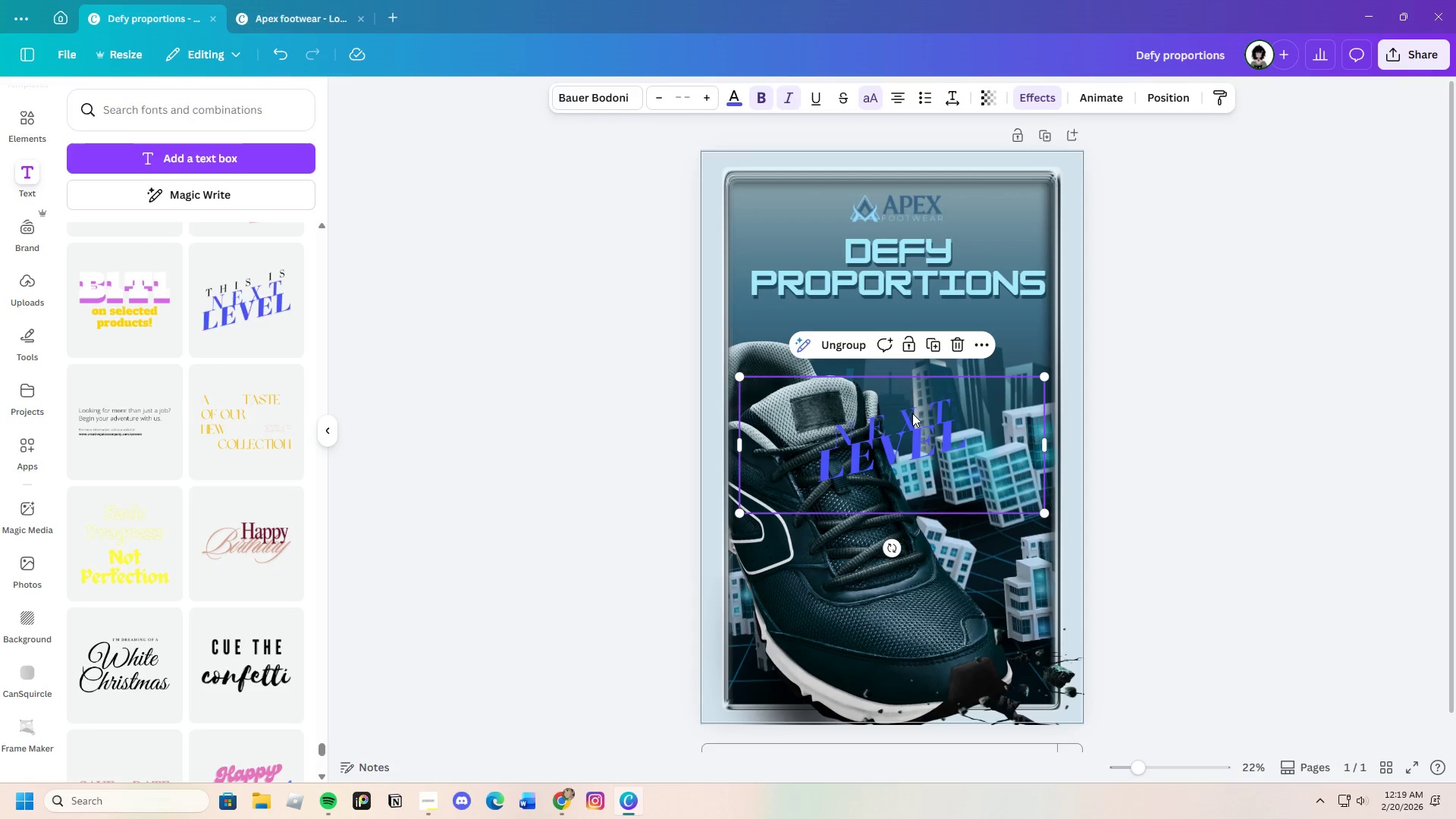 
double_click([912, 412])
 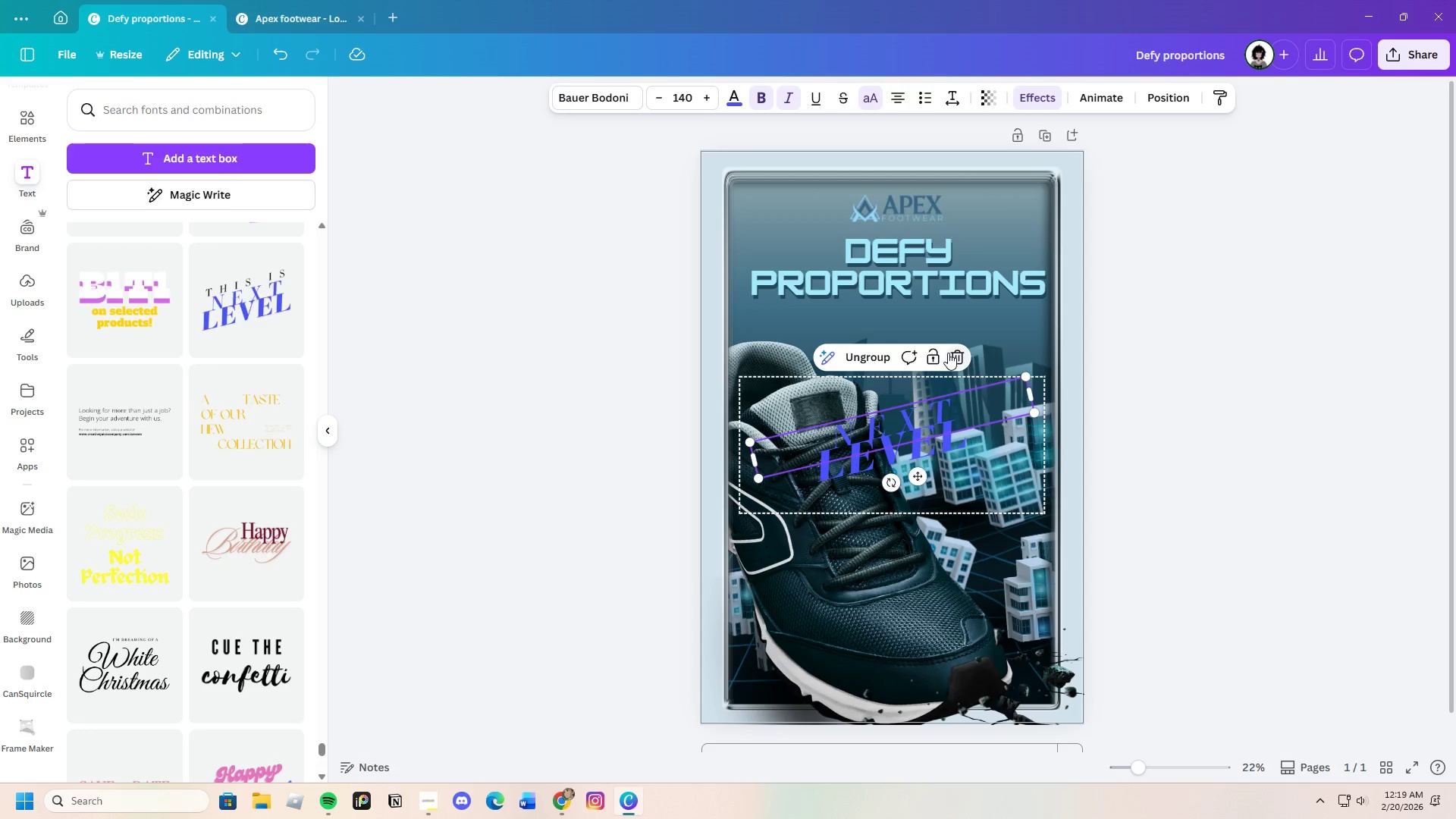 
left_click([953, 352])
 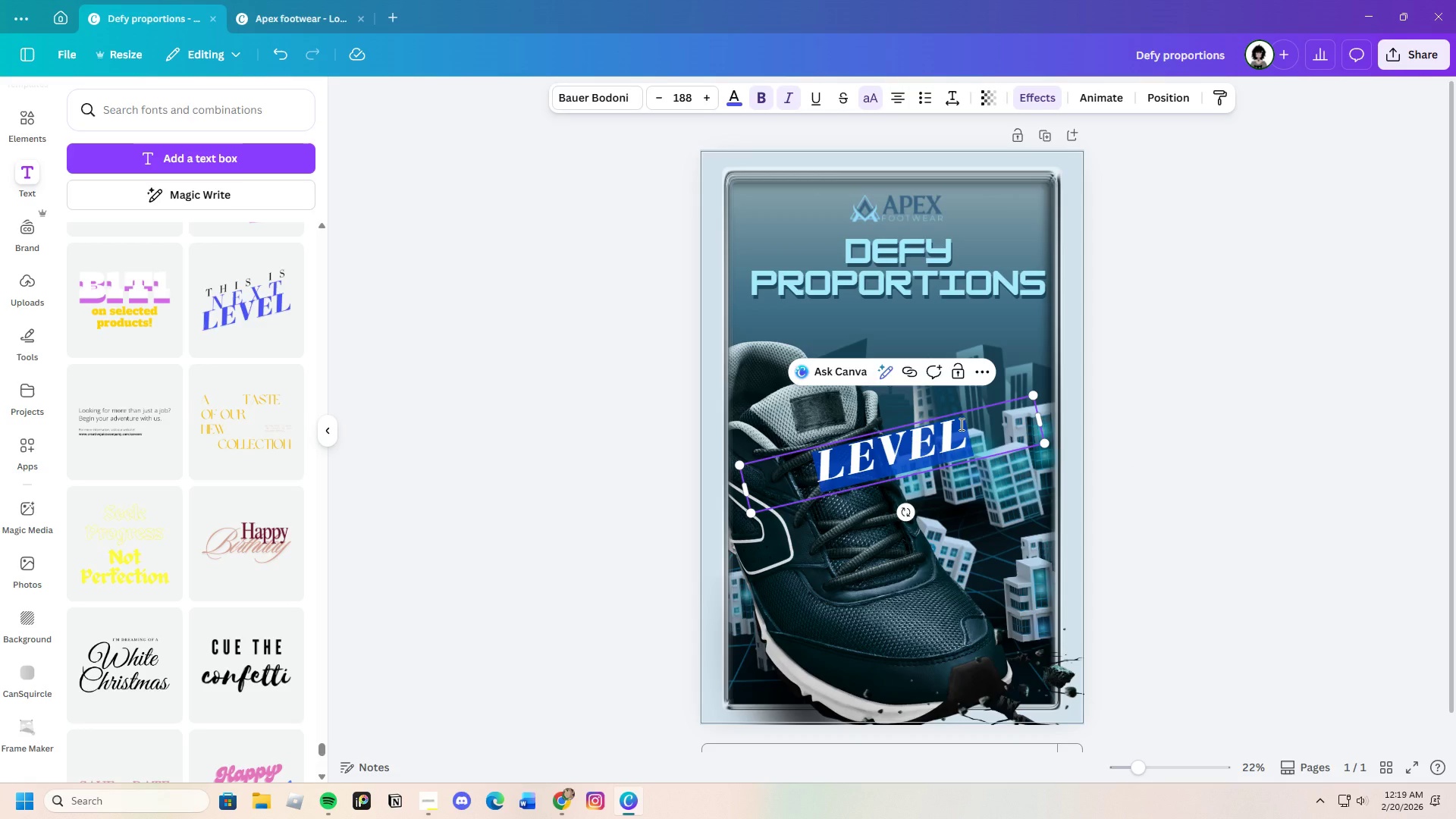 
key(Backspace)
 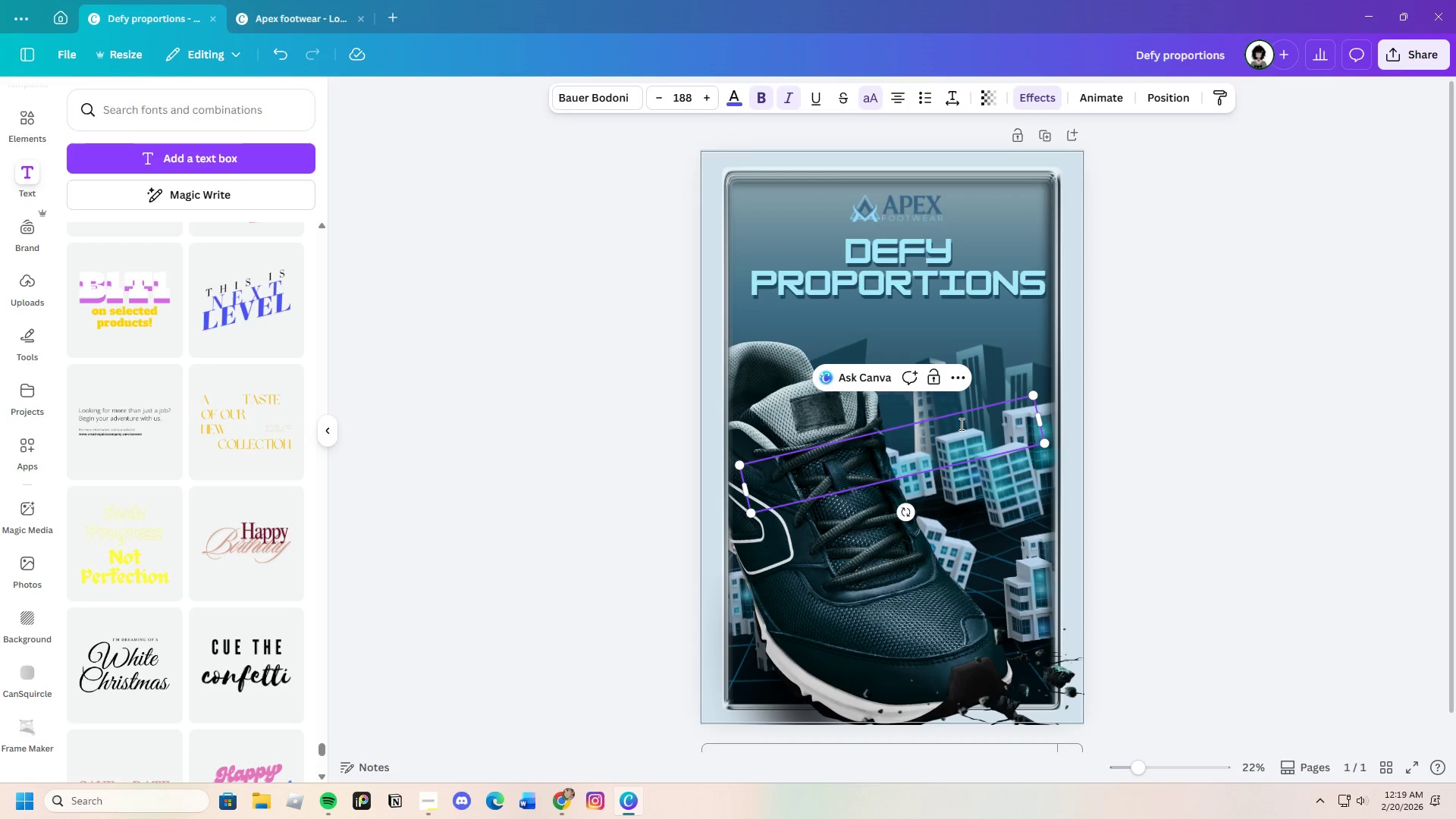 
key(Control+V)
 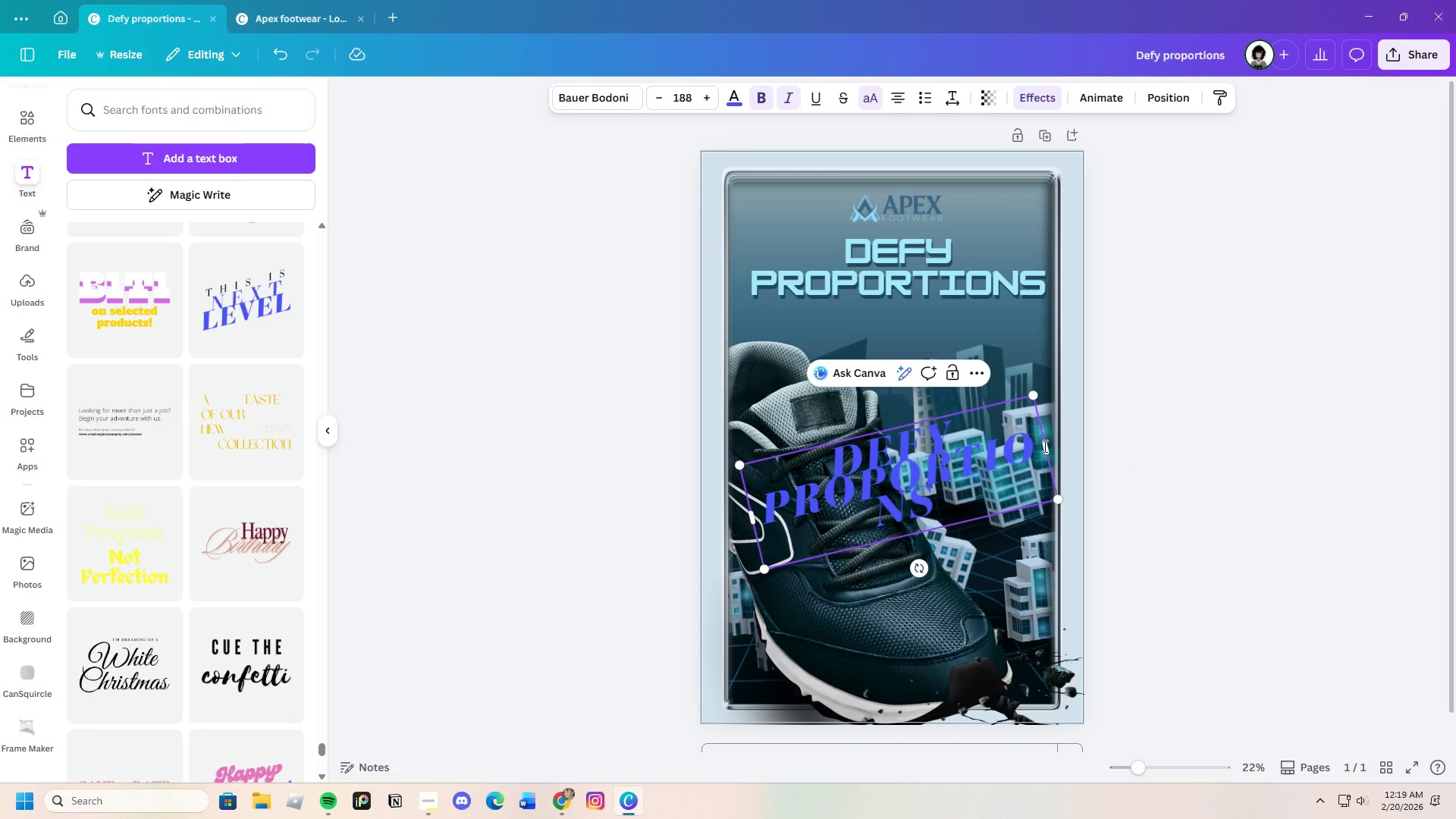 
left_click_drag(start_coordinate=[1050, 446], to_coordinate=[1203, 436])
 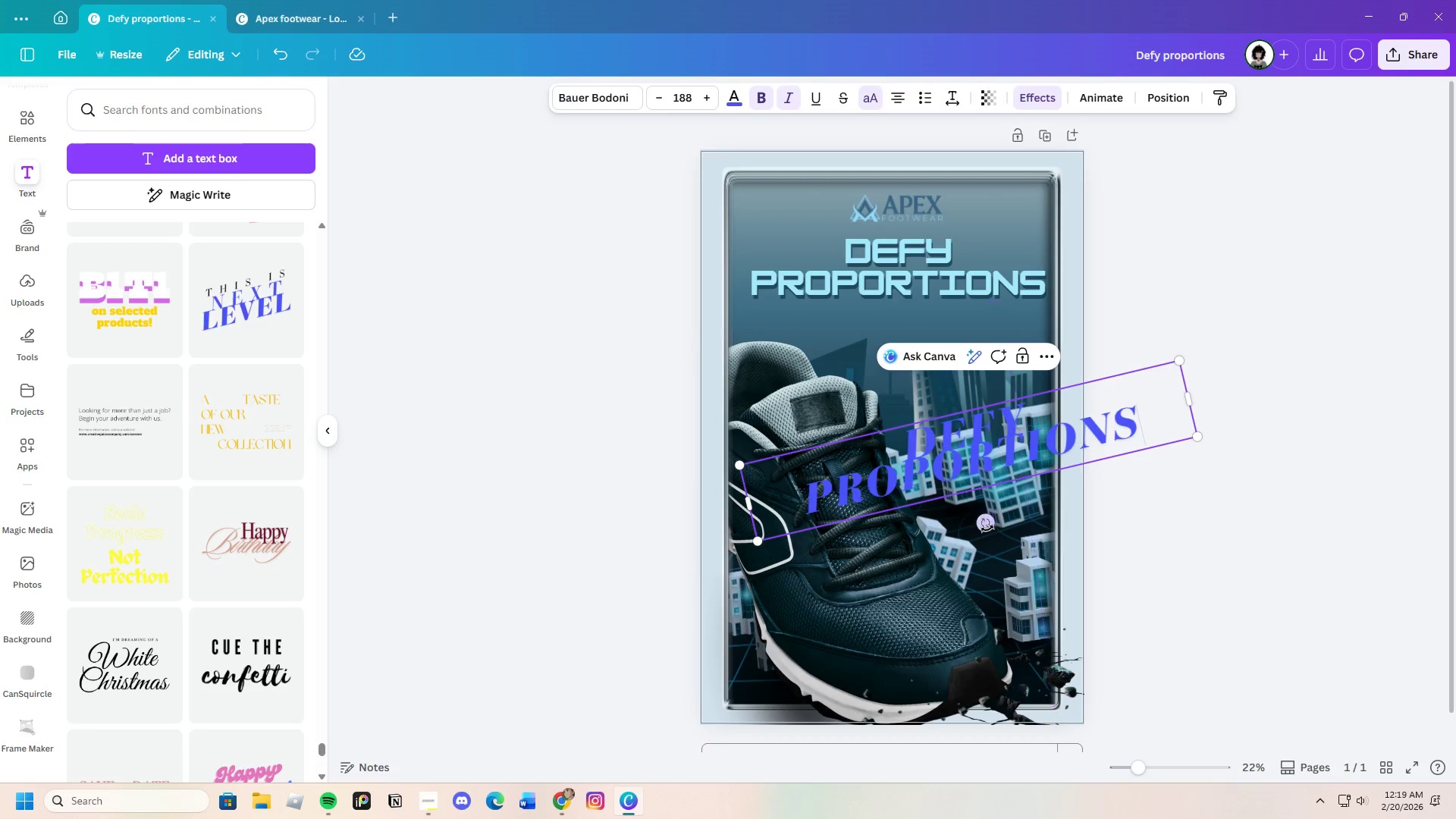 
left_click_drag(start_coordinate=[988, 525], to_coordinate=[972, 526])
 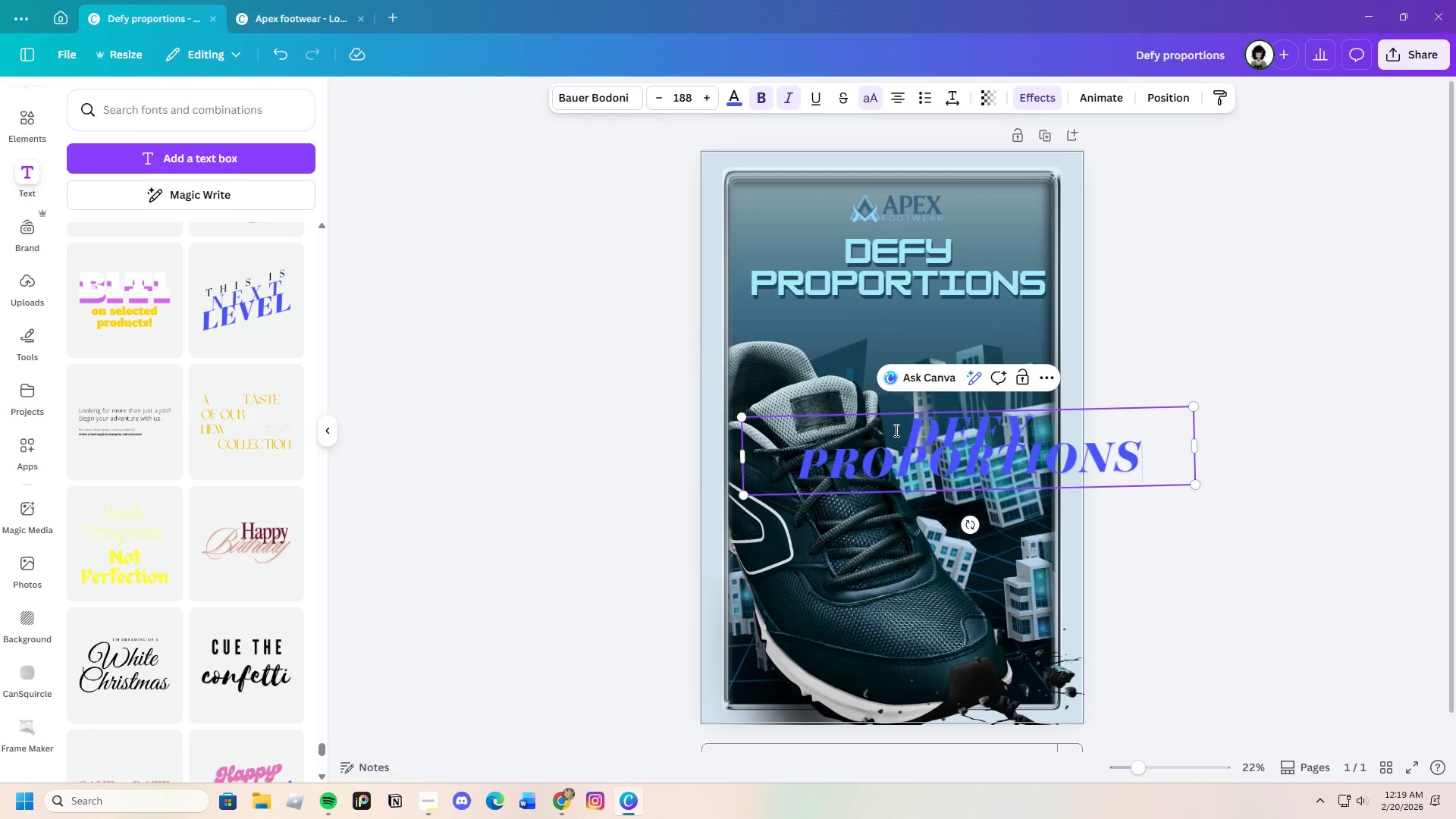 
left_click([910, 438])
 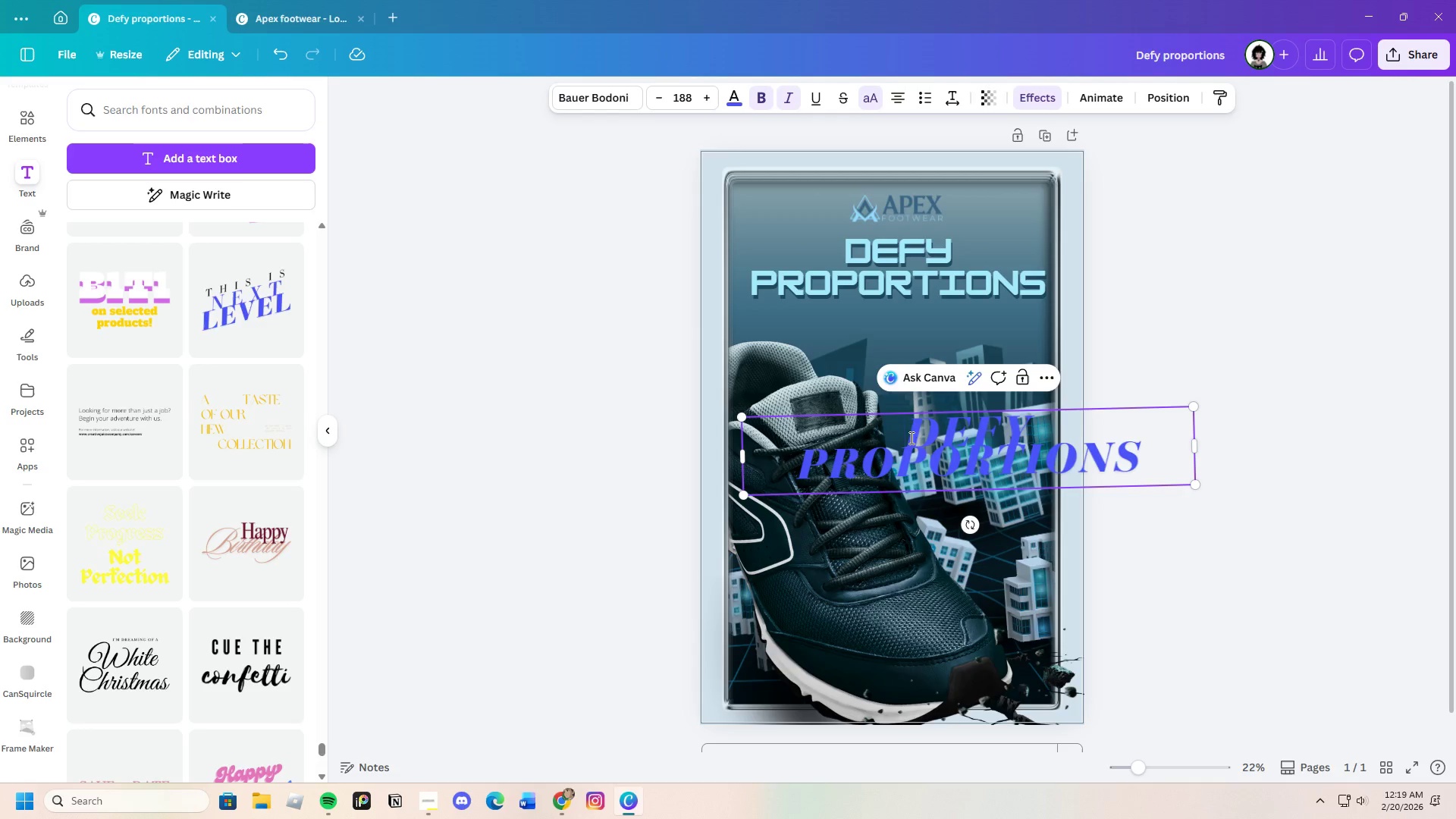 
left_click_drag(start_coordinate=[910, 438], to_coordinate=[1122, 468])
 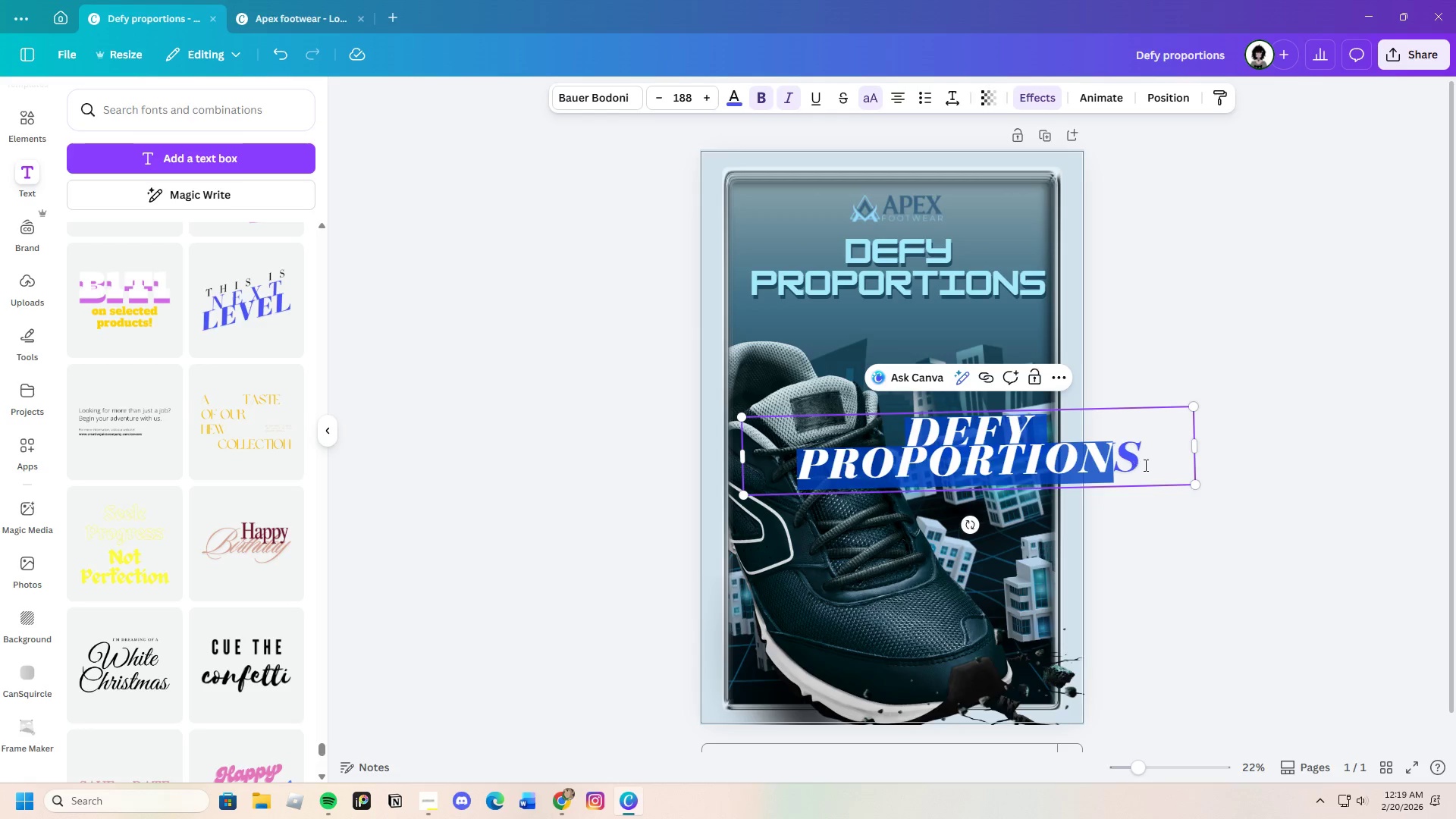 
left_click([1147, 465])
 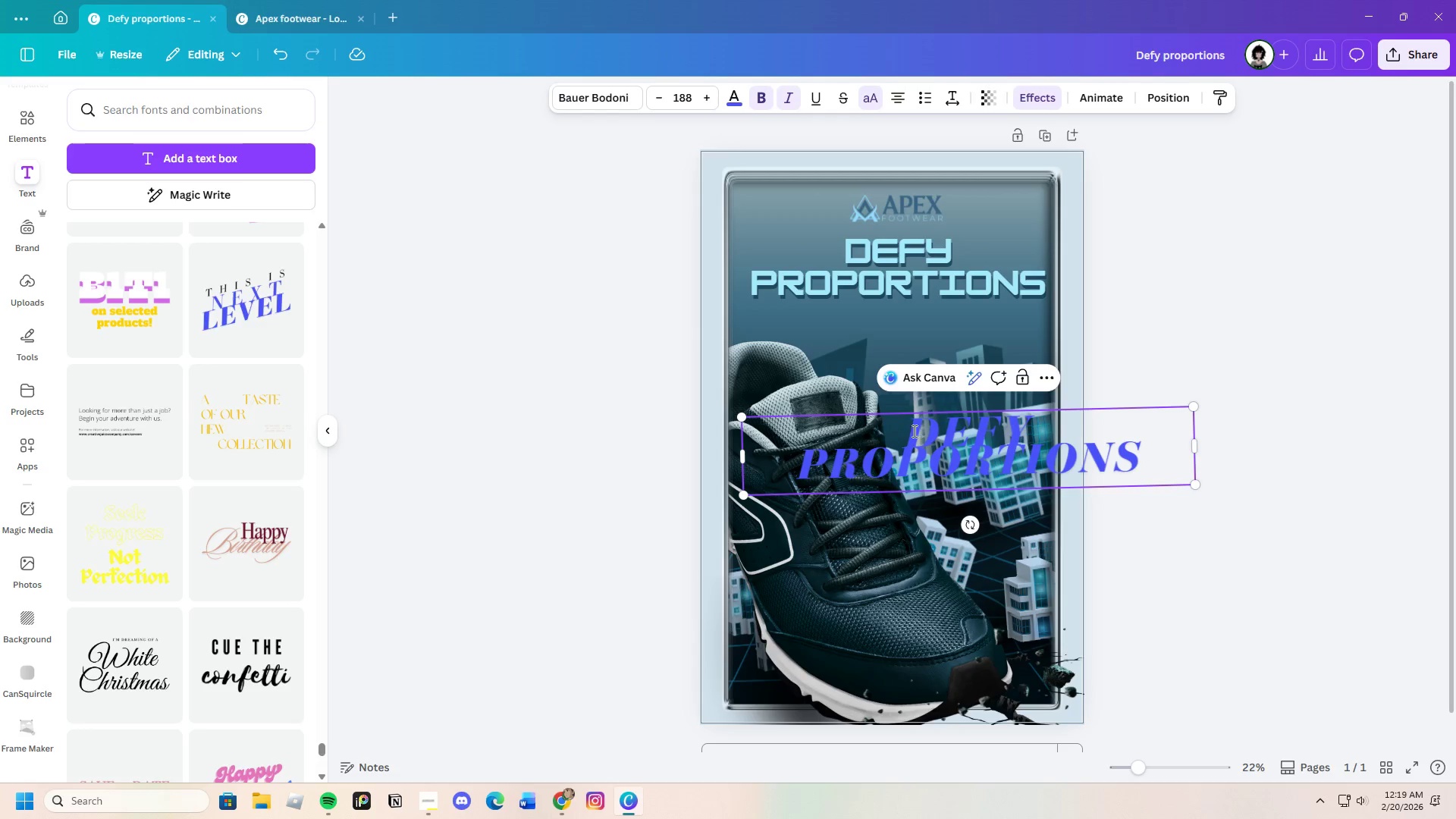 
left_click_drag(start_coordinate=[899, 428], to_coordinate=[1144, 465])
 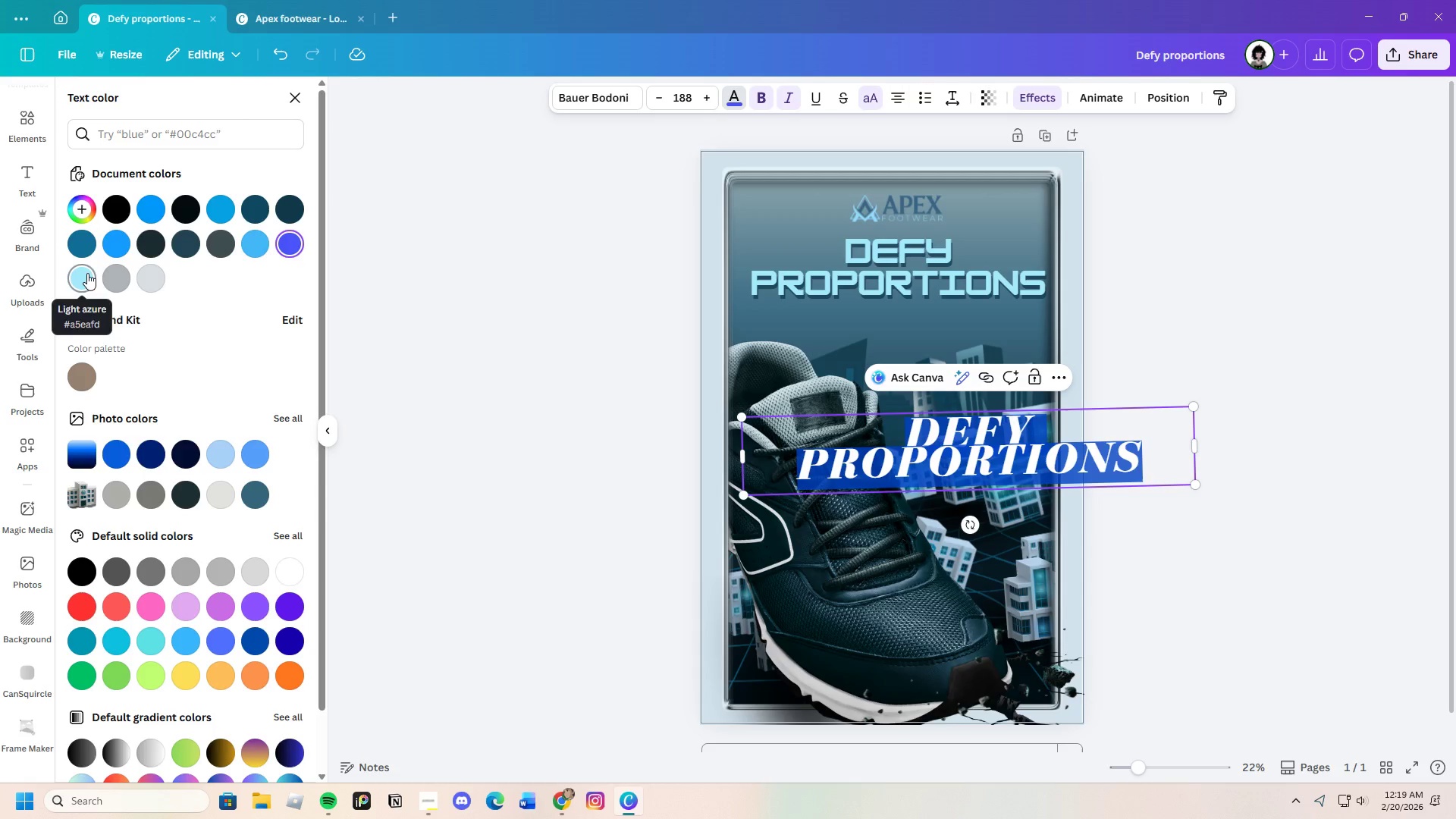 
left_click_drag(start_coordinate=[994, 458], to_coordinate=[976, 431])
 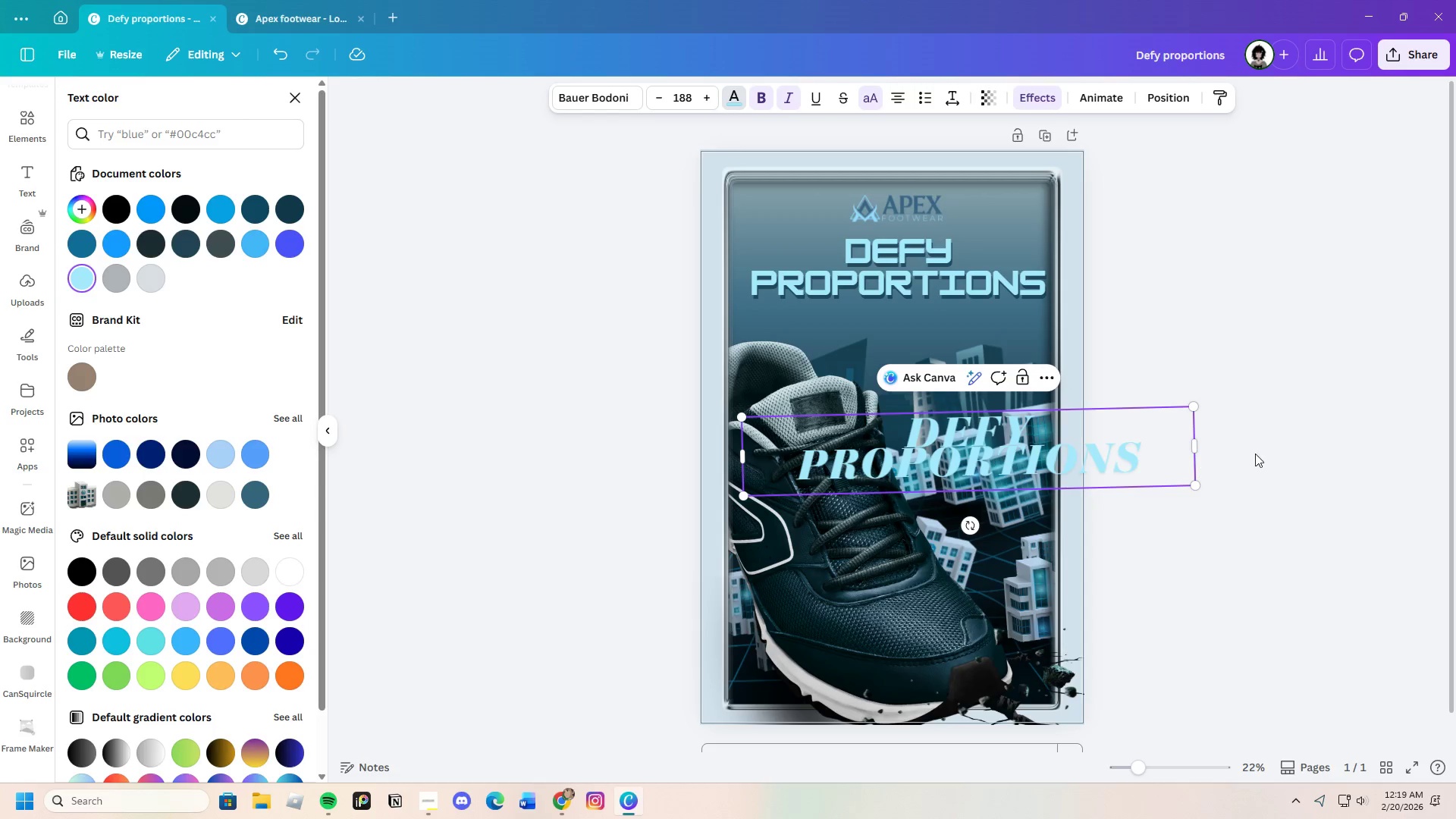 
left_click([1257, 452])
 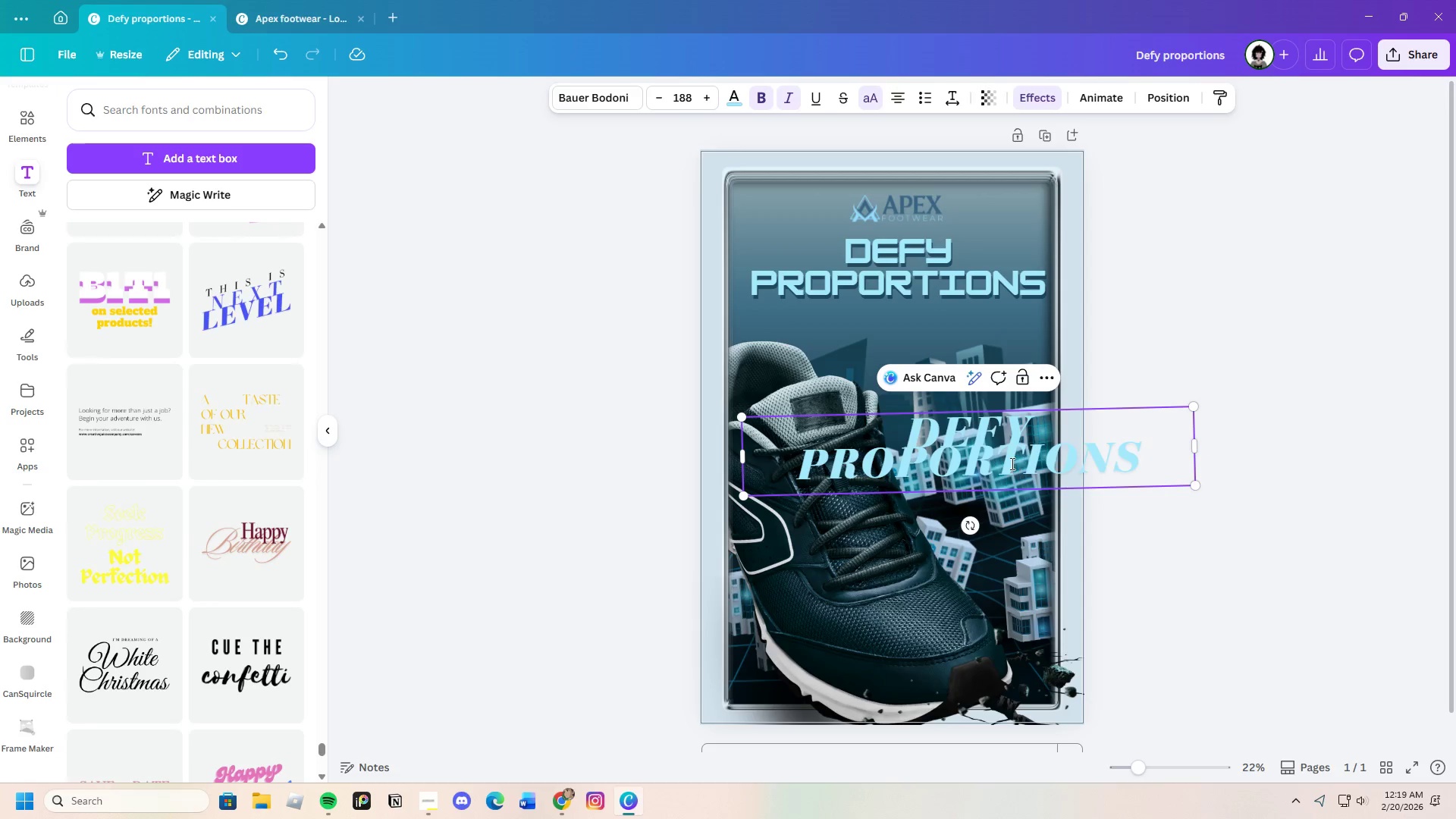 
left_click([1011, 463])
 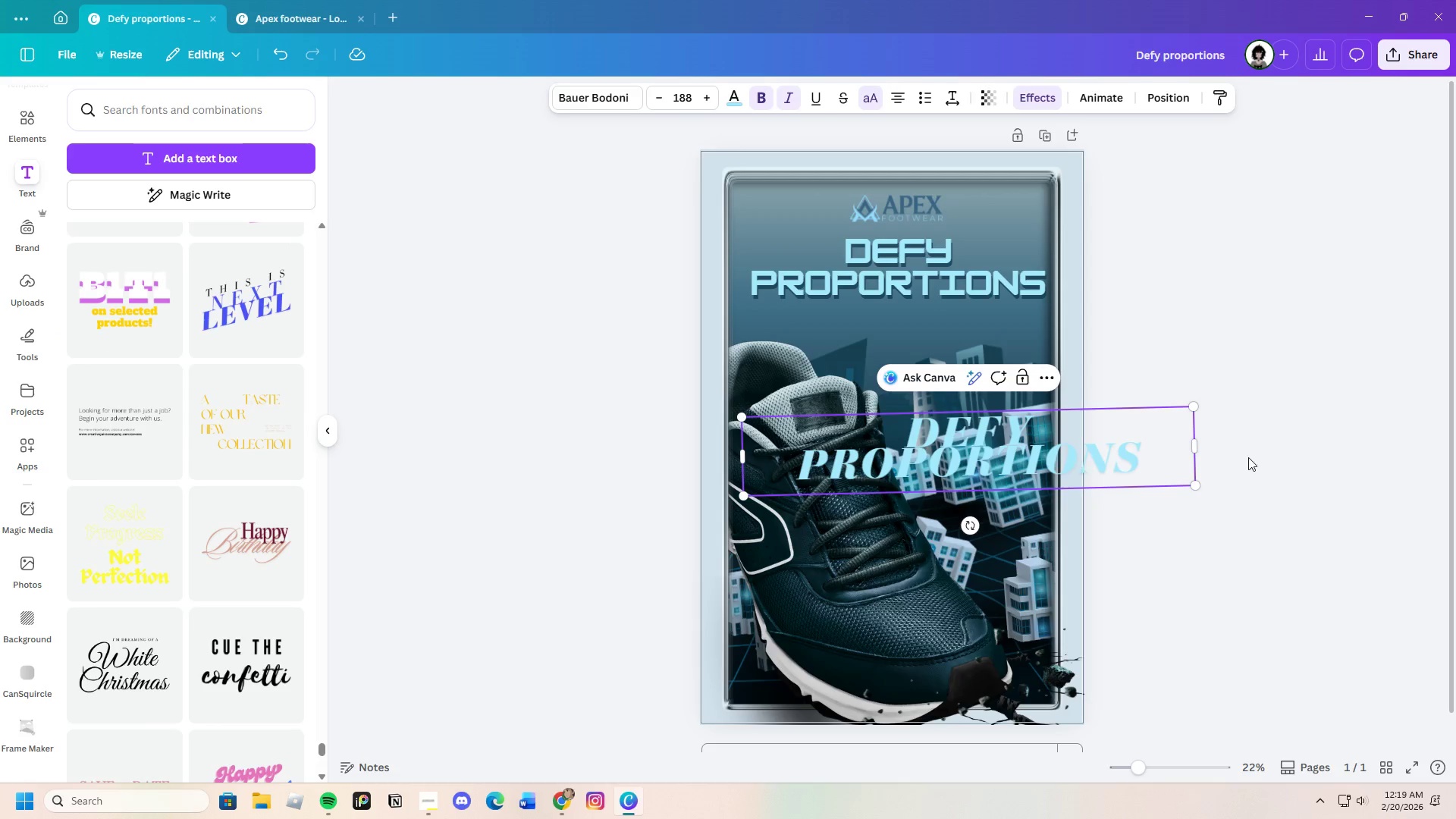 
left_click([1266, 459])
 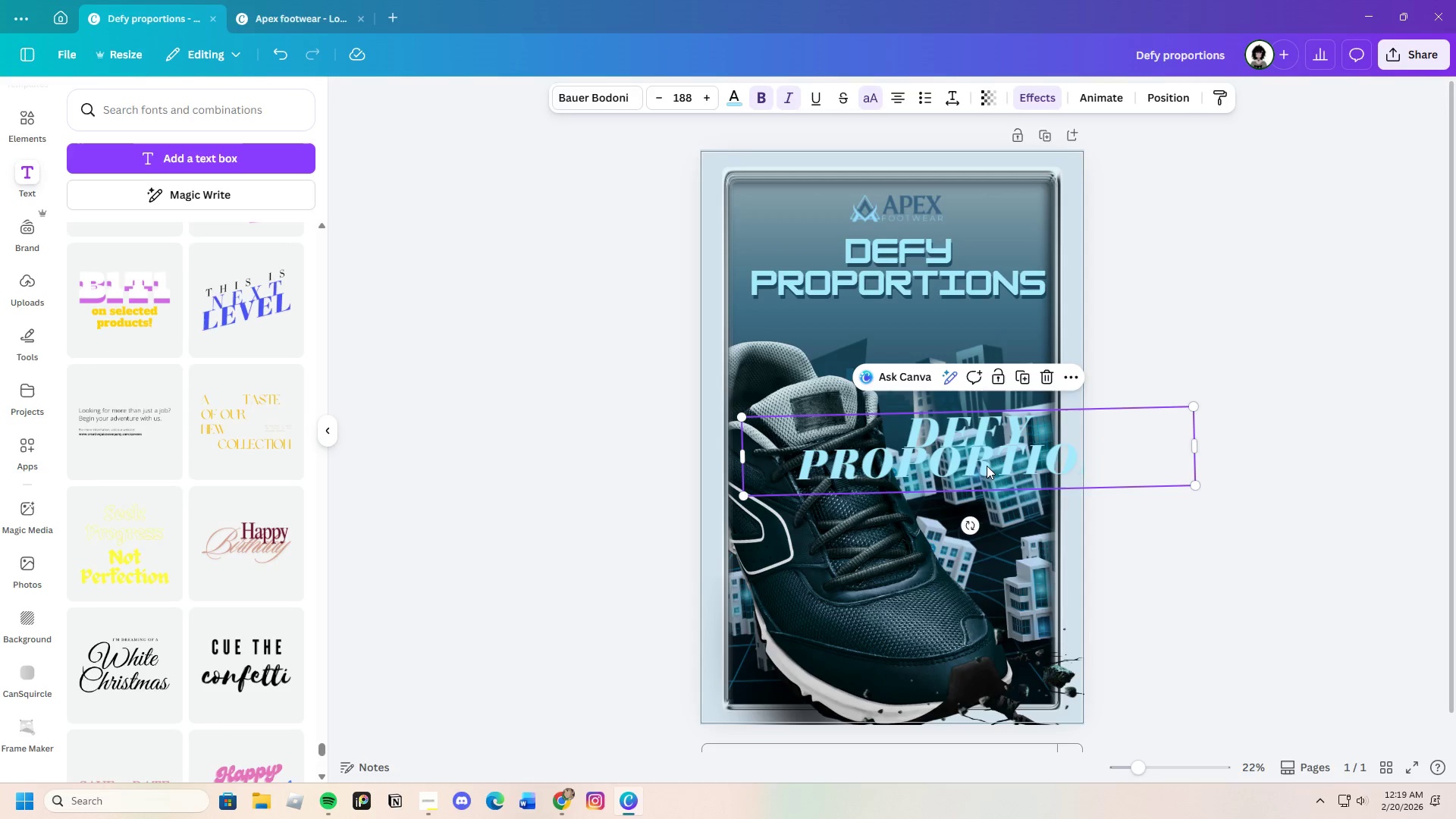 
left_click_drag(start_coordinate=[992, 463], to_coordinate=[921, 381])
 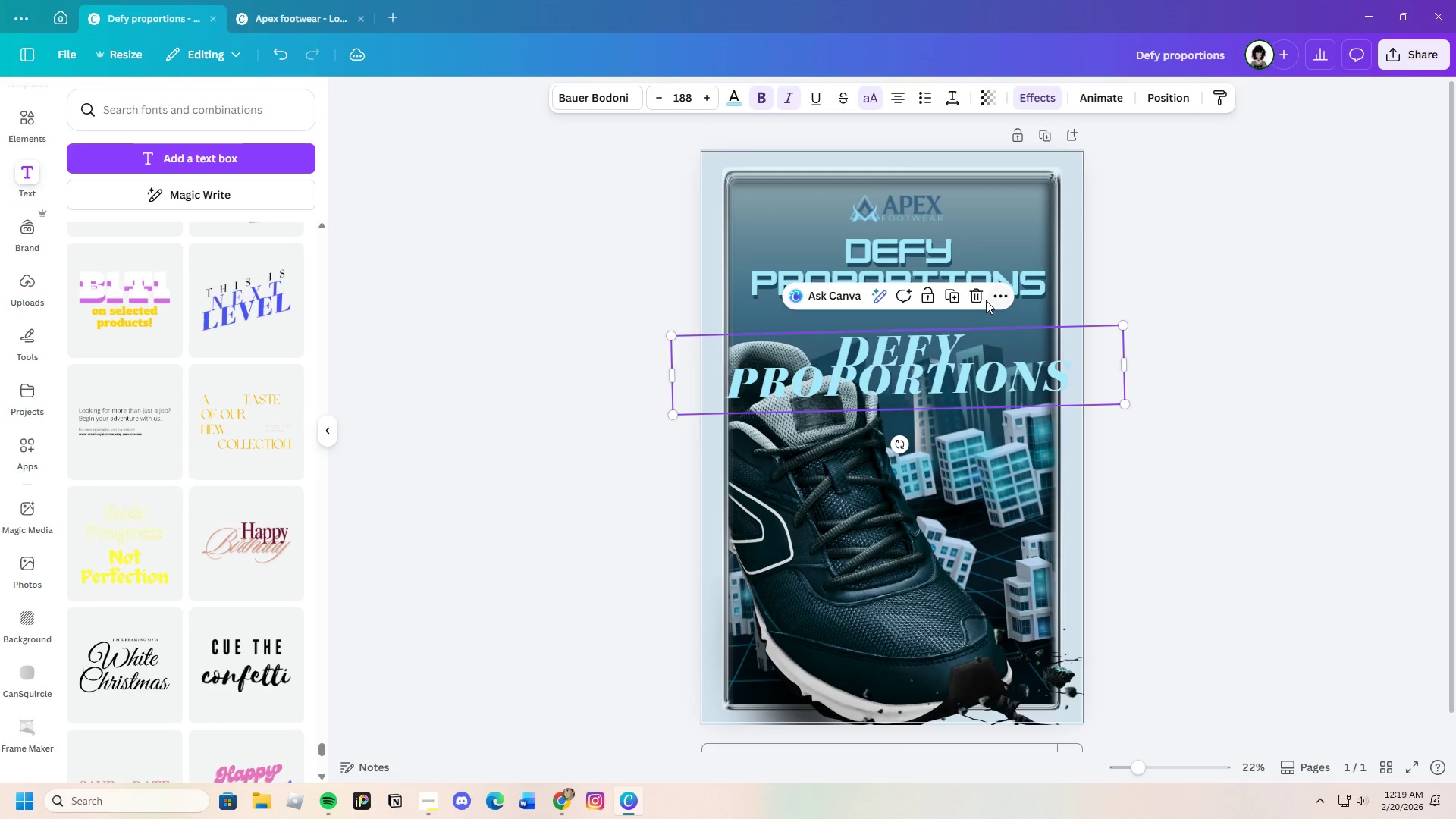 
left_click([972, 295])
 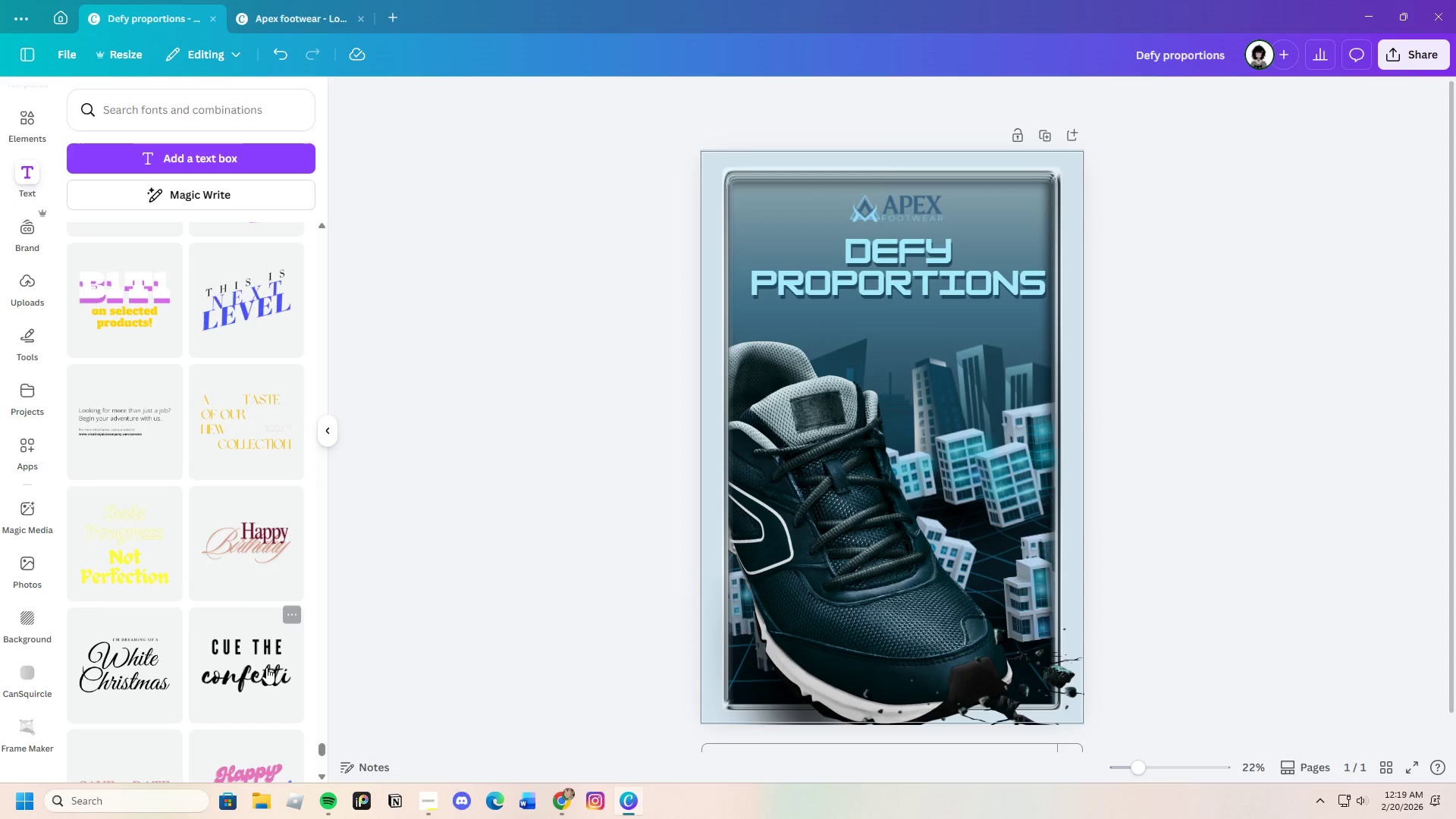 
scroll: coordinate [245, 635], scroll_direction: down, amount: 13.0
 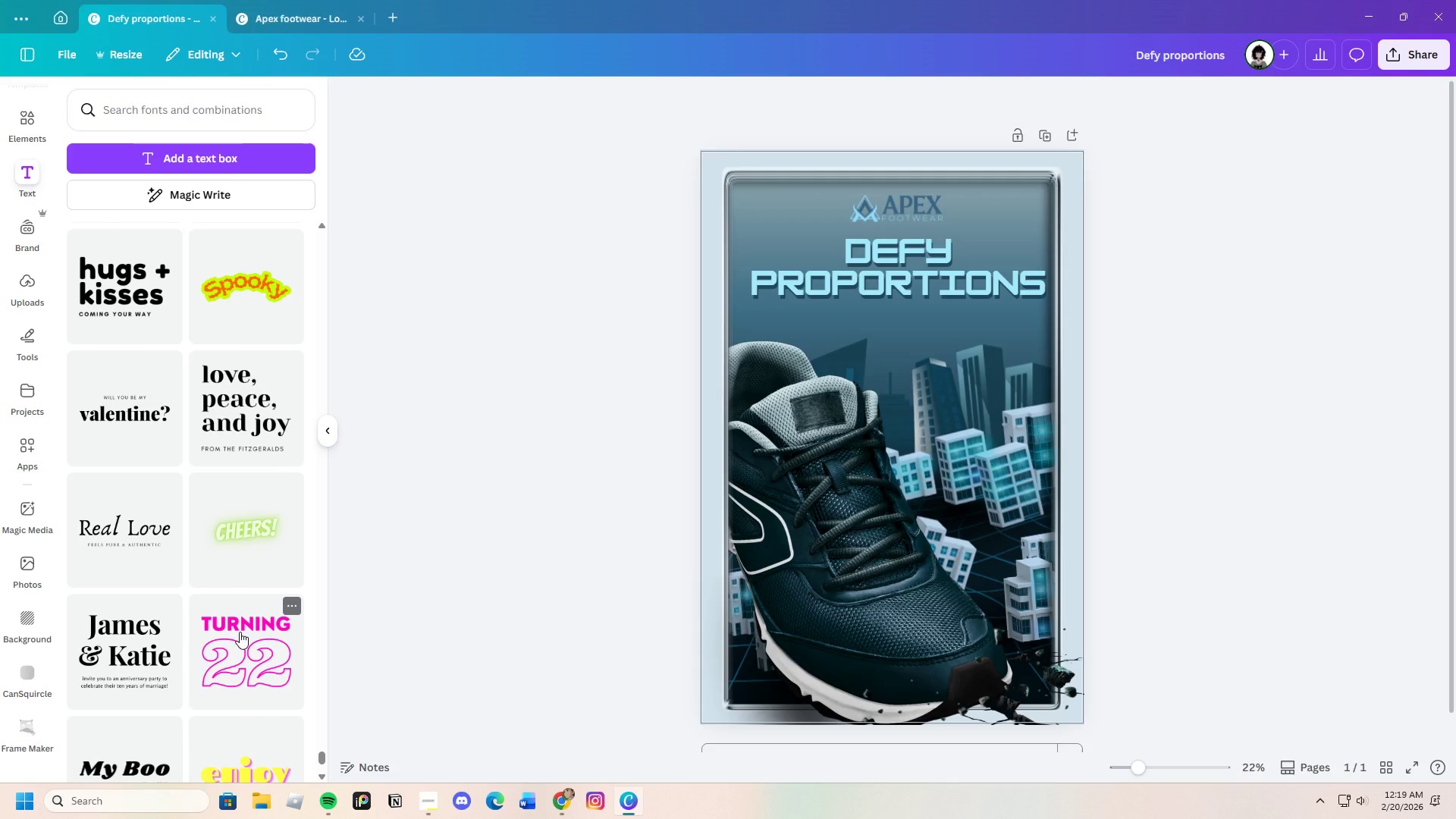 
wait(12.48)
 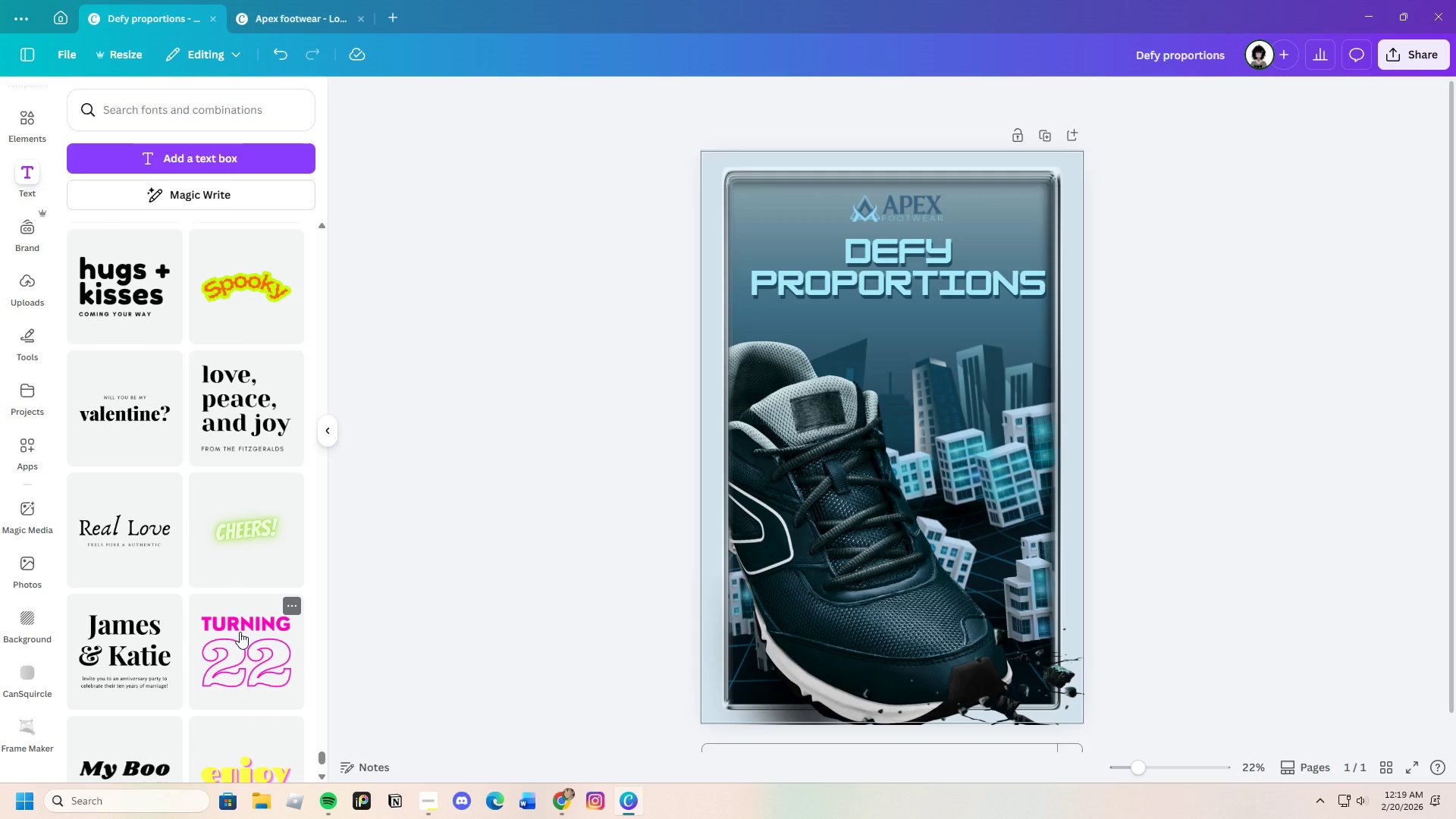 
scroll: coordinate [238, 588], scroll_direction: down, amount: 19.0
 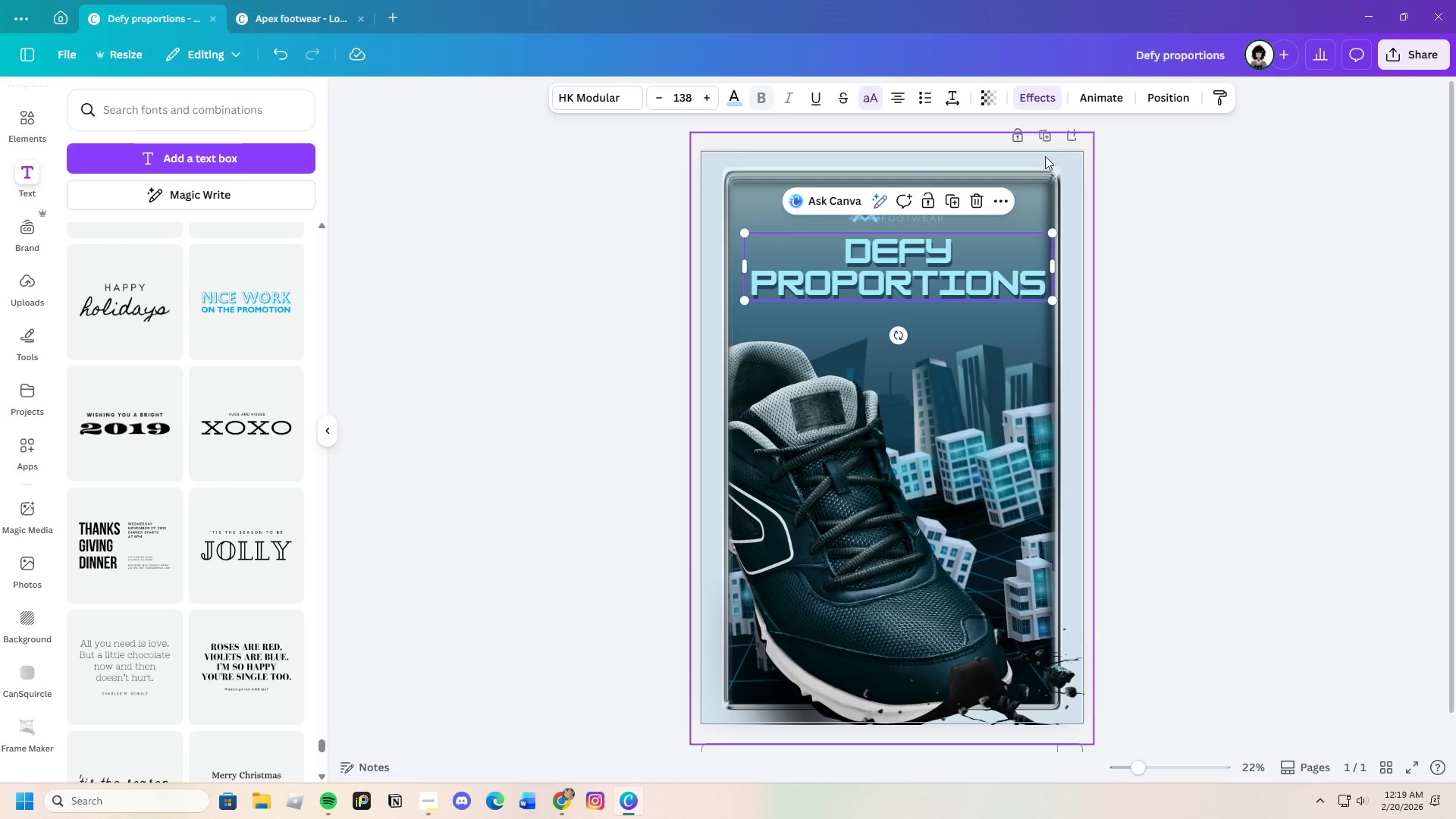 
left_click([1043, 97])
 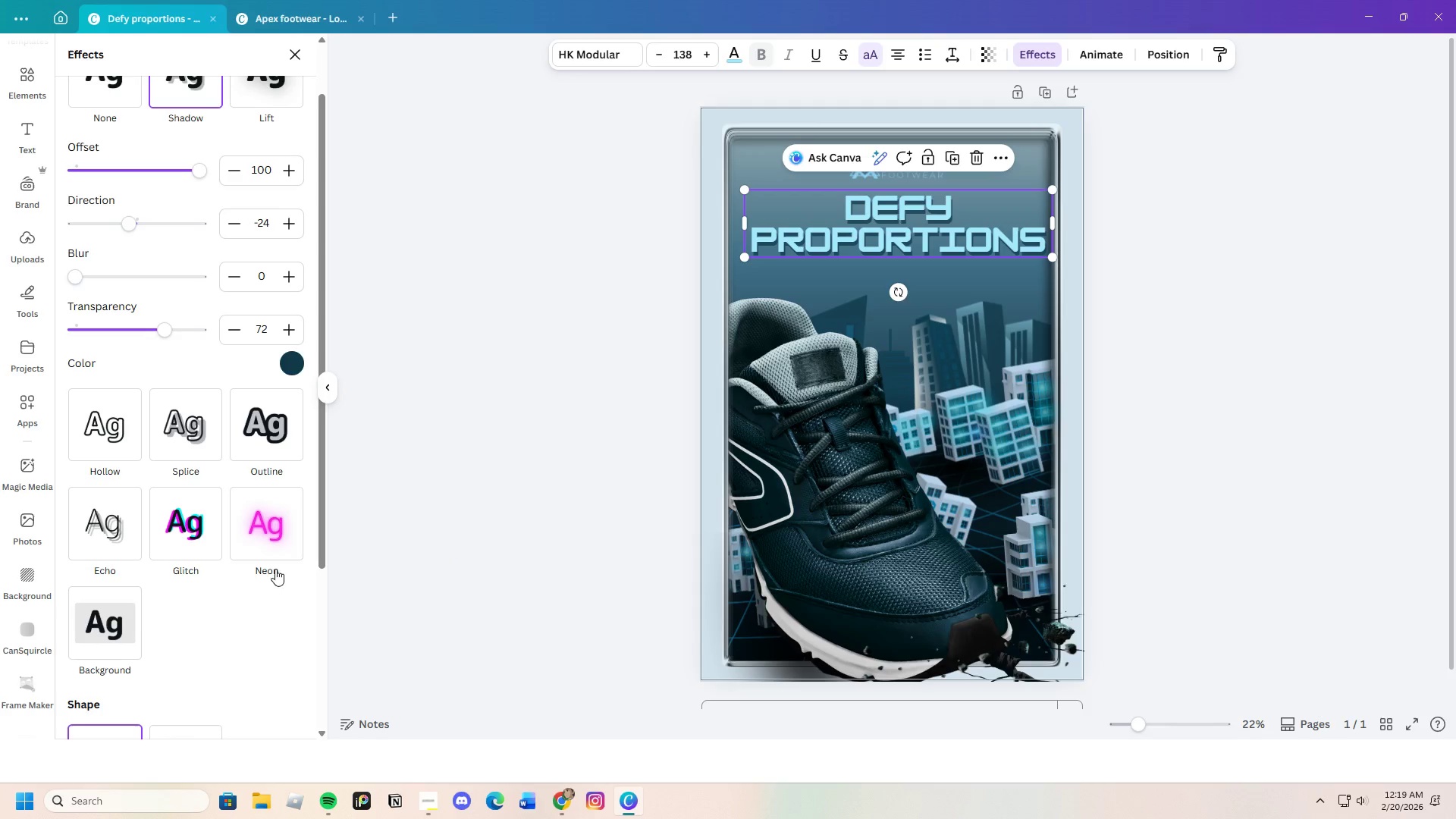 
scroll: coordinate [233, 566], scroll_direction: down, amount: 3.0
 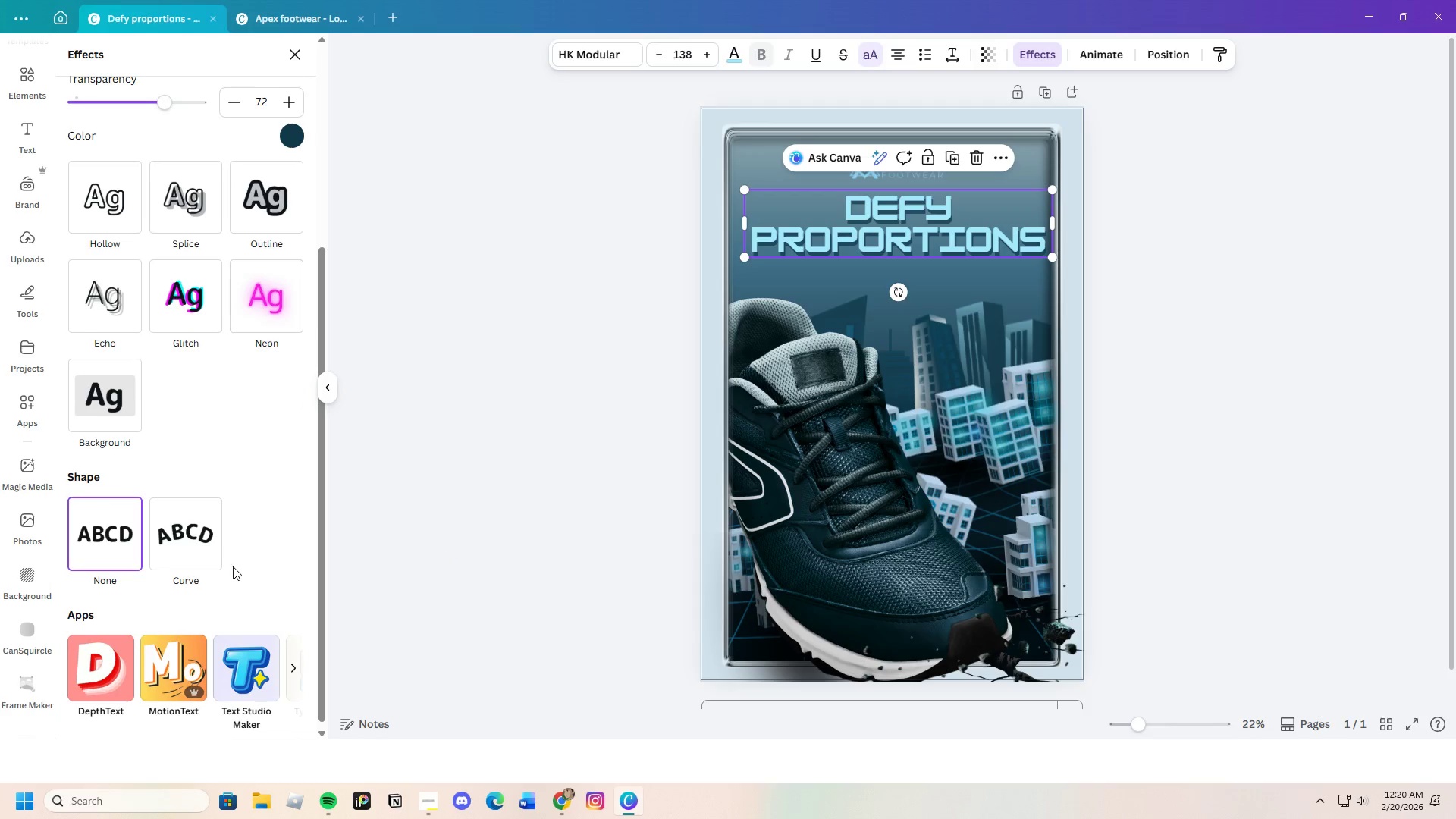 
scroll: coordinate [232, 566], scroll_direction: up, amount: 4.0
 